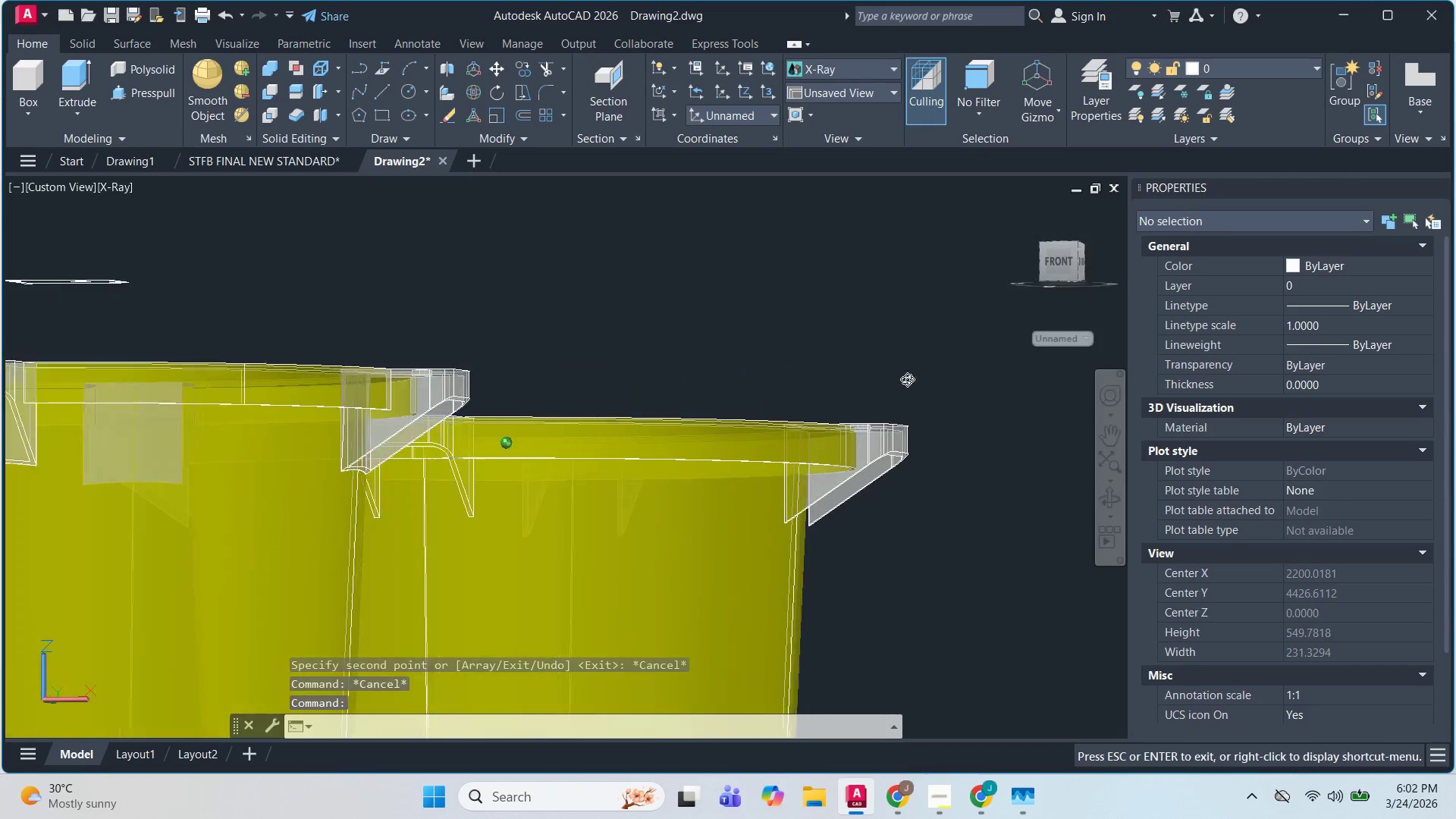 
key(Shift+ShiftLeft)
 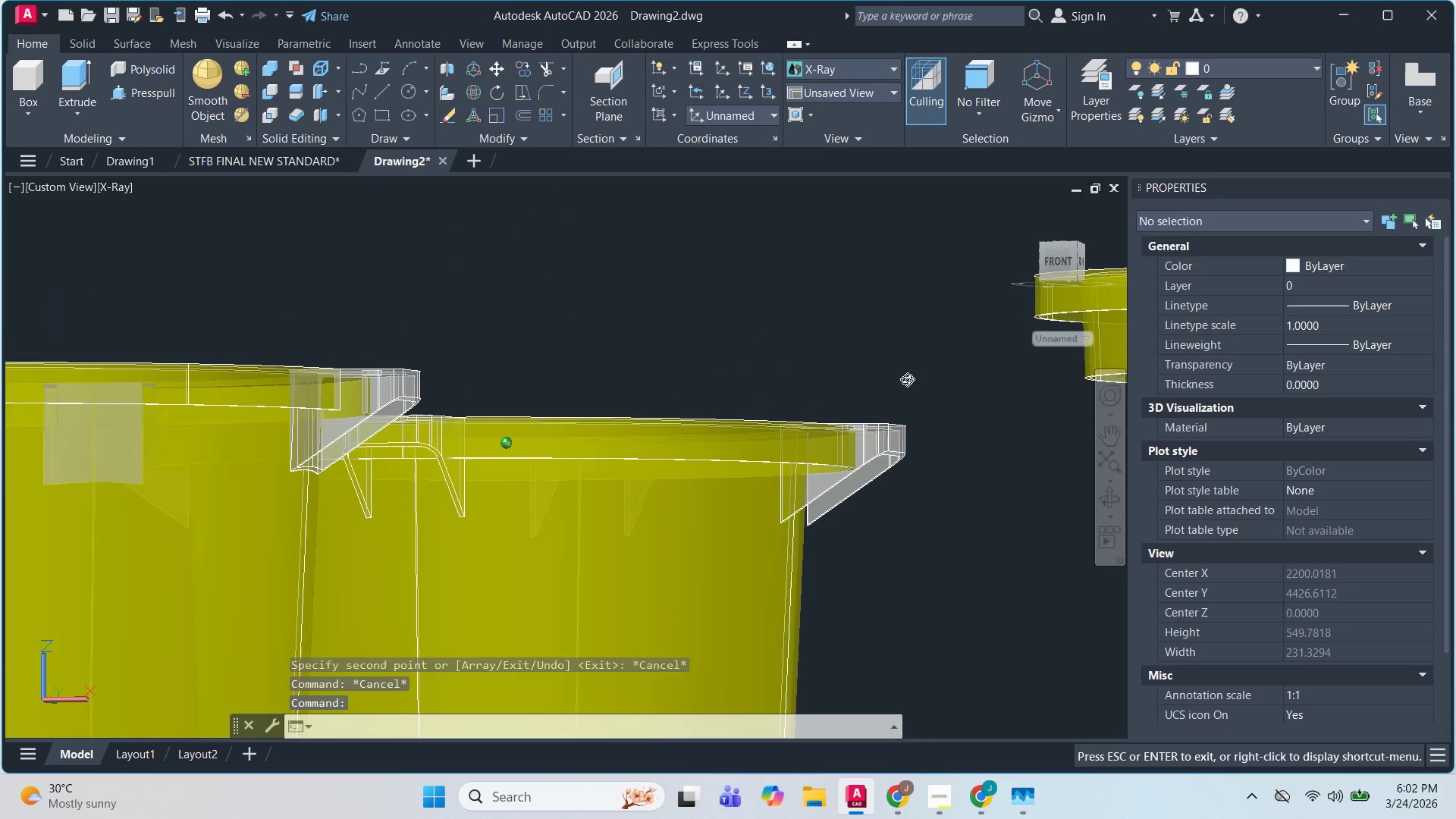 
key(Shift+ShiftLeft)
 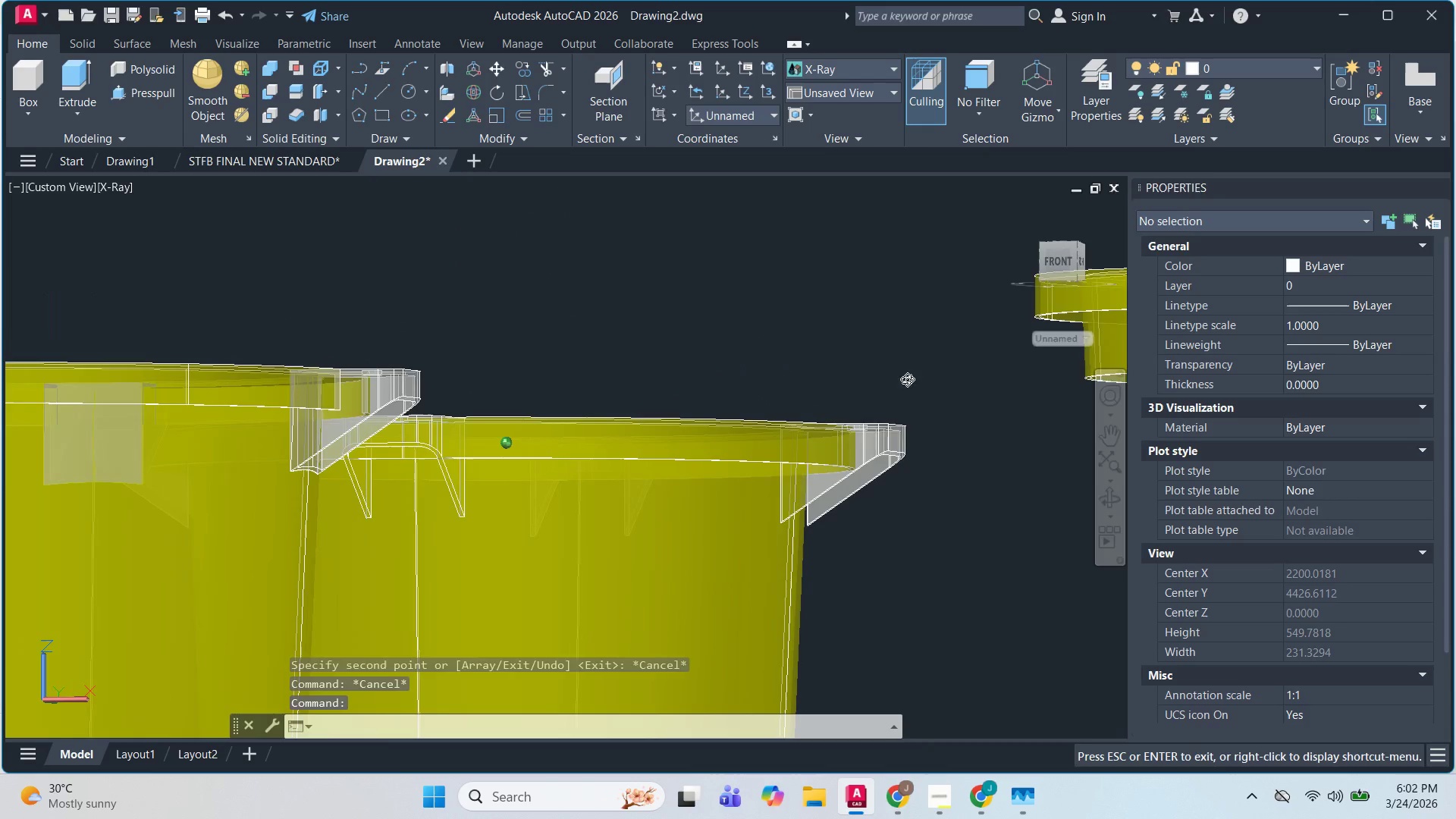 
key(Shift+ShiftLeft)
 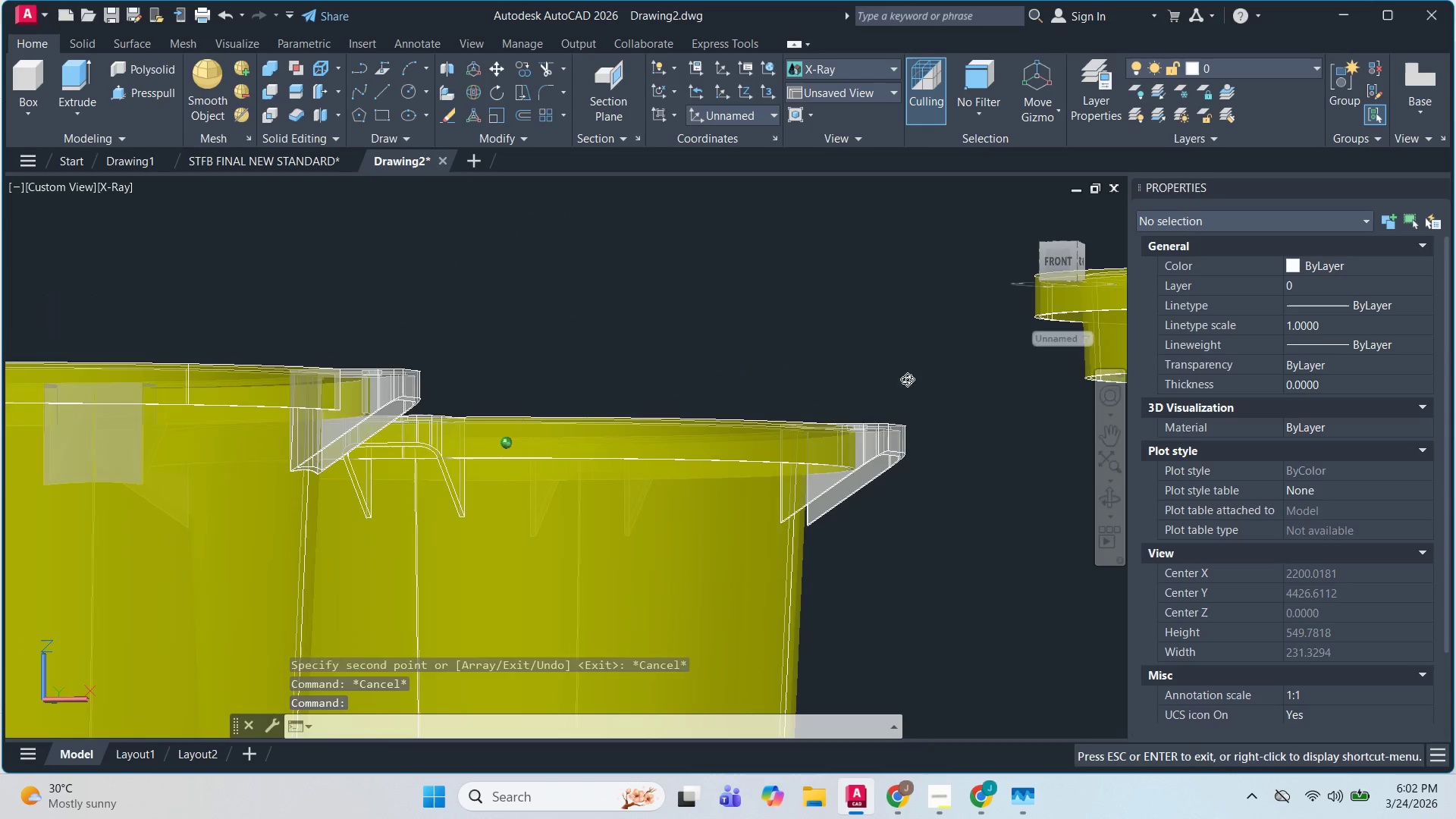 
key(Shift+ShiftLeft)
 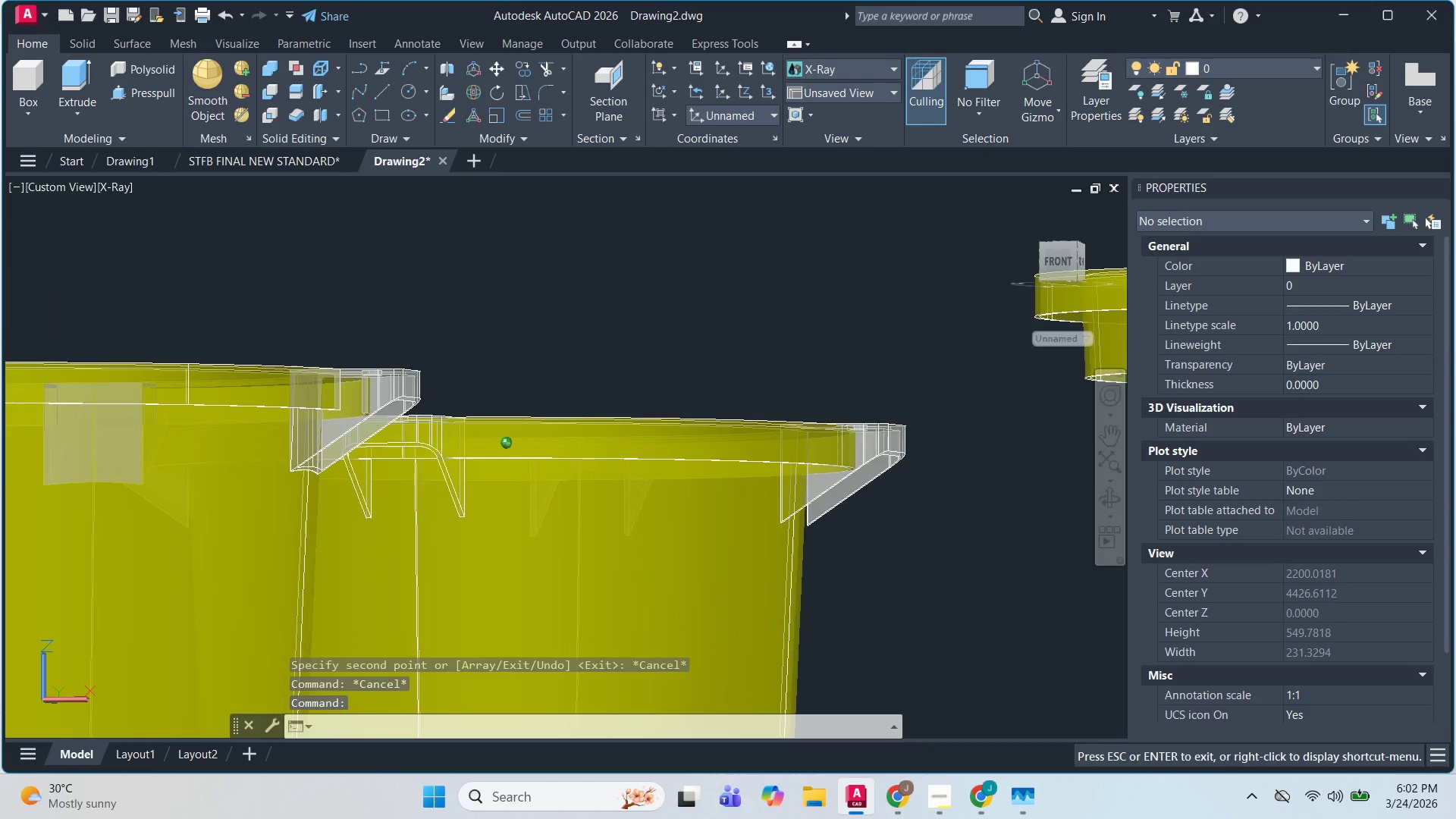 
key(Shift+ShiftLeft)
 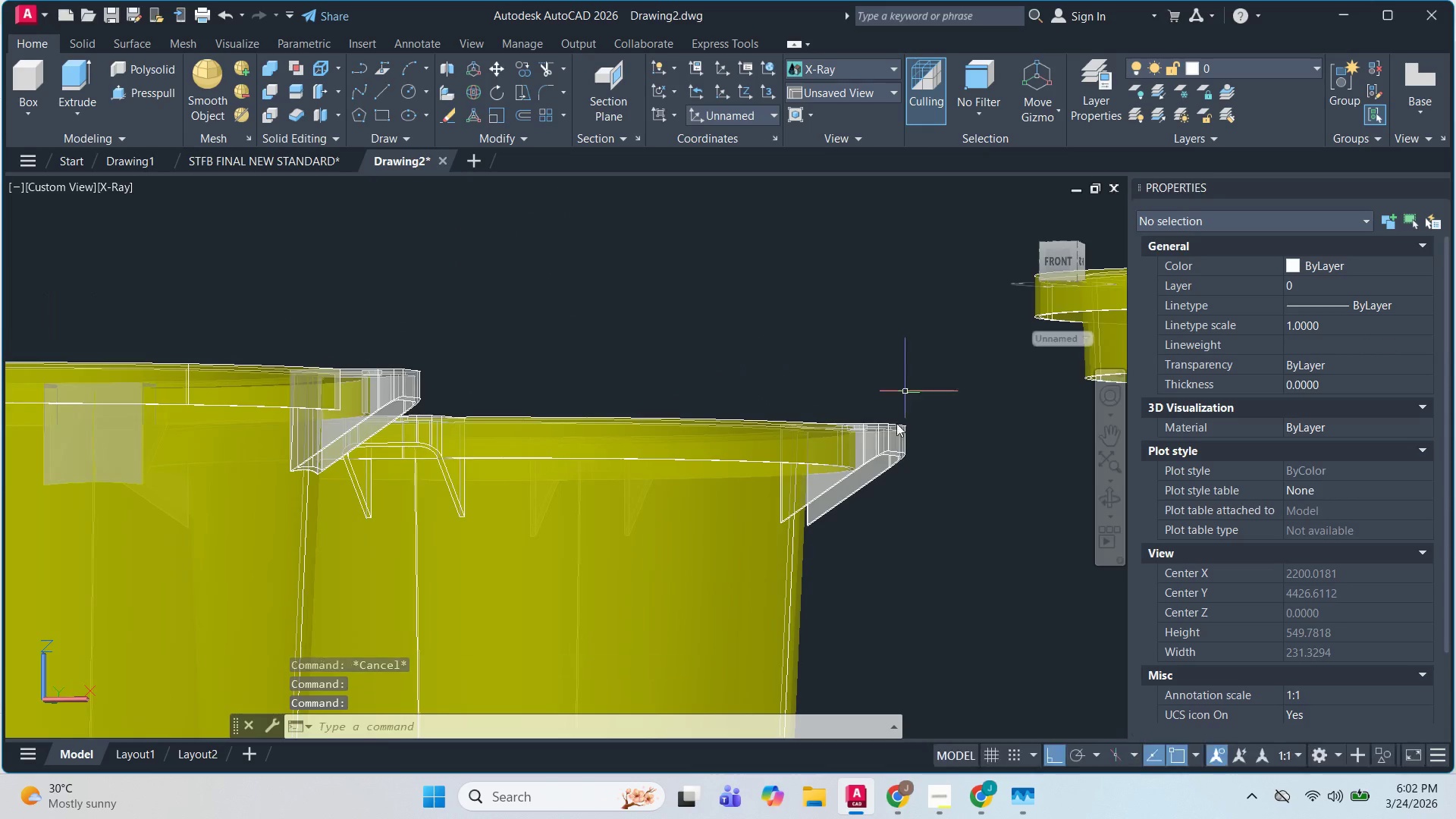 
key(Shift+ShiftLeft)
 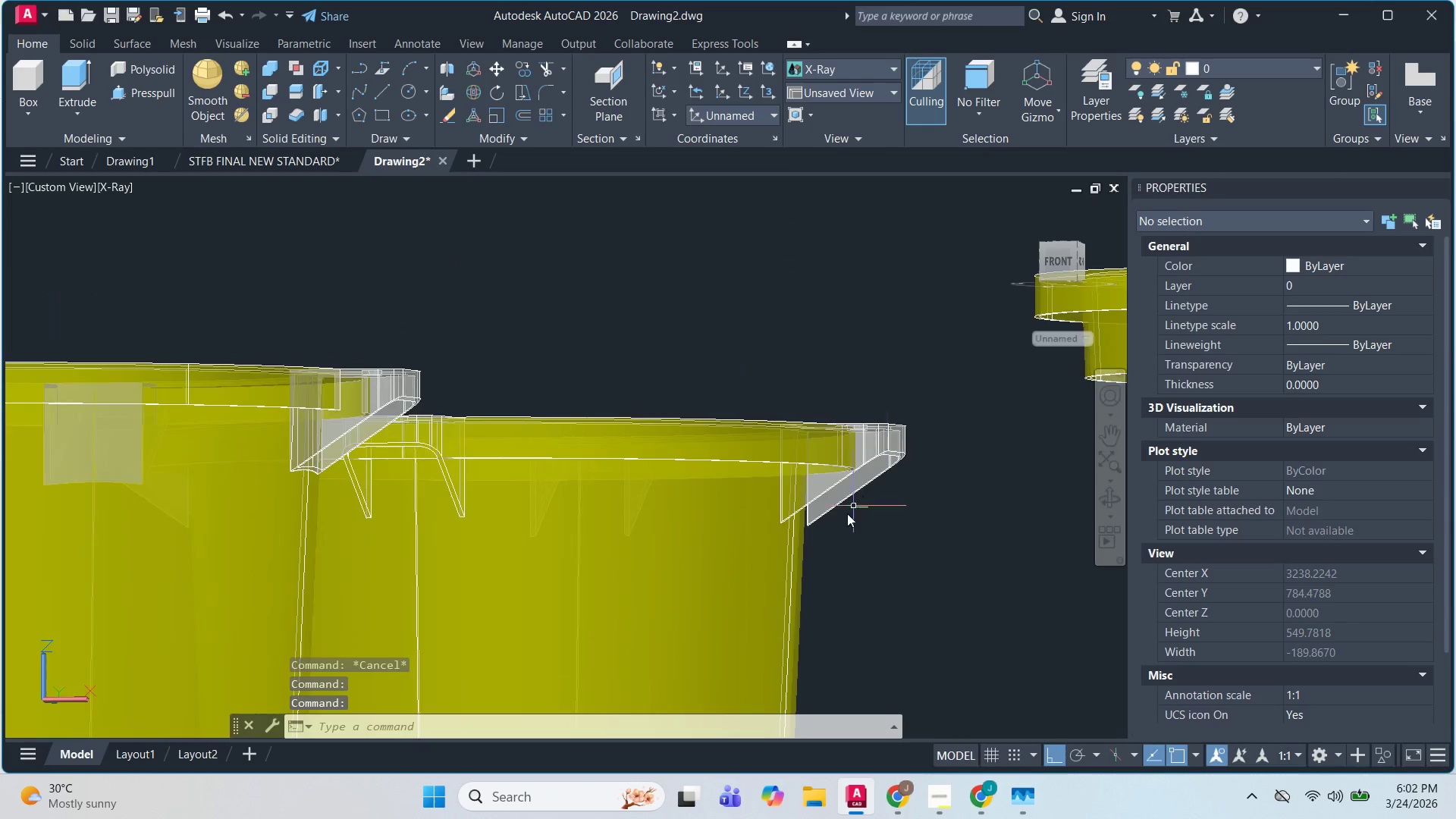 
hold_key(key=ShiftLeft, duration=1.52)
 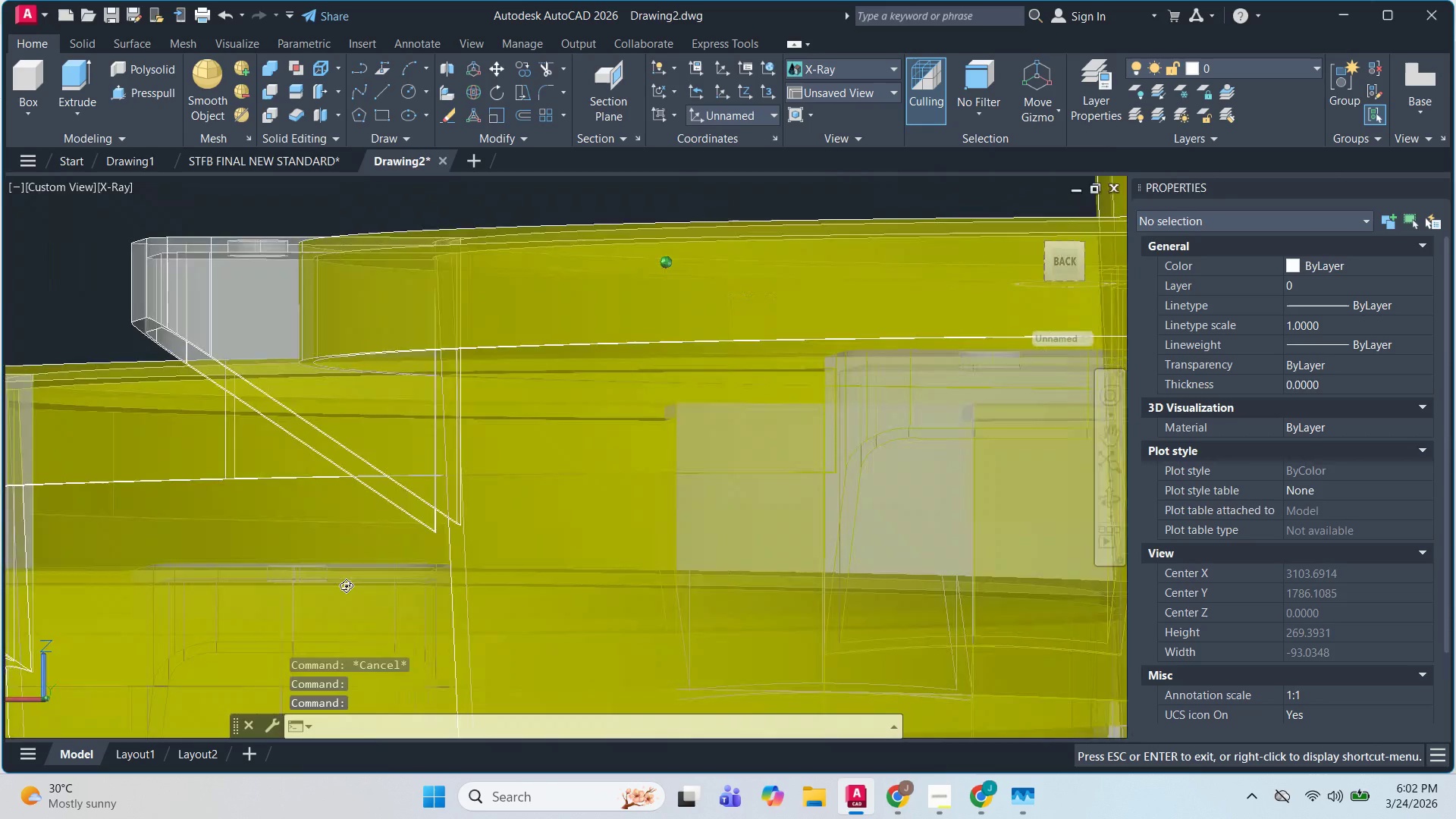 
scroll: coordinate [761, 585], scroll_direction: up, amount: 3.0
 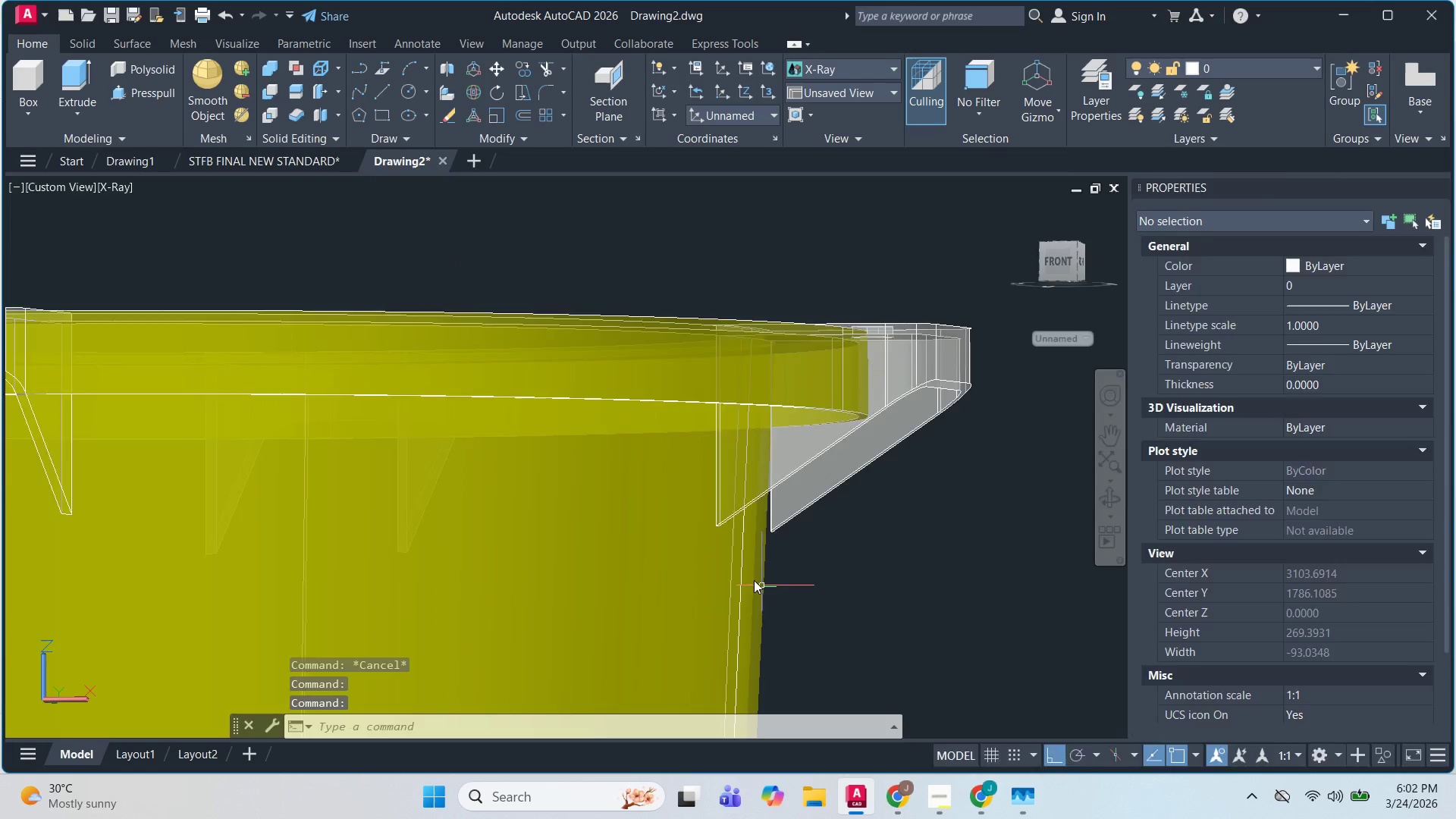 
hold_key(key=ShiftLeft, duration=1.51)
 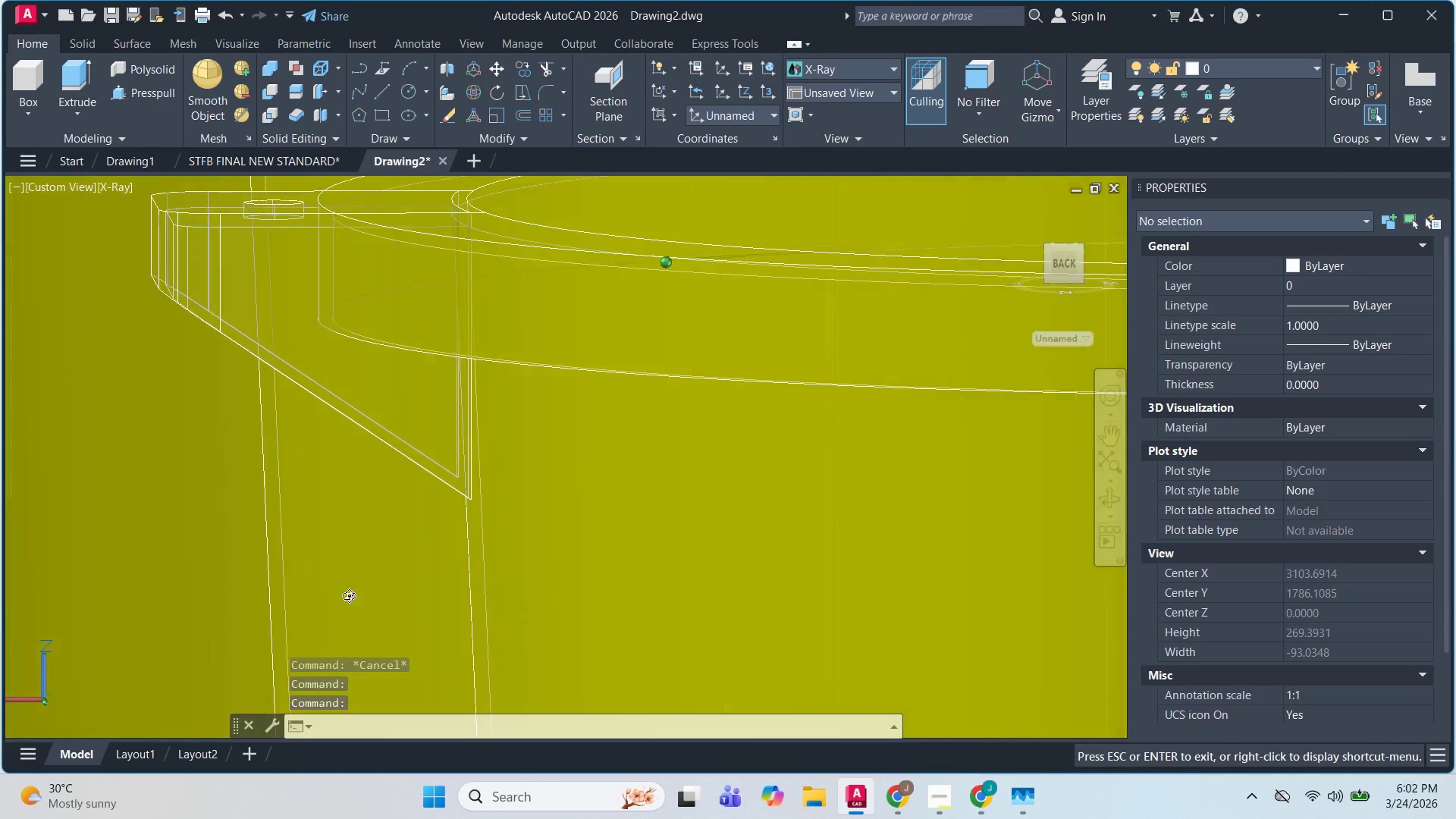 
hold_key(key=ShiftLeft, duration=1.52)
 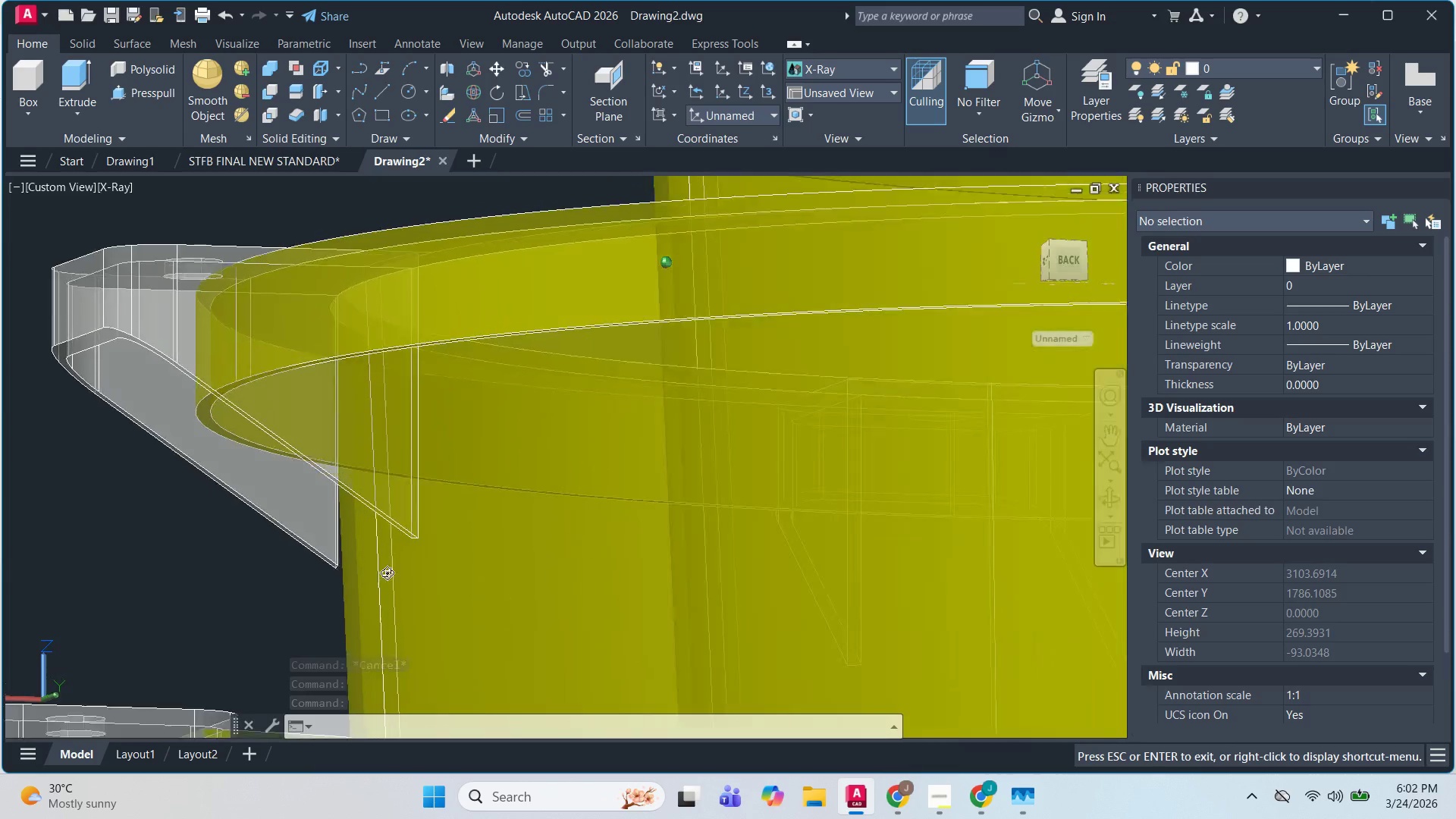 
hold_key(key=ShiftLeft, duration=1.5)
 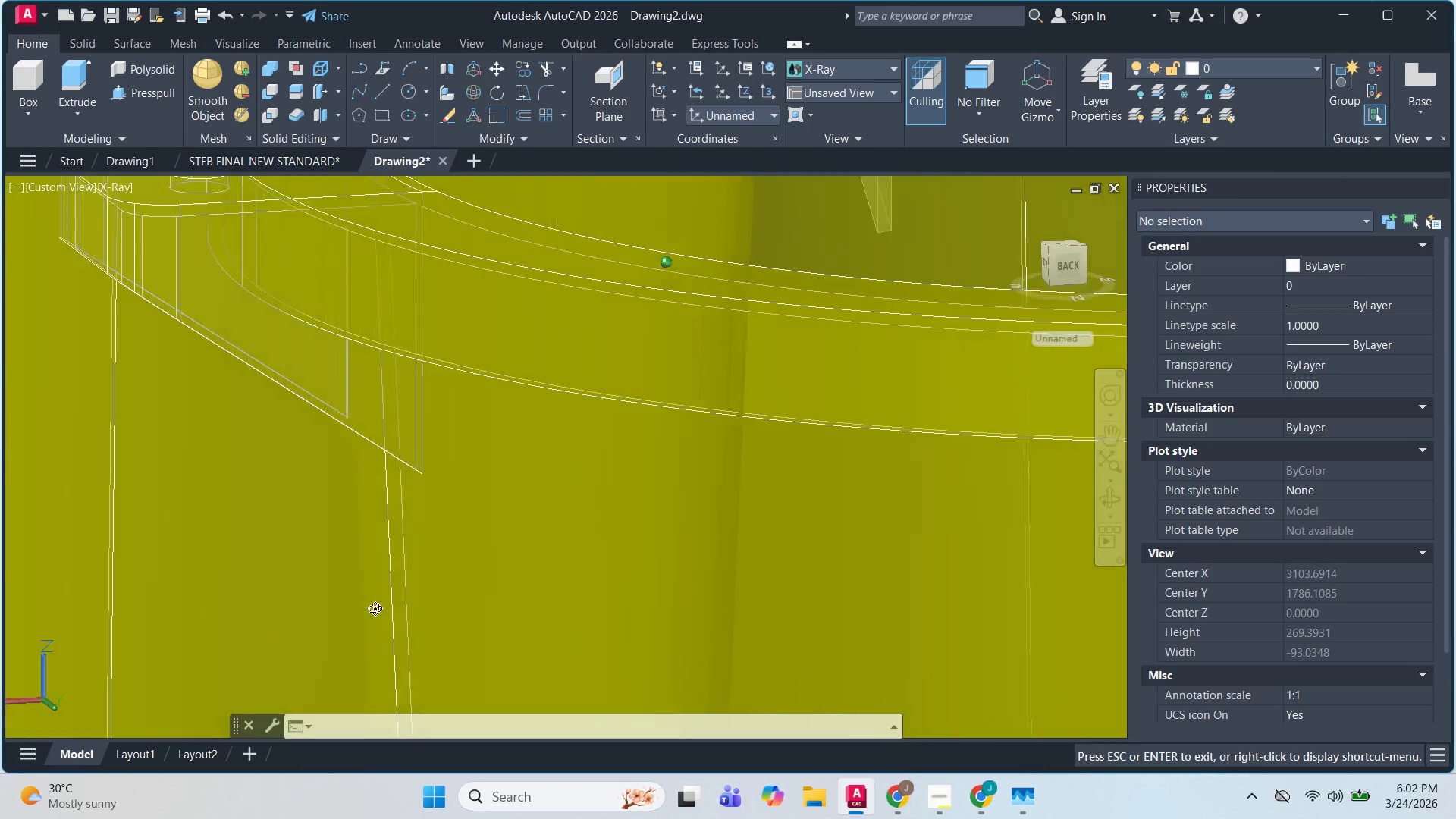 
hold_key(key=ShiftLeft, duration=1.52)
 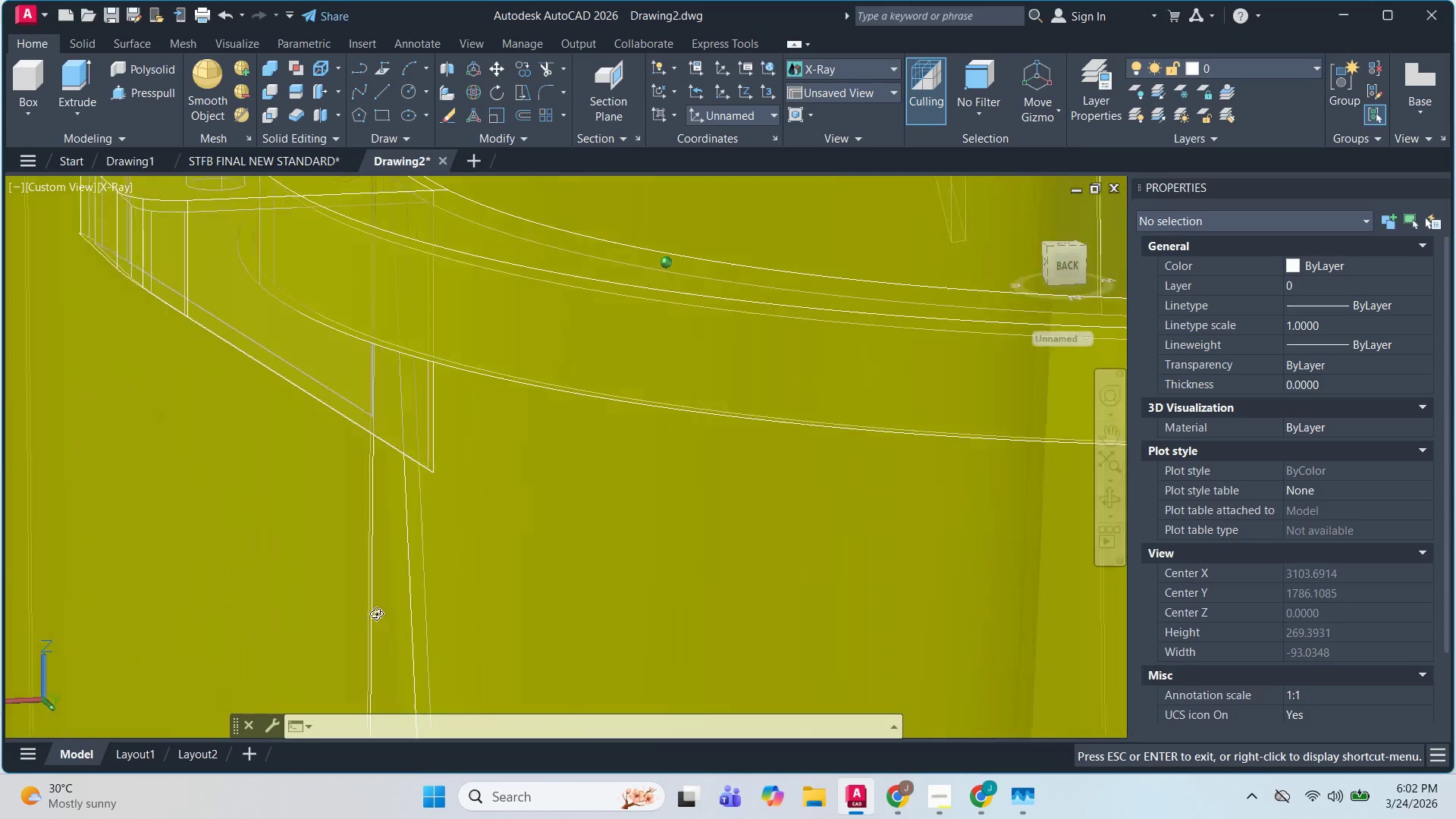 
hold_key(key=ShiftLeft, duration=1.51)
 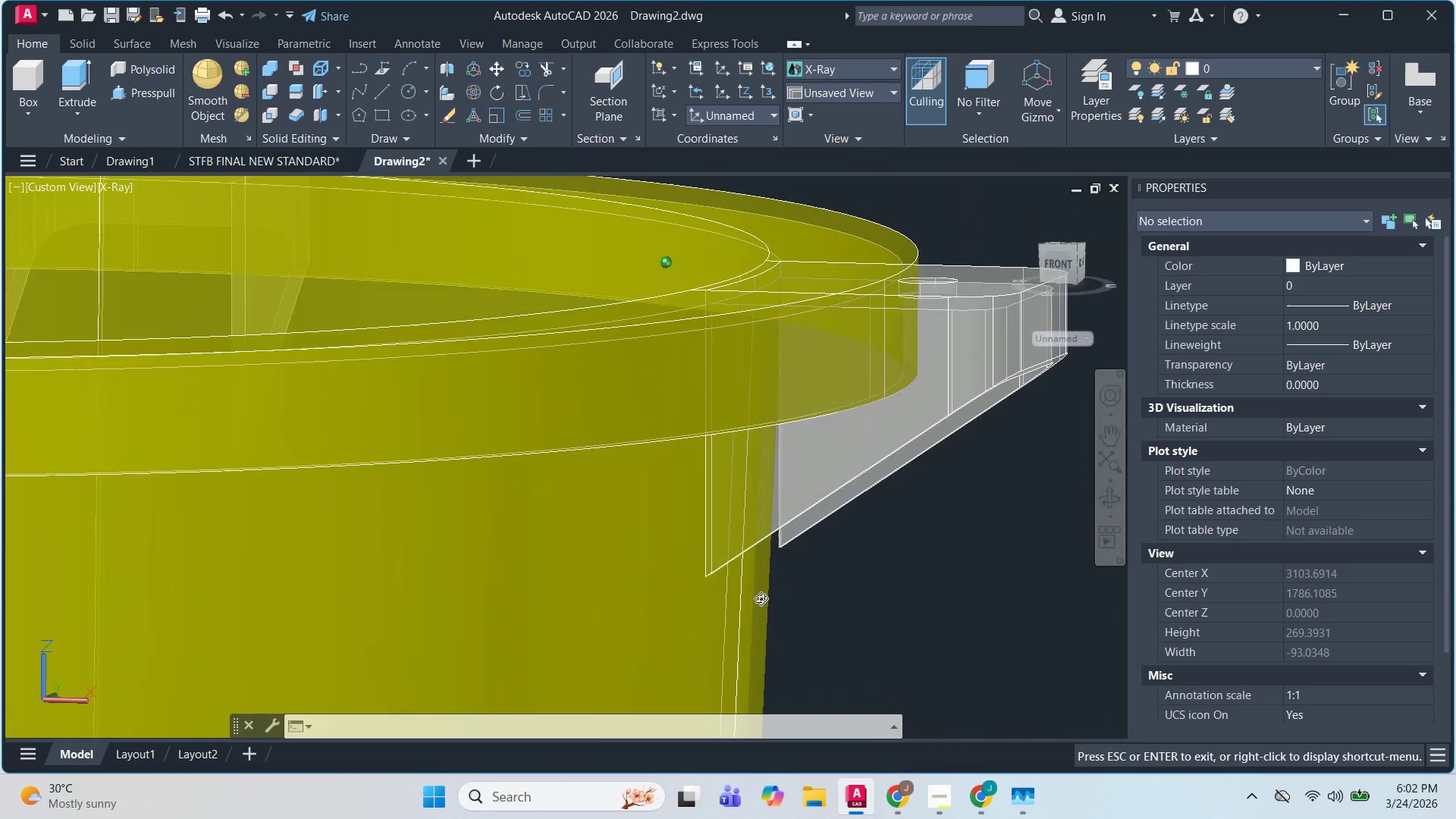 
hold_key(key=ShiftLeft, duration=1.52)
 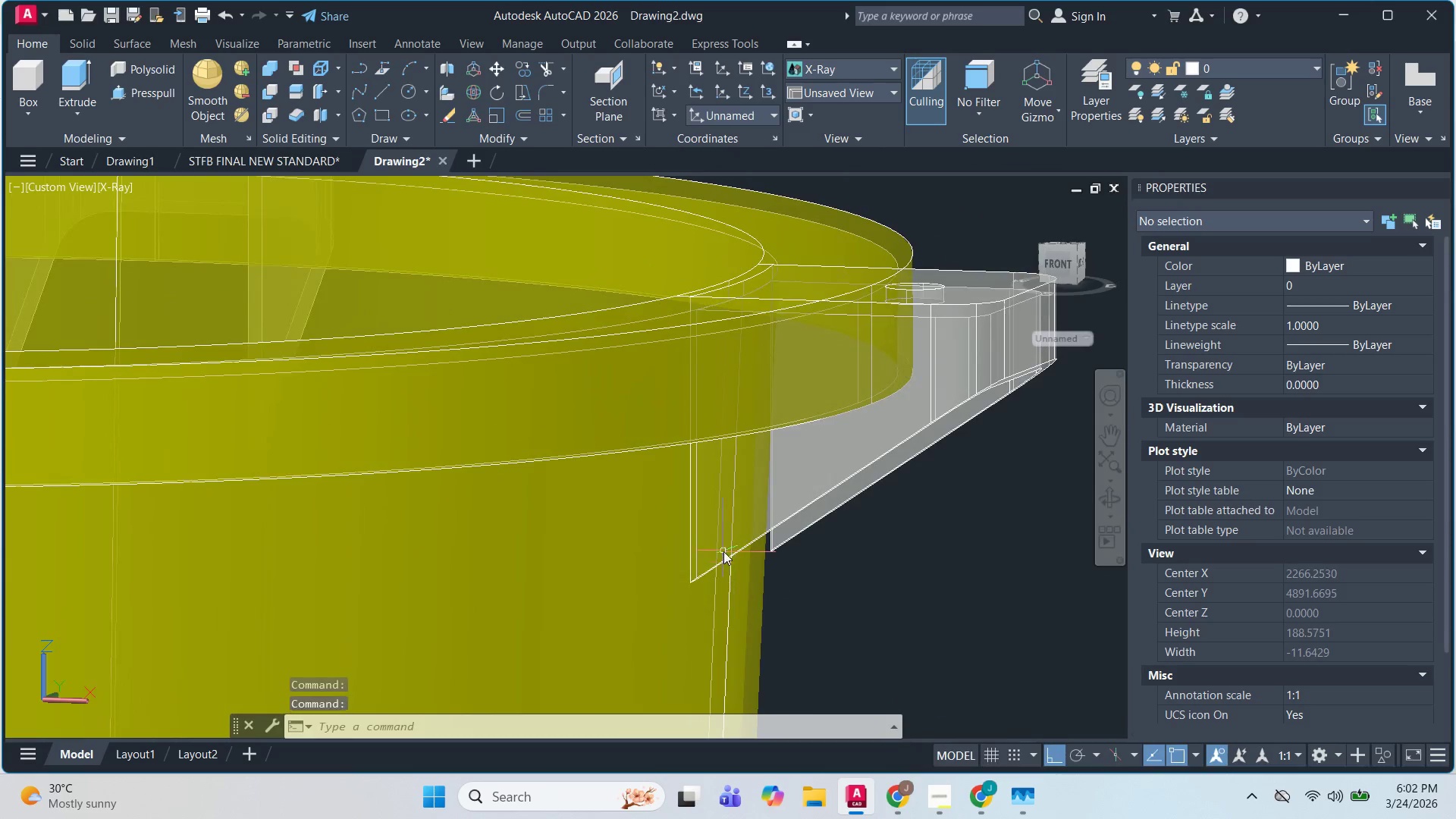 
key(Shift+ShiftLeft)
 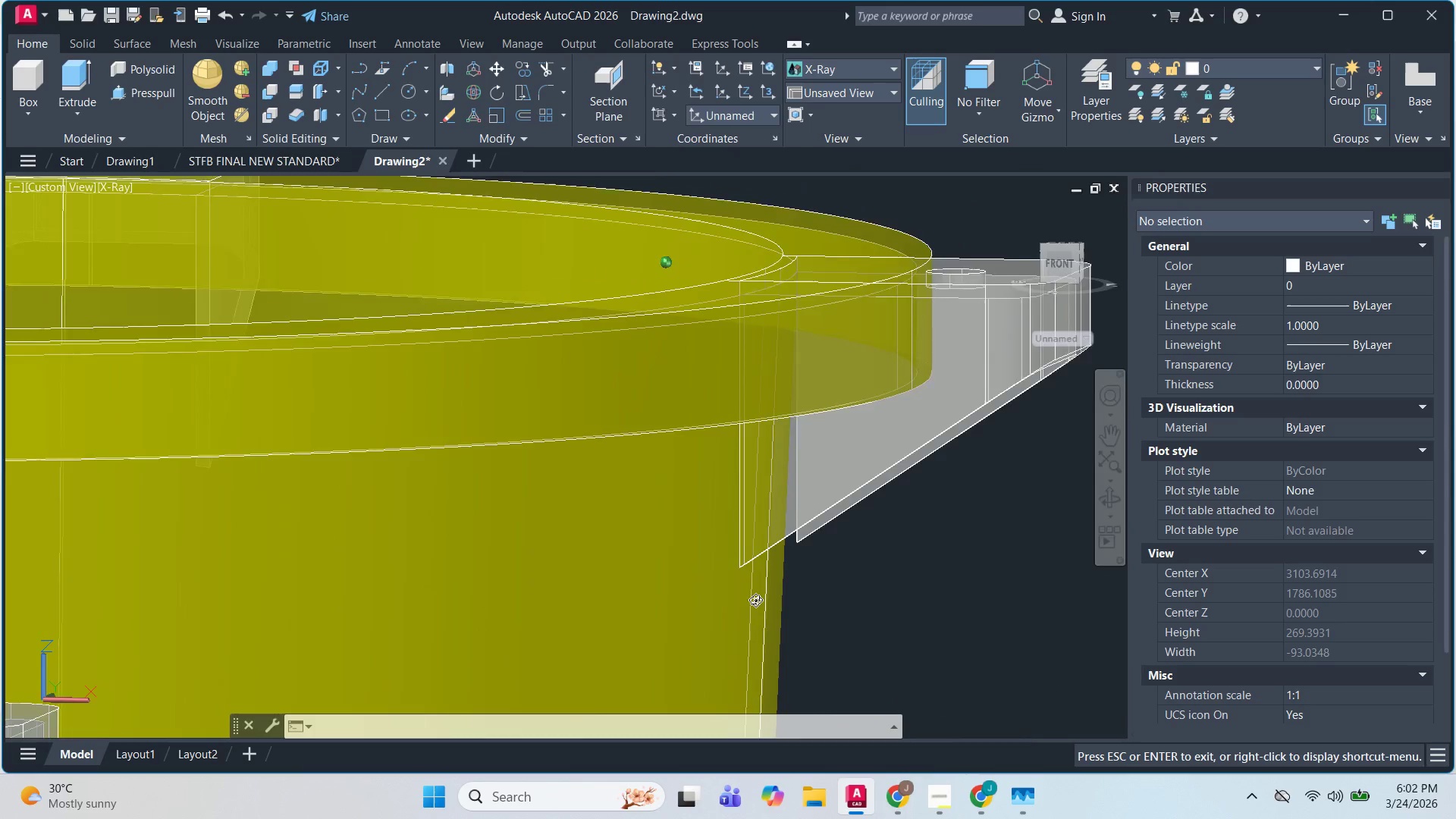 
key(Shift+ShiftLeft)
 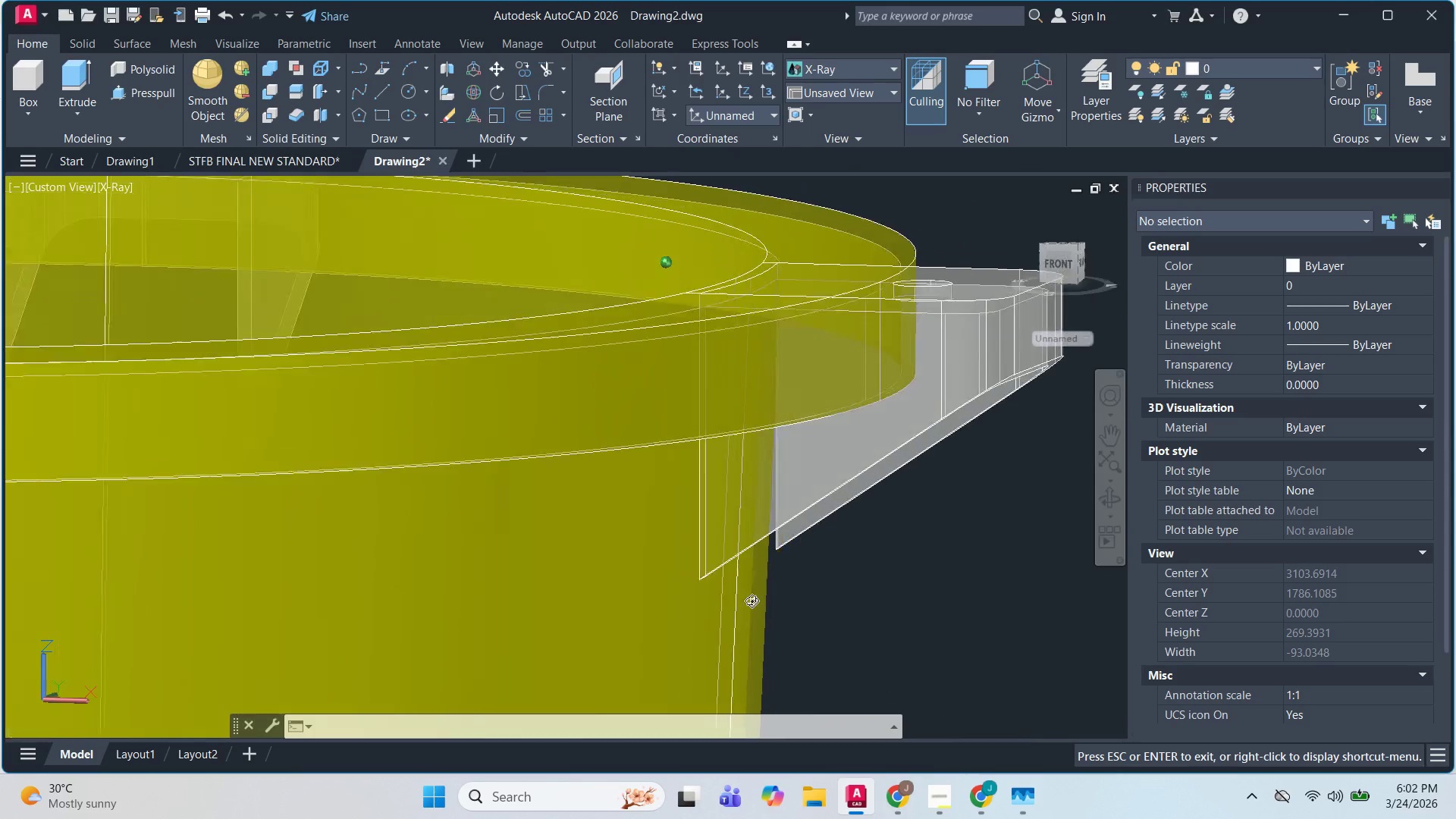 
key(Shift+ShiftLeft)
 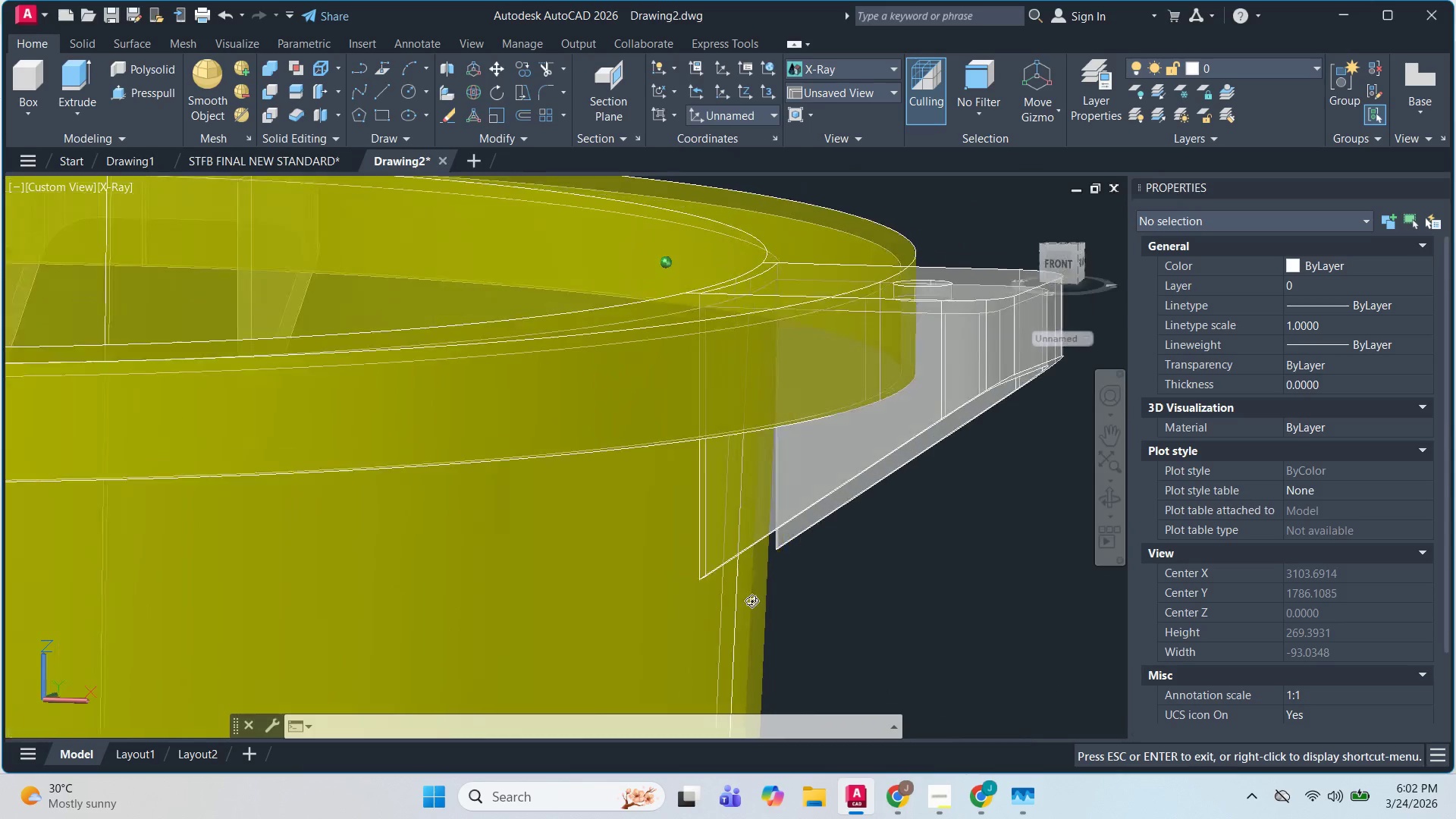 
key(Shift+ShiftLeft)
 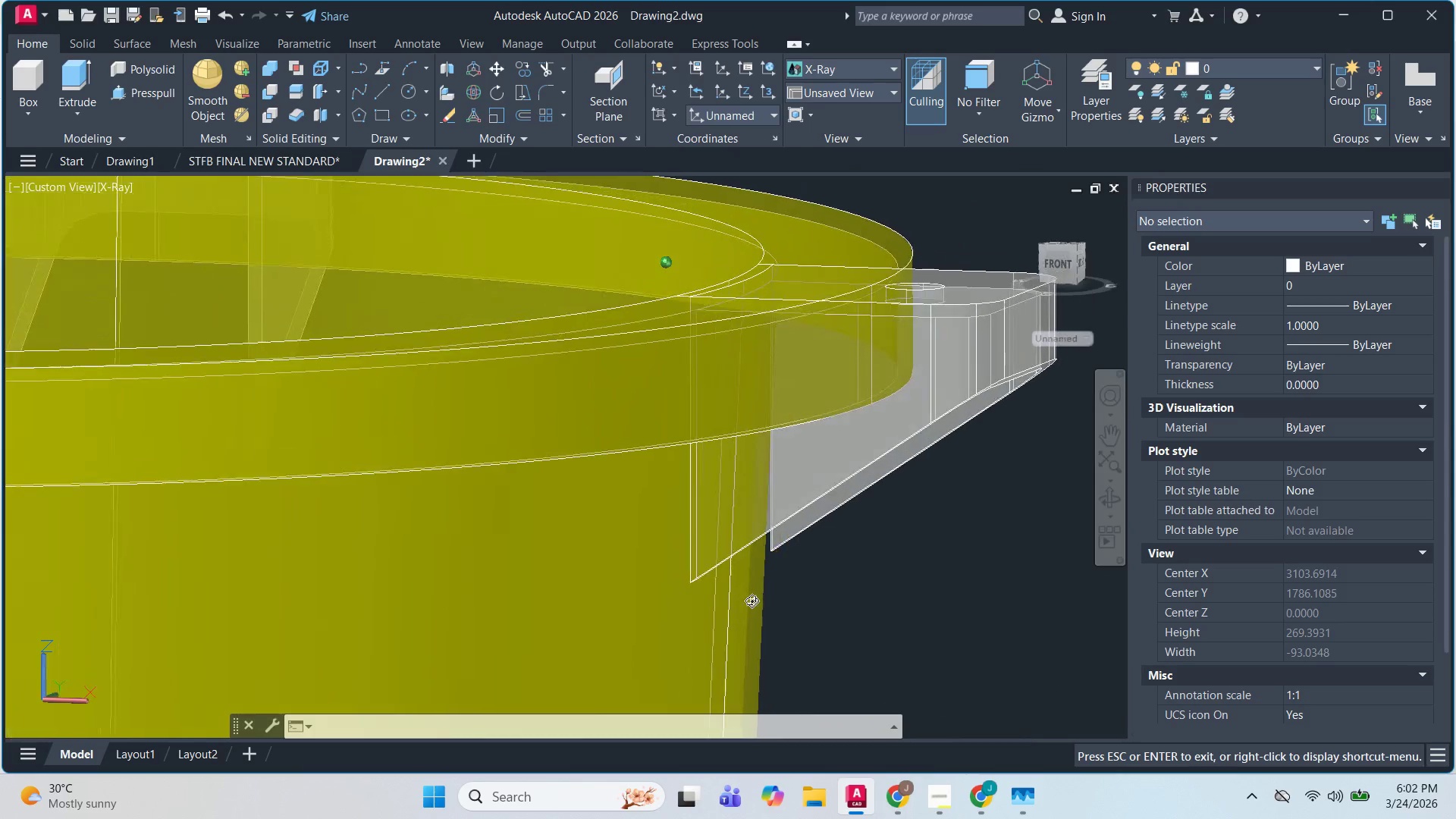 
key(Shift+ShiftLeft)
 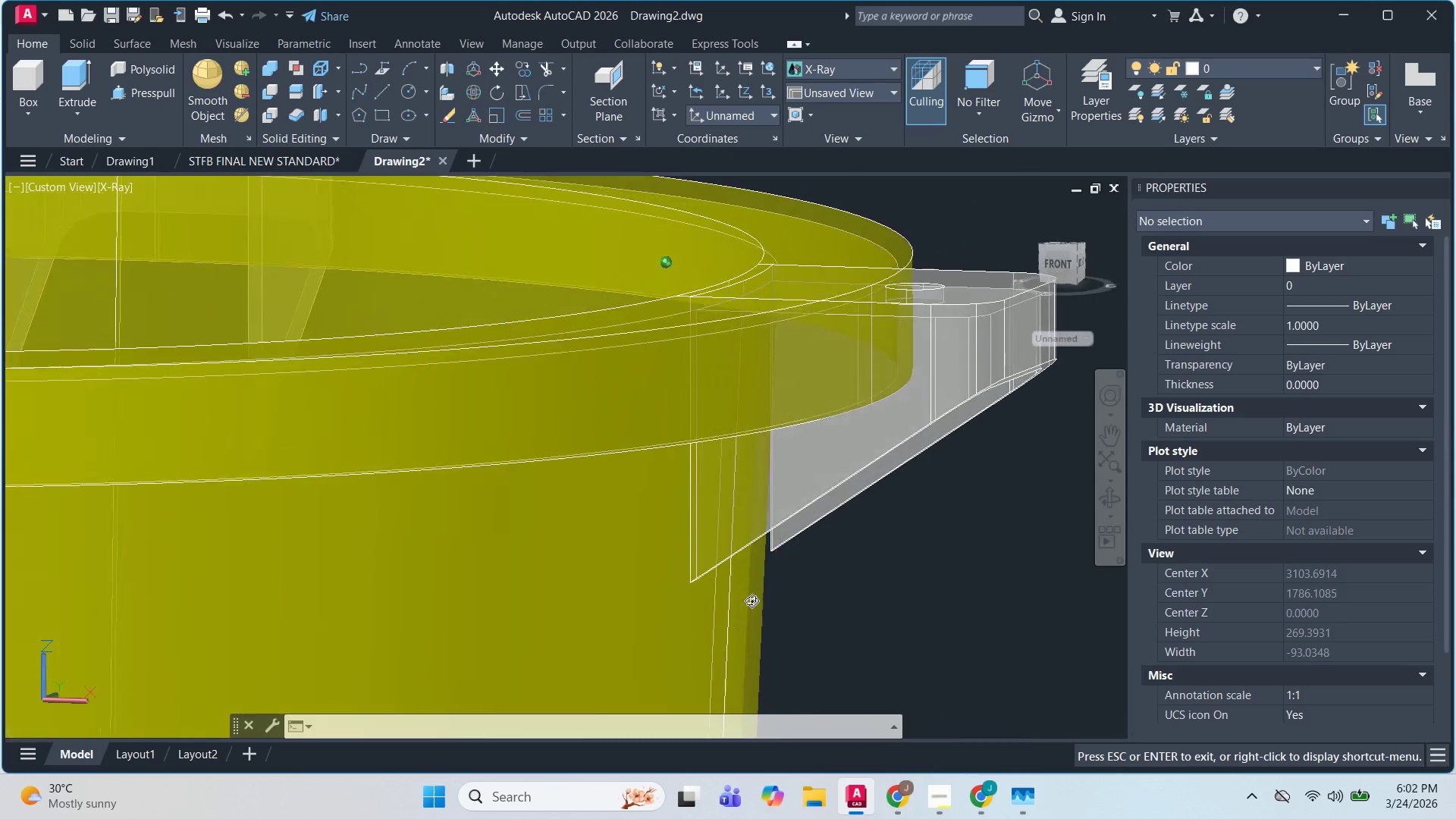 
key(Shift+ShiftLeft)
 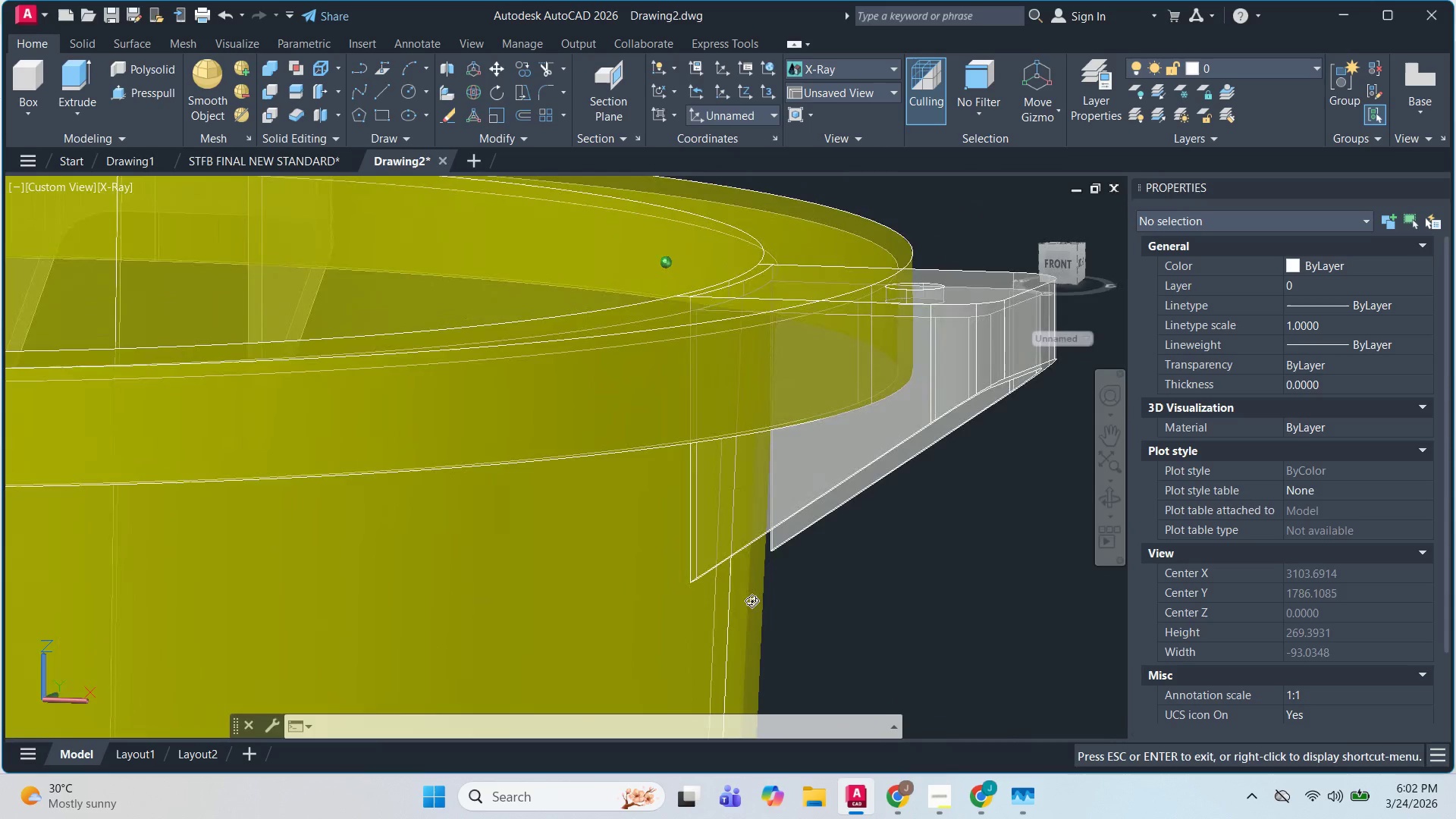 
key(Shift+ShiftLeft)
 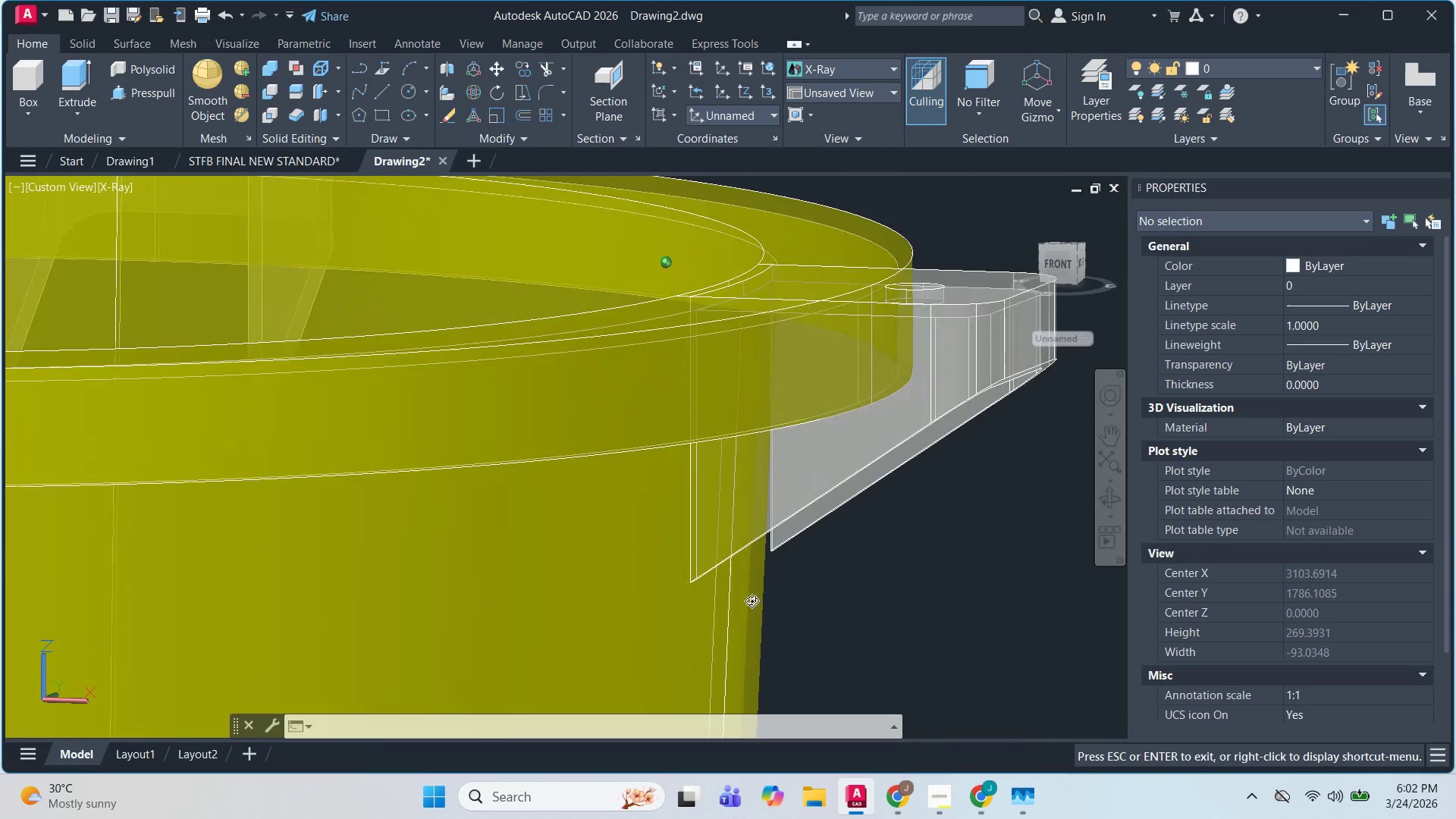 
key(Shift+ShiftLeft)
 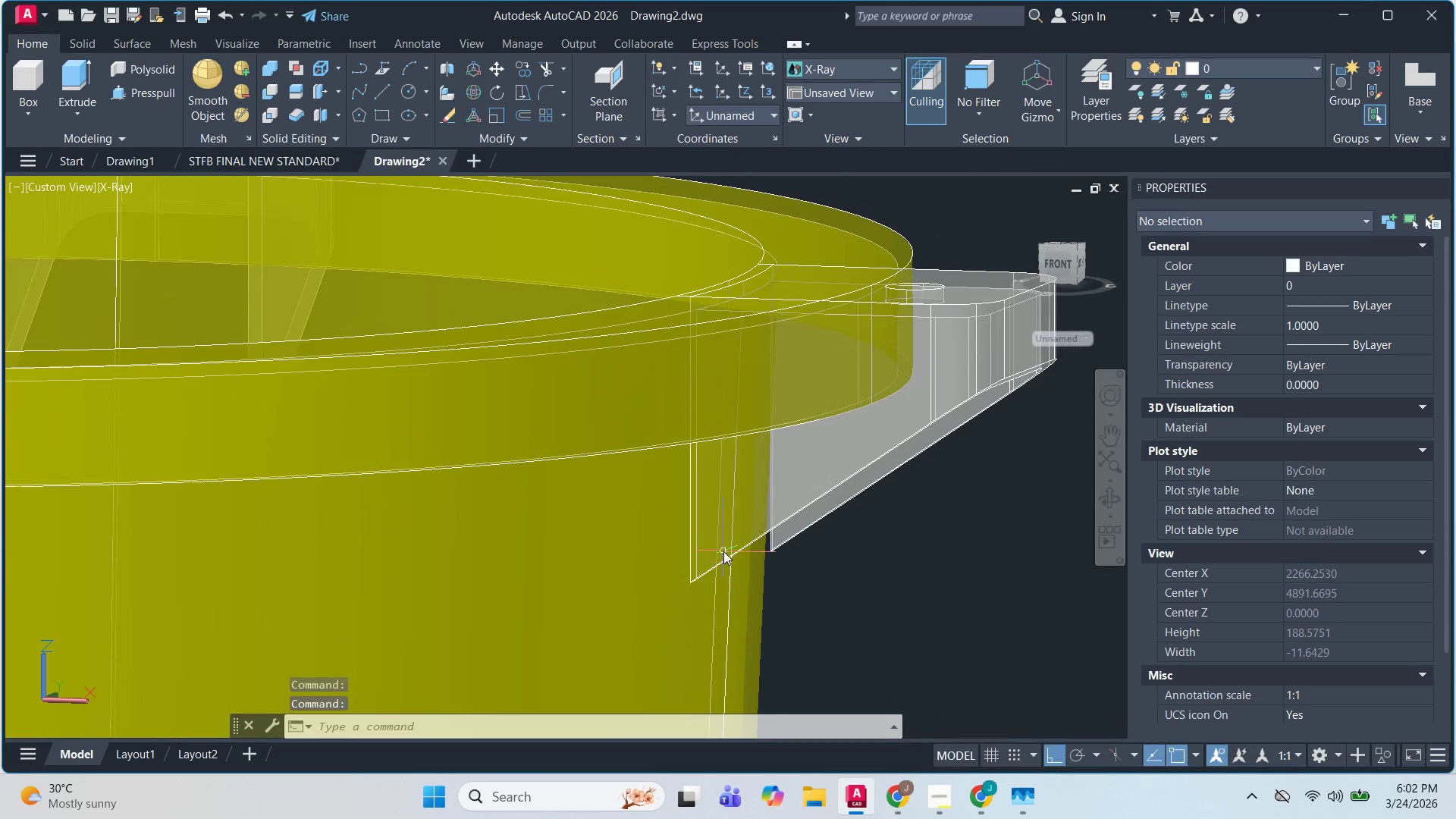 
mouse_move([731, 561])
 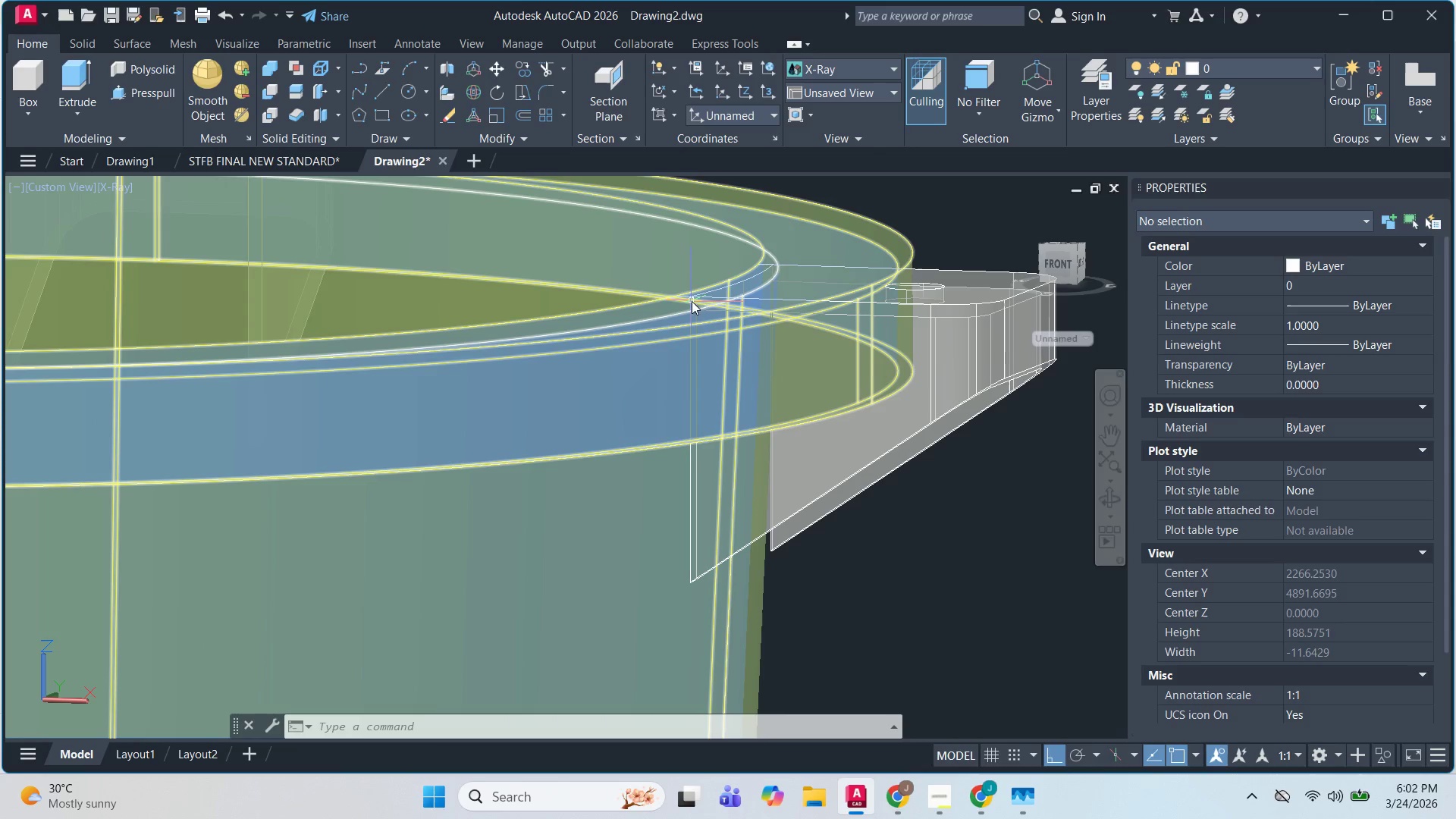 
key(Escape)
 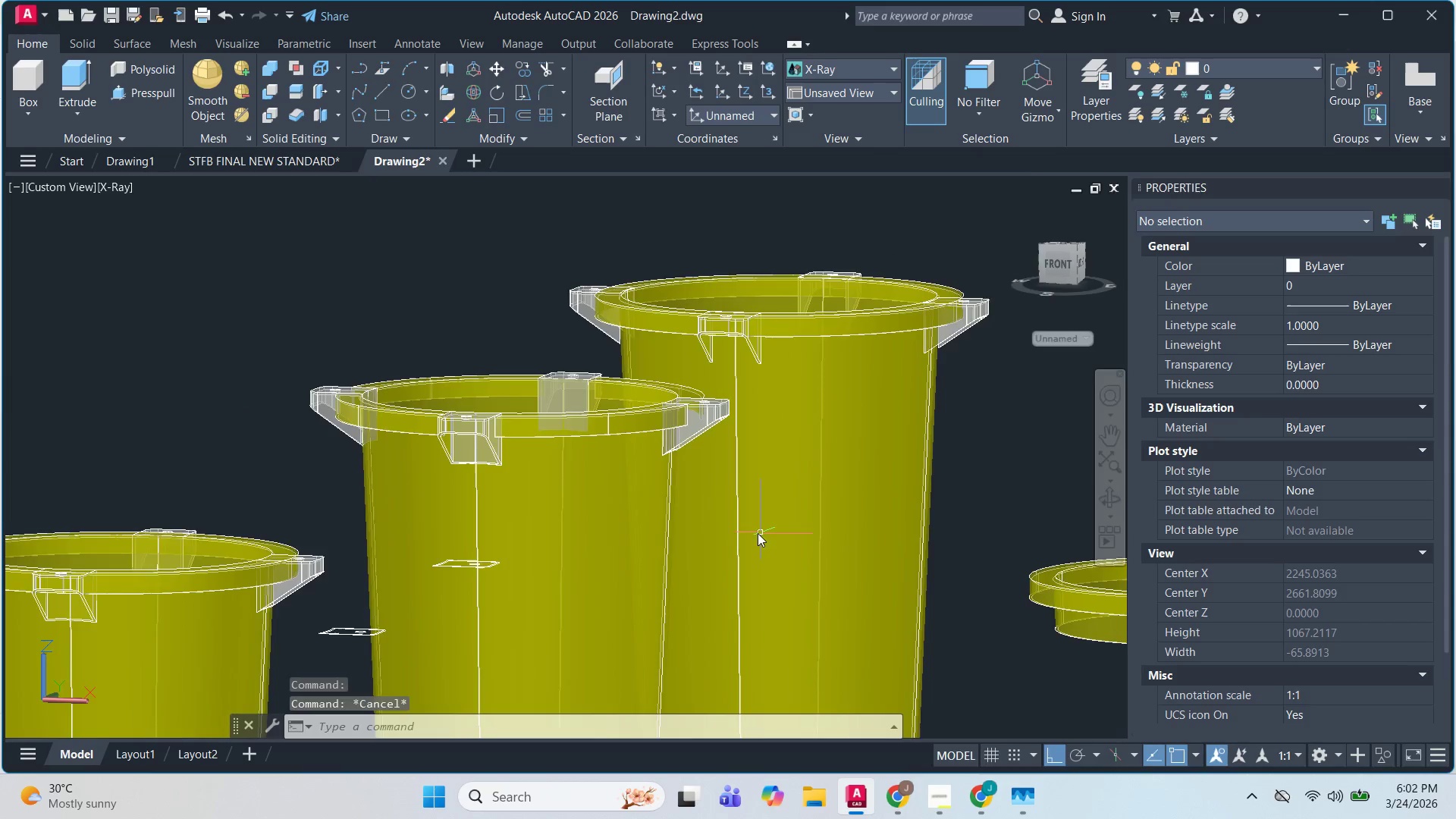 
hold_key(key=ShiftLeft, duration=0.81)
 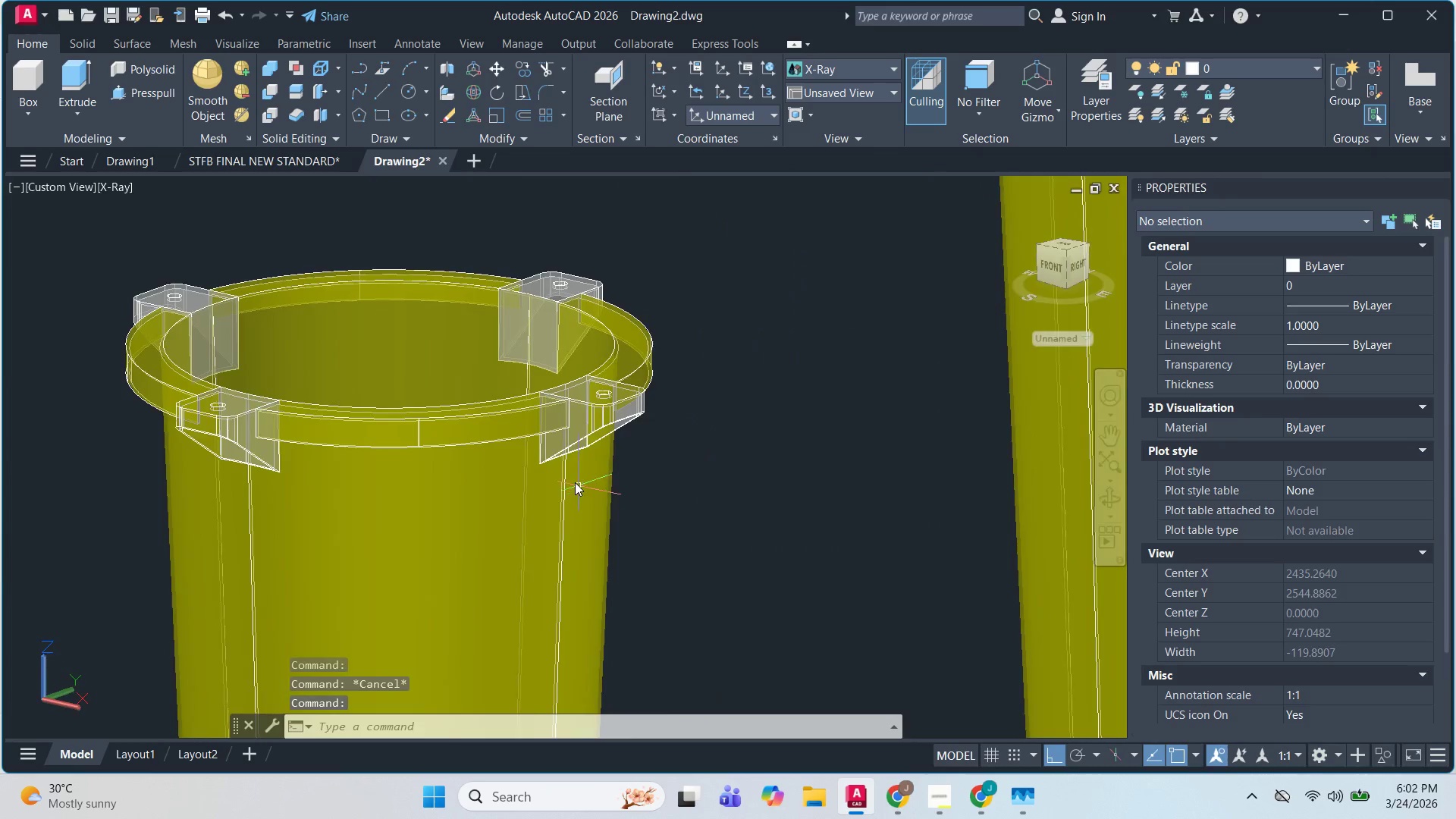 
scroll: coordinate [735, 530], scroll_direction: down, amount: 1.0
 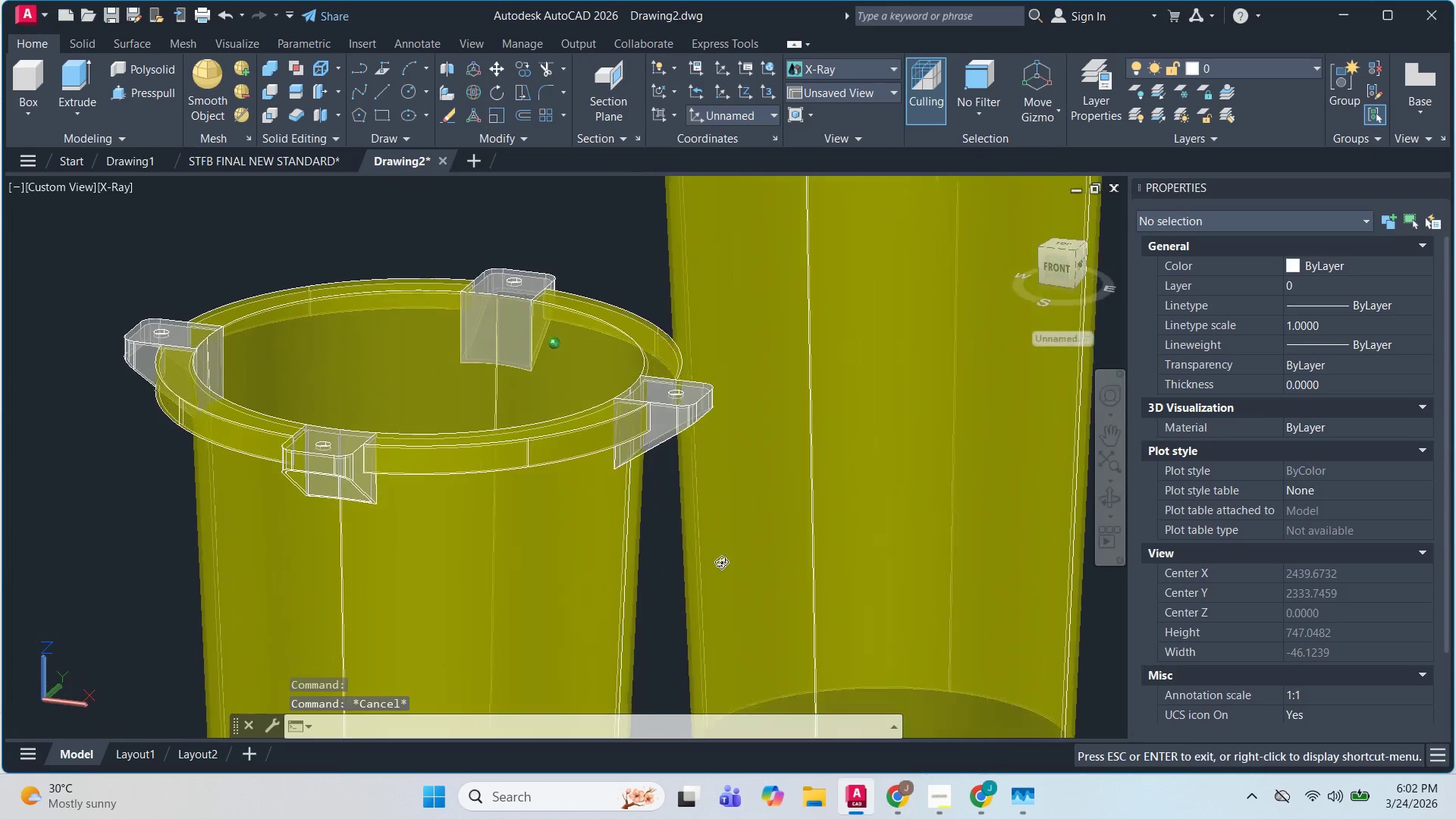 
hold_key(key=ShiftLeft, duration=1.52)
 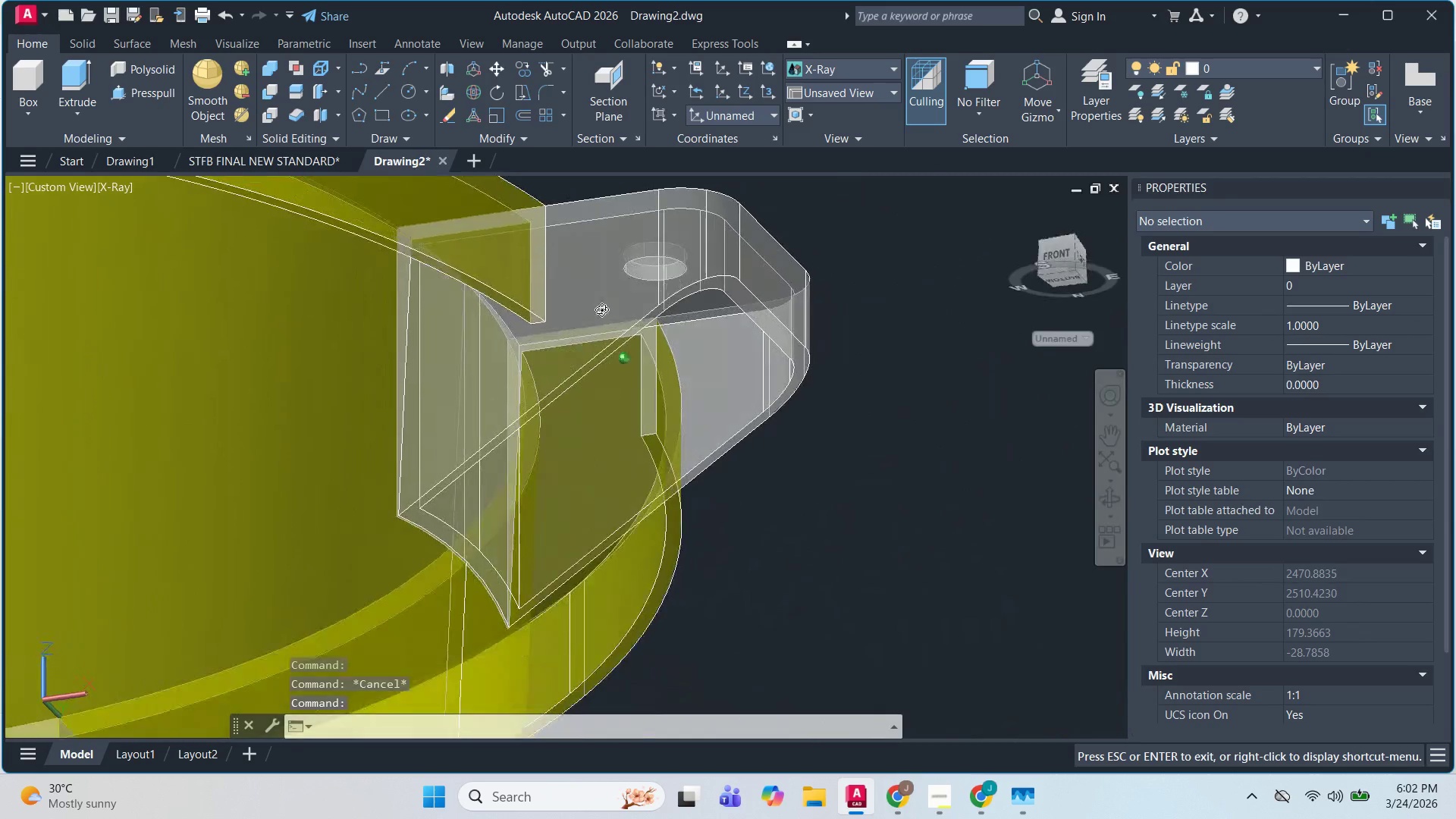 
scroll: coordinate [558, 407], scroll_direction: up, amount: 4.0
 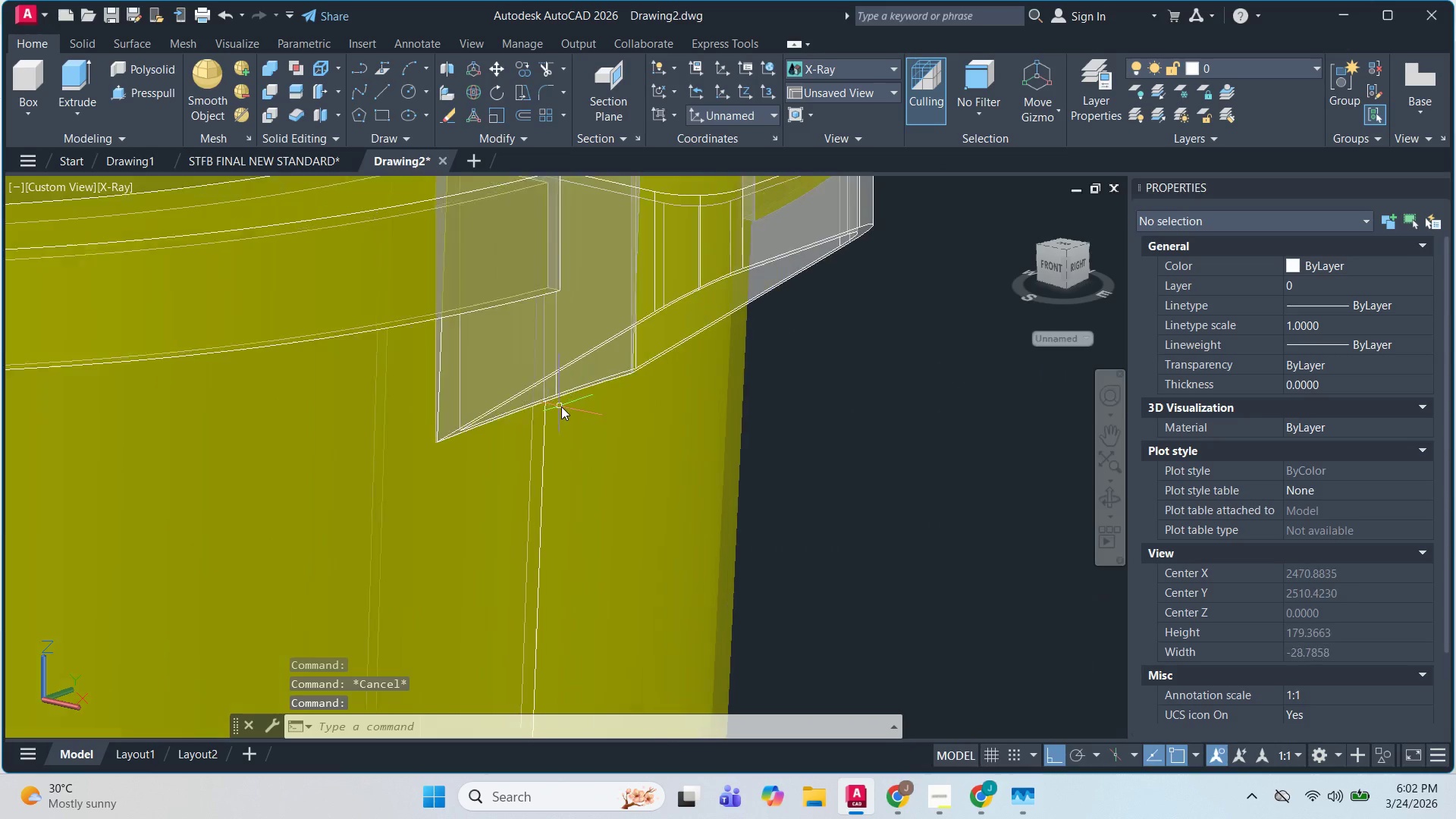 
hold_key(key=ShiftLeft, duration=0.92)
 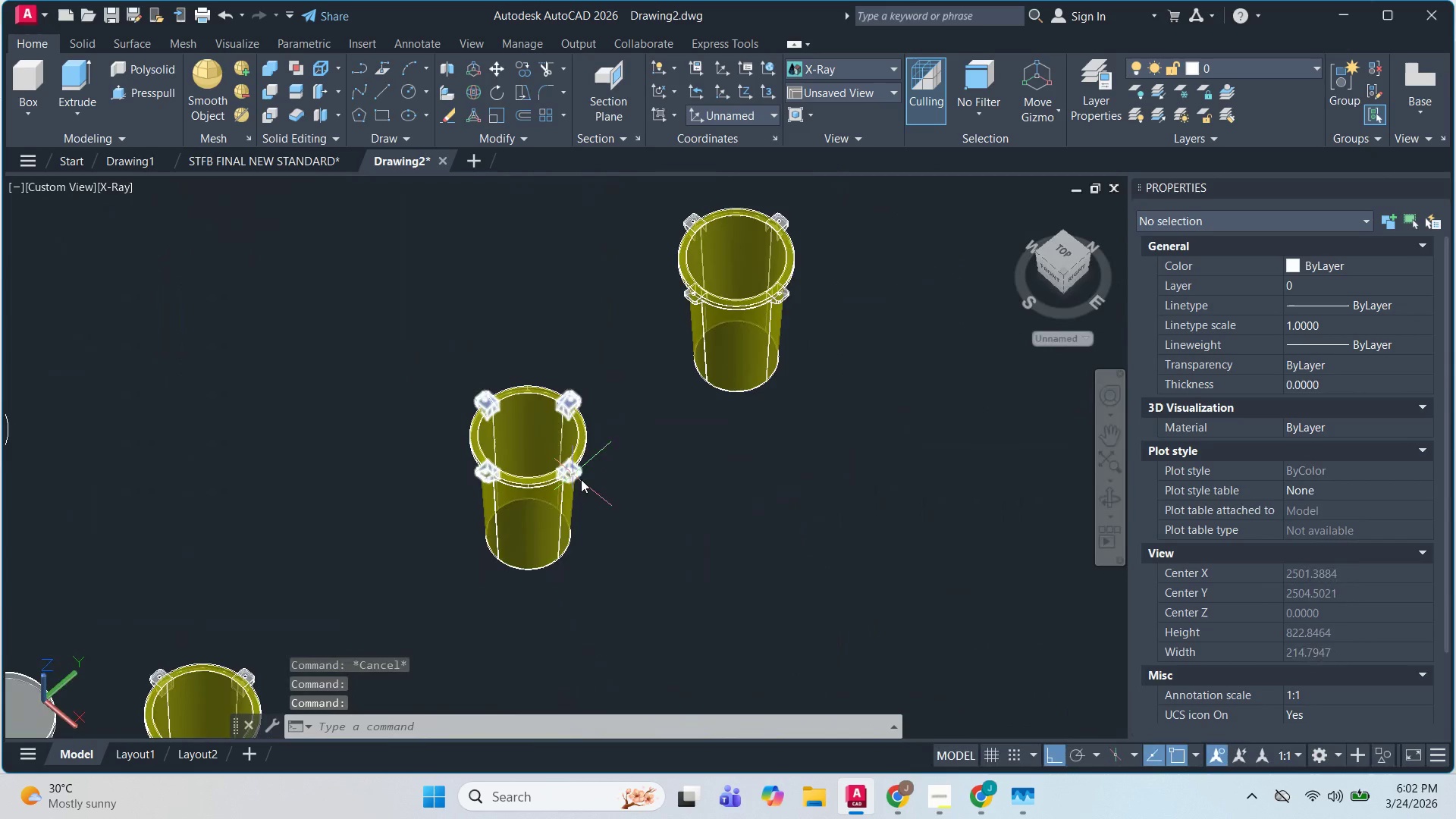 
hold_key(key=ShiftLeft, duration=9.3)
 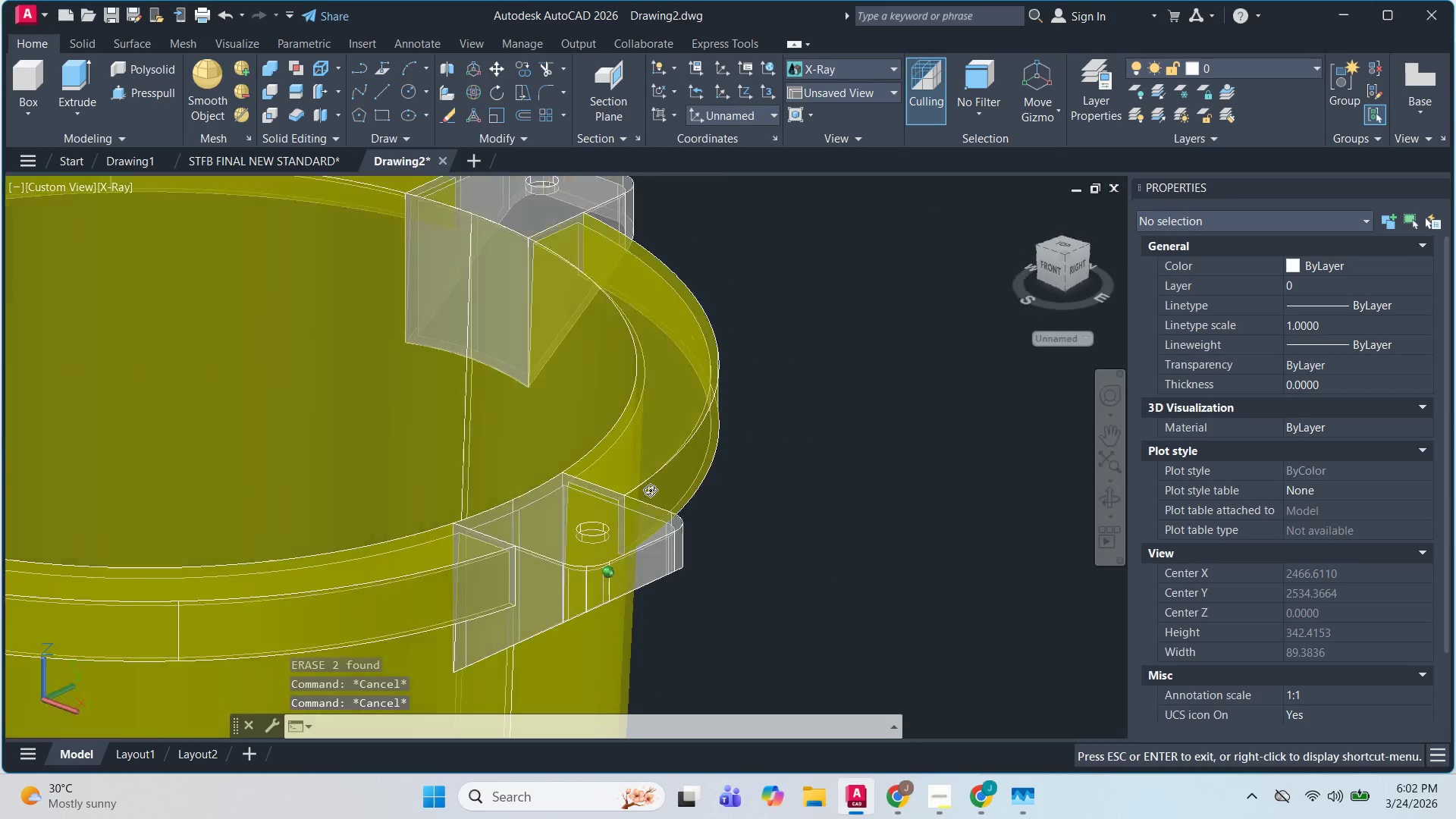 
key(Escape)
 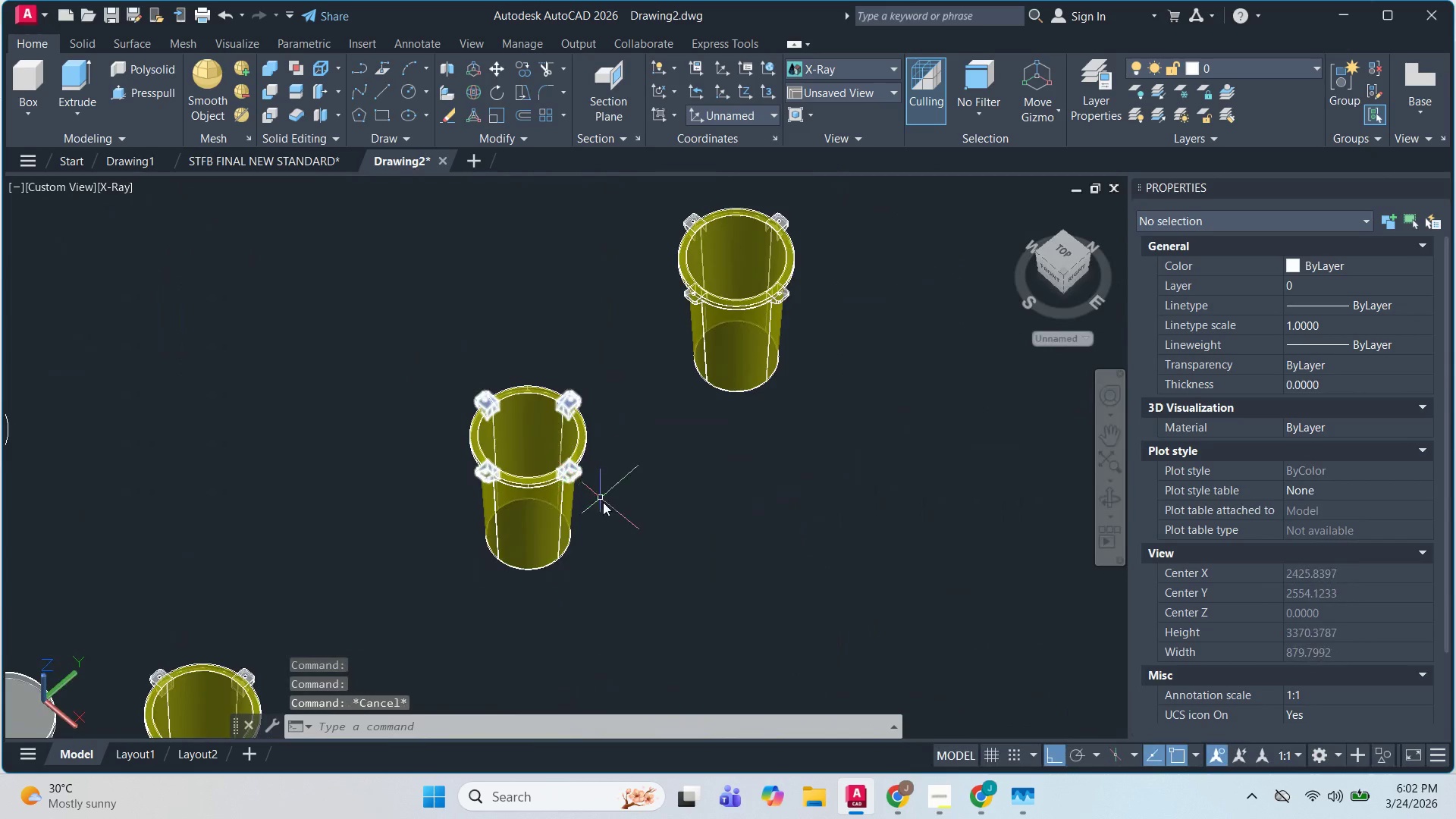 
key(Escape)
 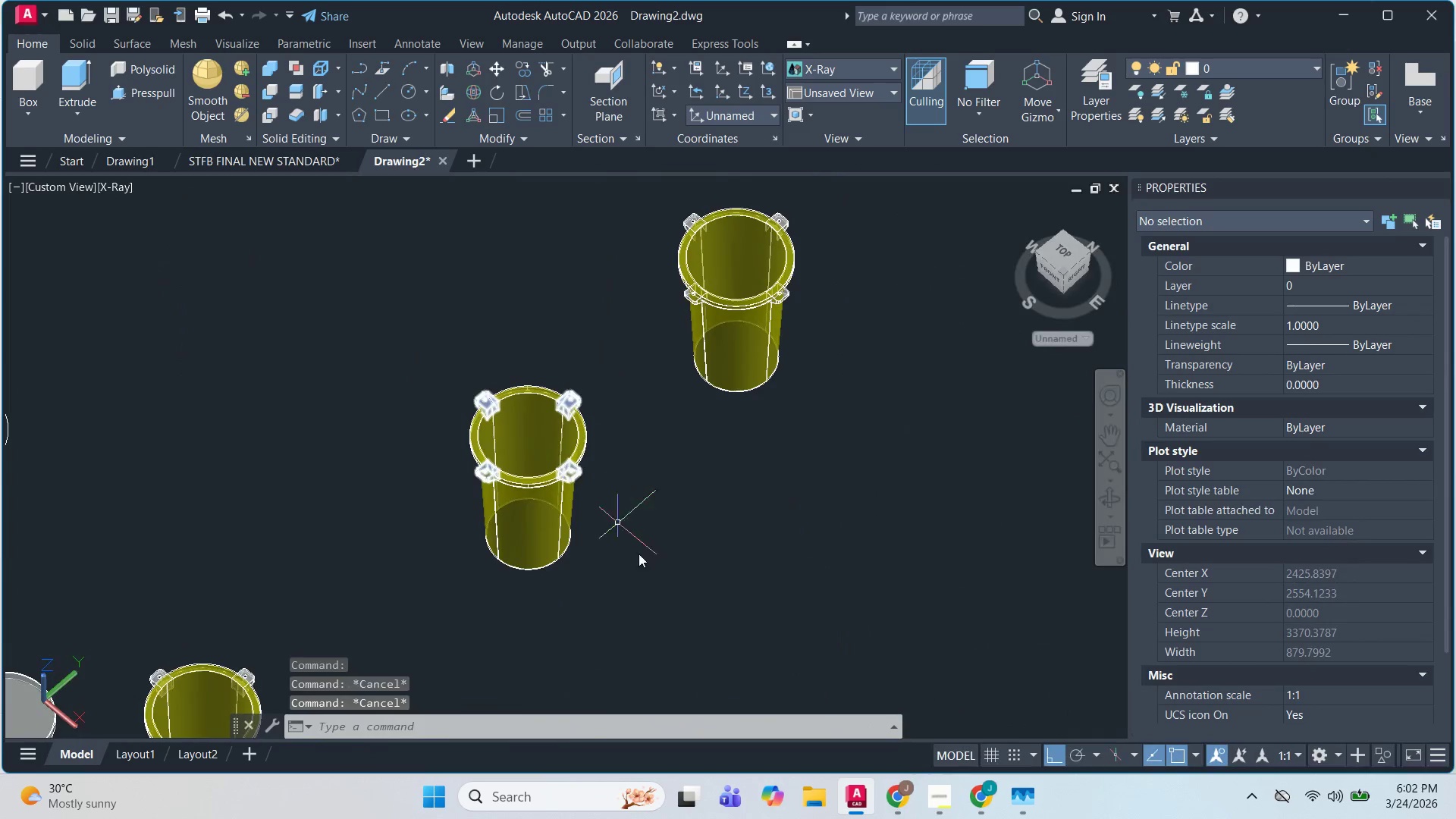 
left_click_drag(start_coordinate=[654, 594], to_coordinate=[644, 591])
 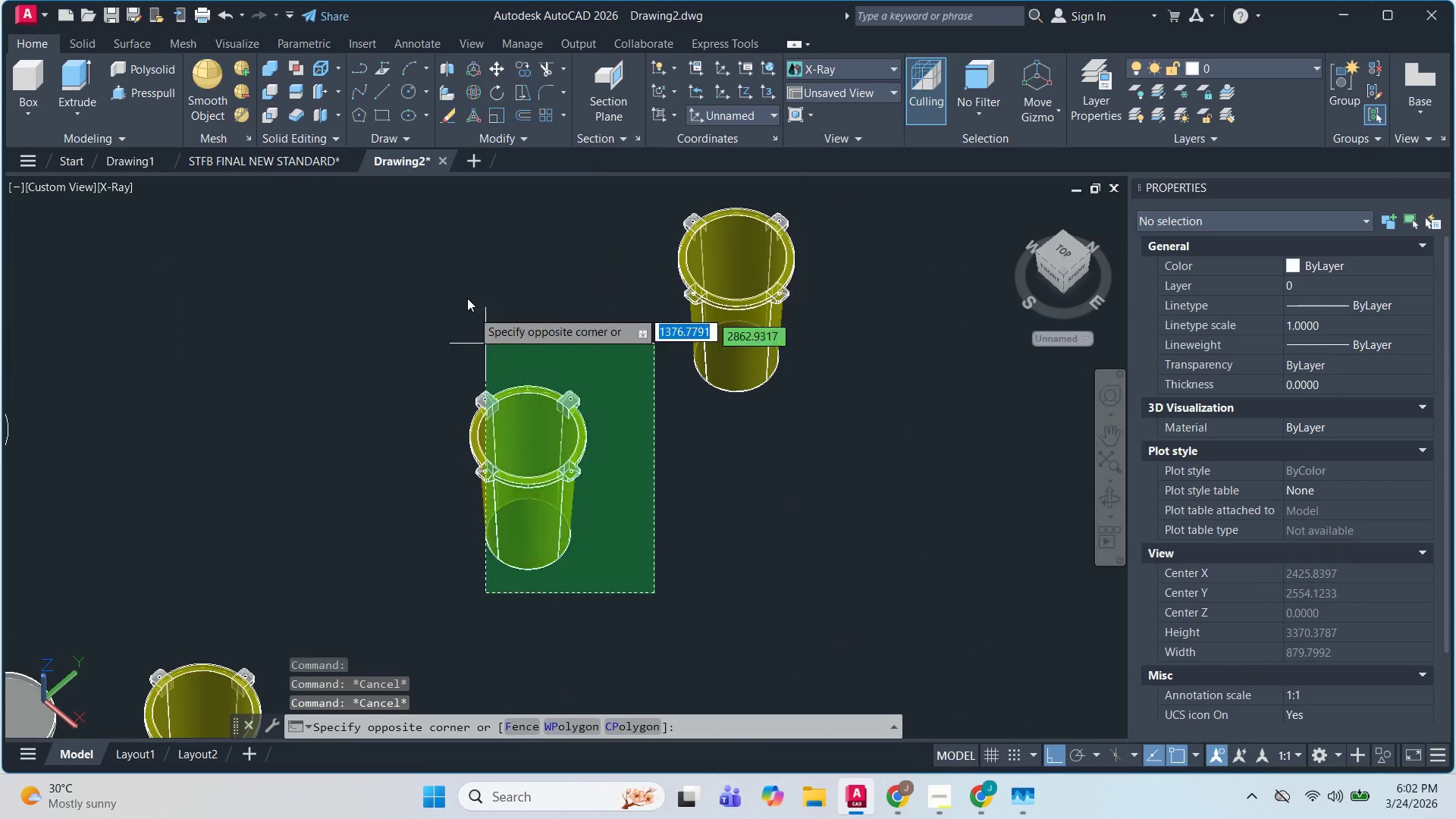 
scroll: coordinate [570, 474], scroll_direction: down, amount: 6.0
 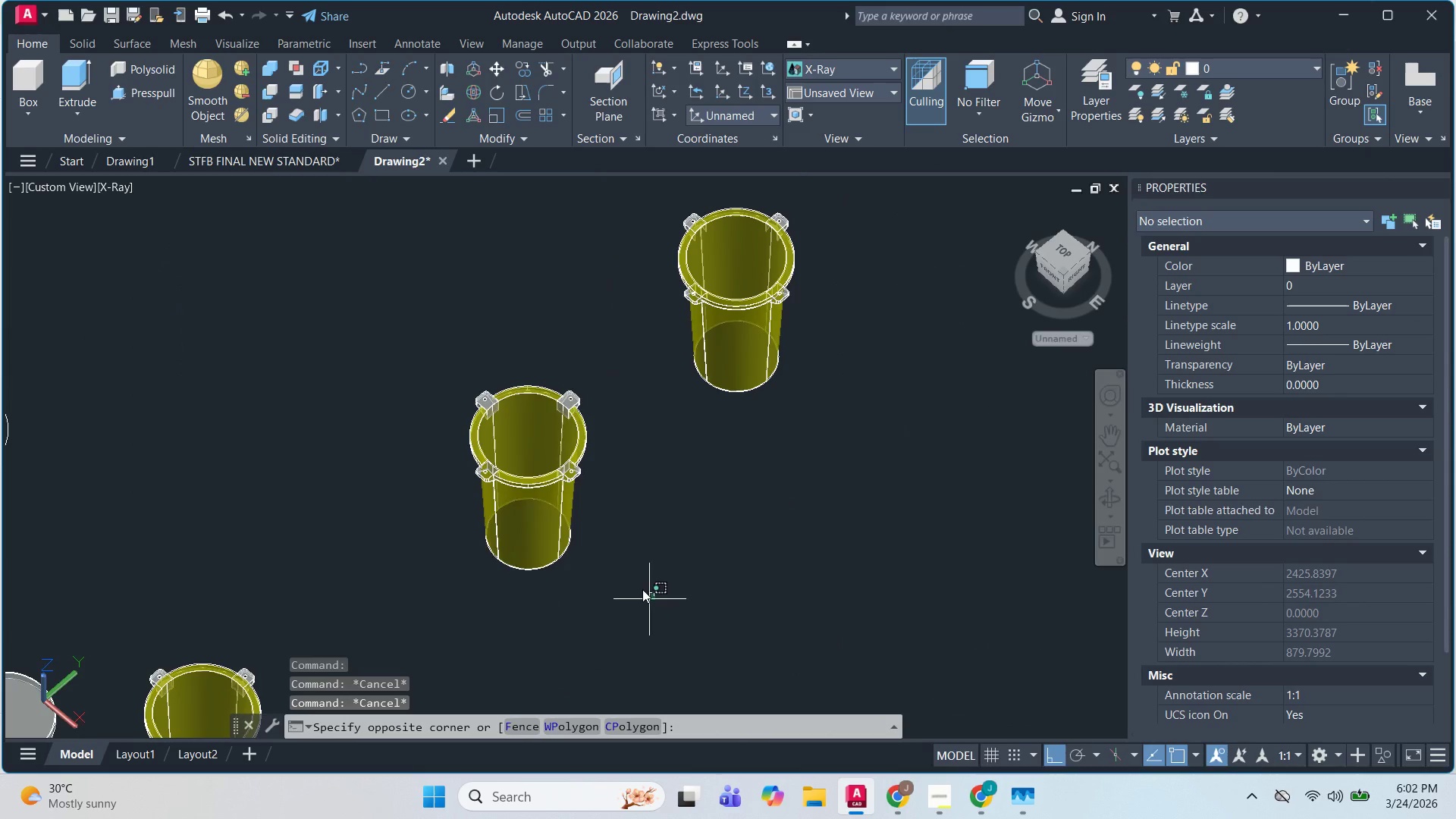 
double_click([465, 292])
 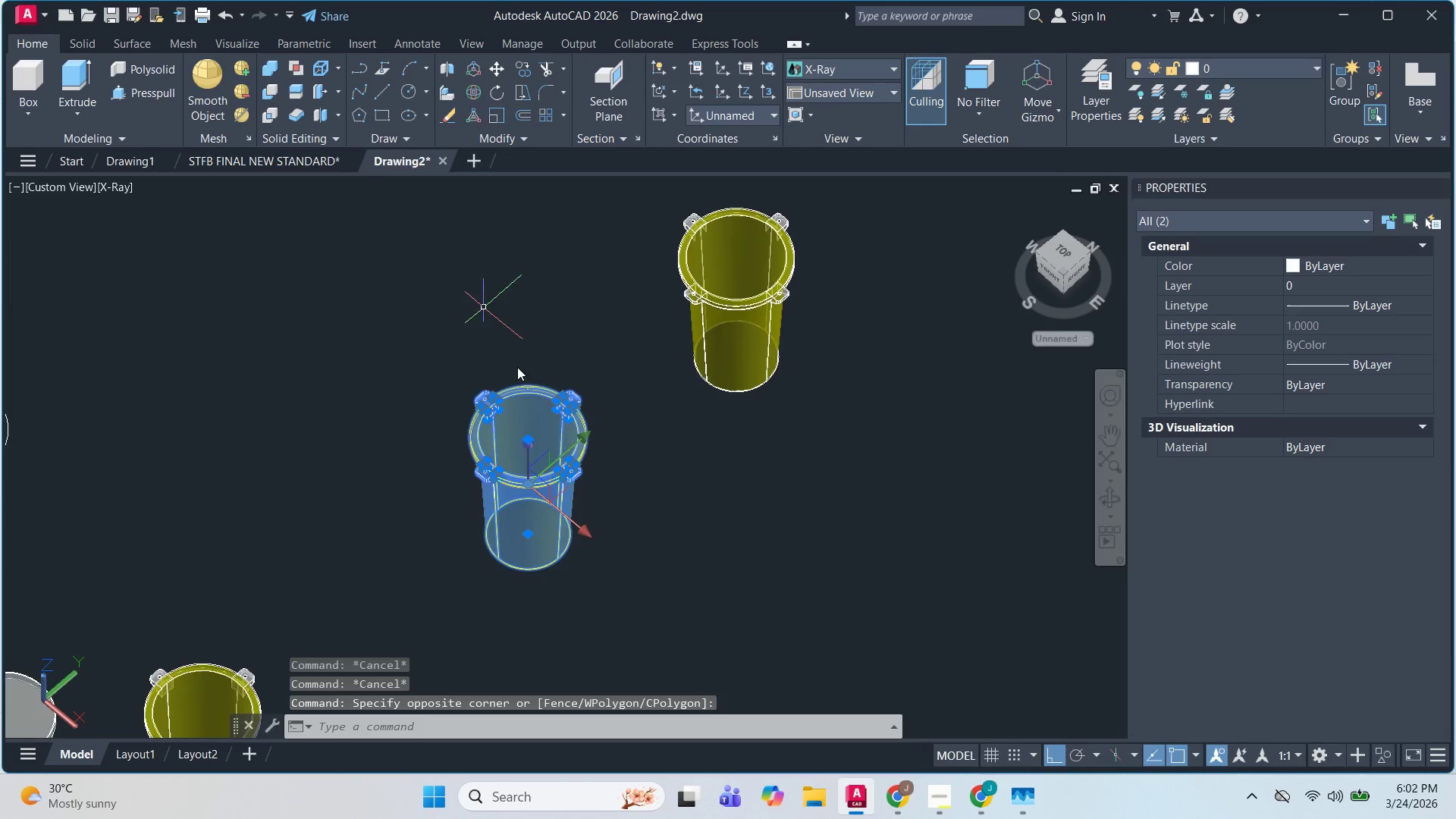 
key(Escape)
 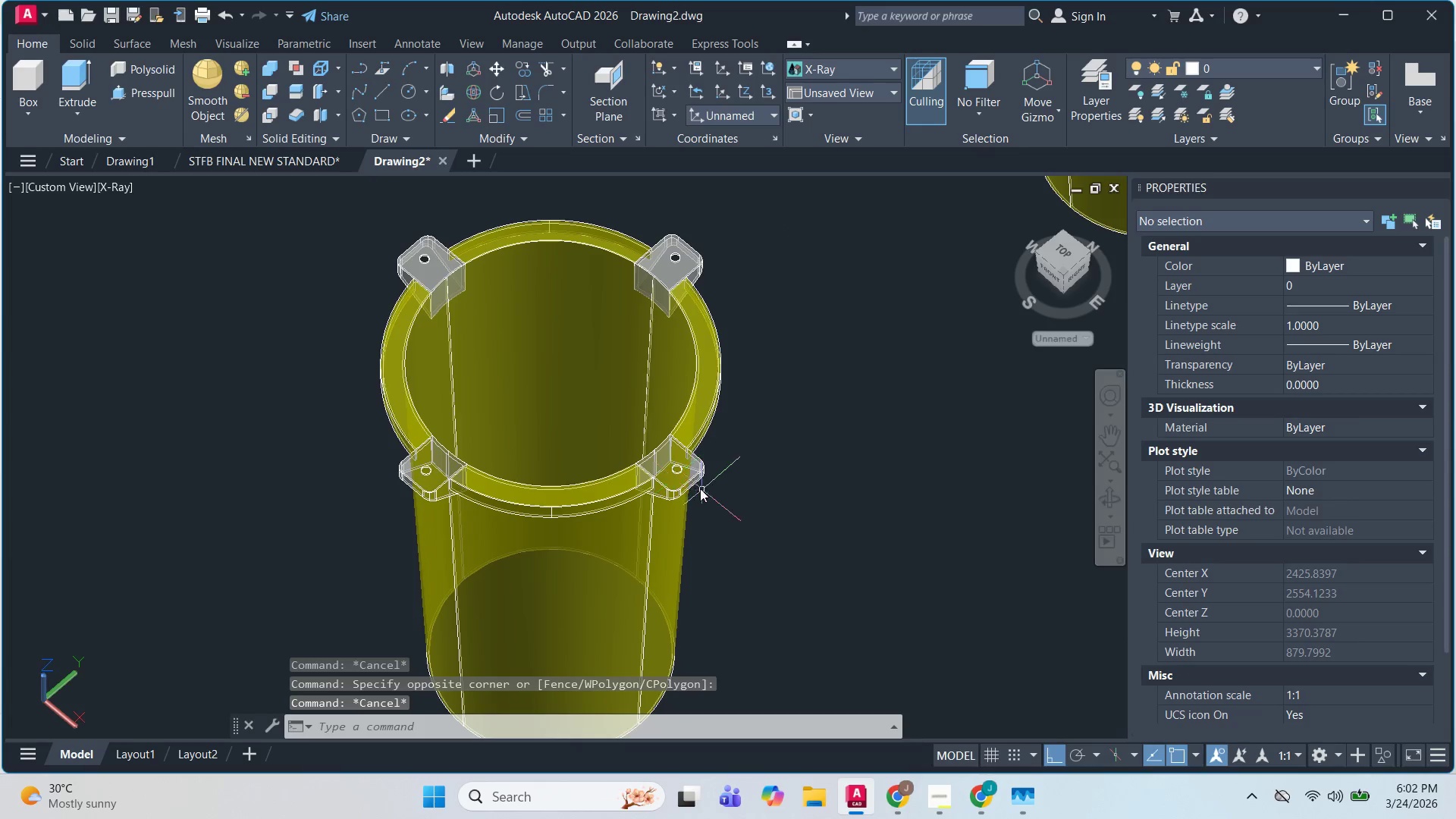 
scroll: coordinate [516, 477], scroll_direction: up, amount: 3.0
 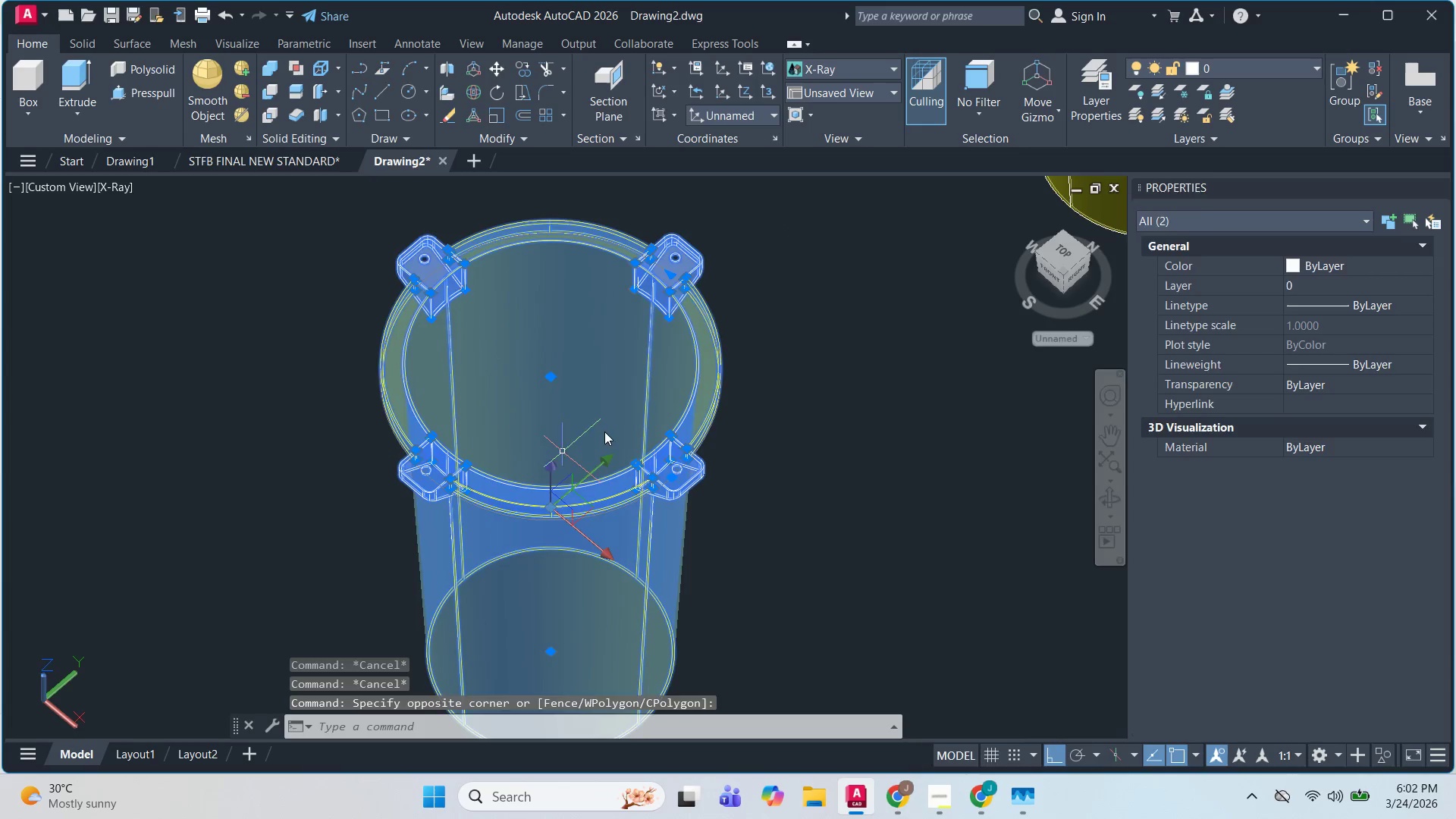 
left_click([689, 475])
 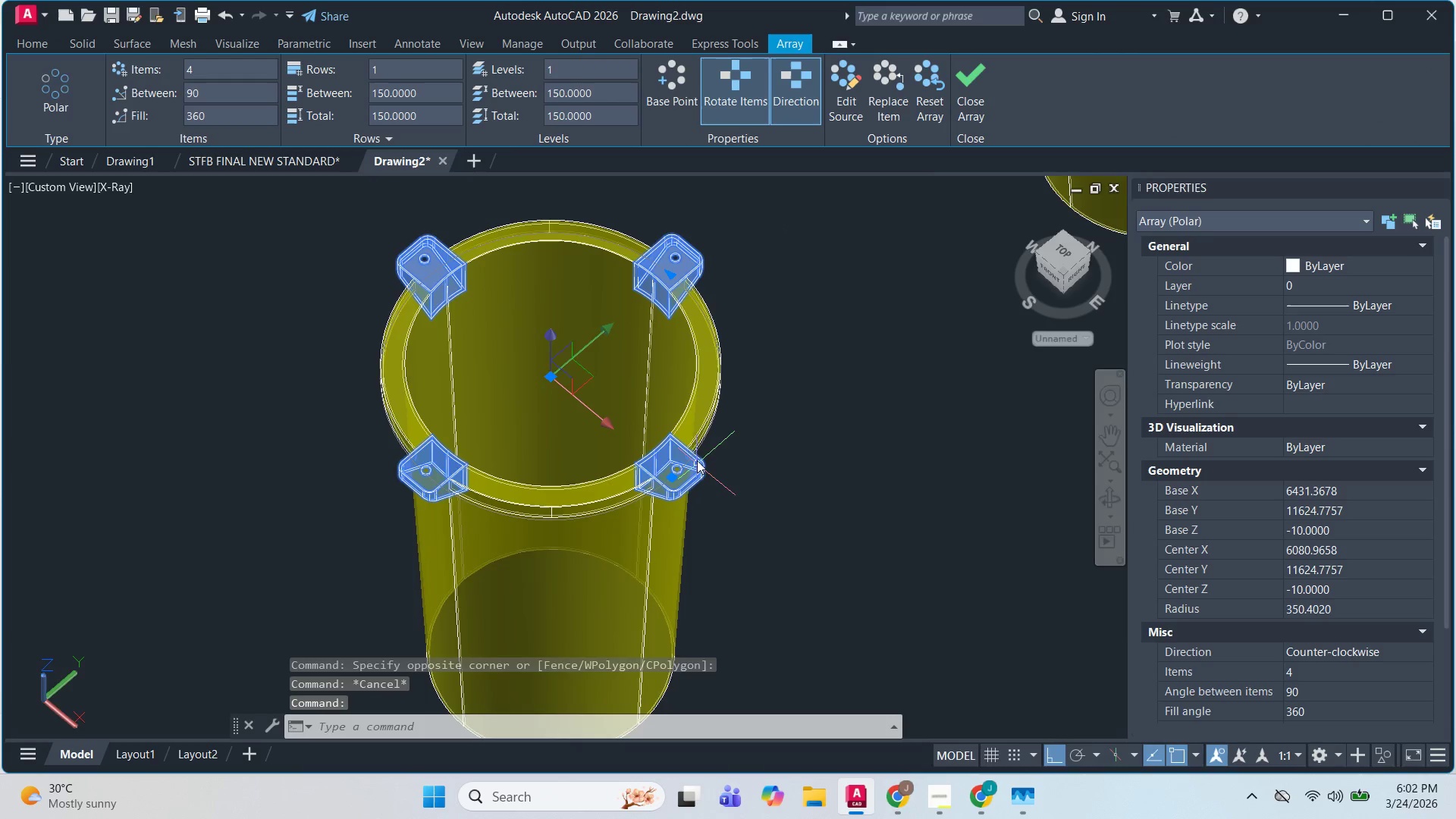 
scroll: coordinate [696, 445], scroll_direction: down, amount: 2.0
 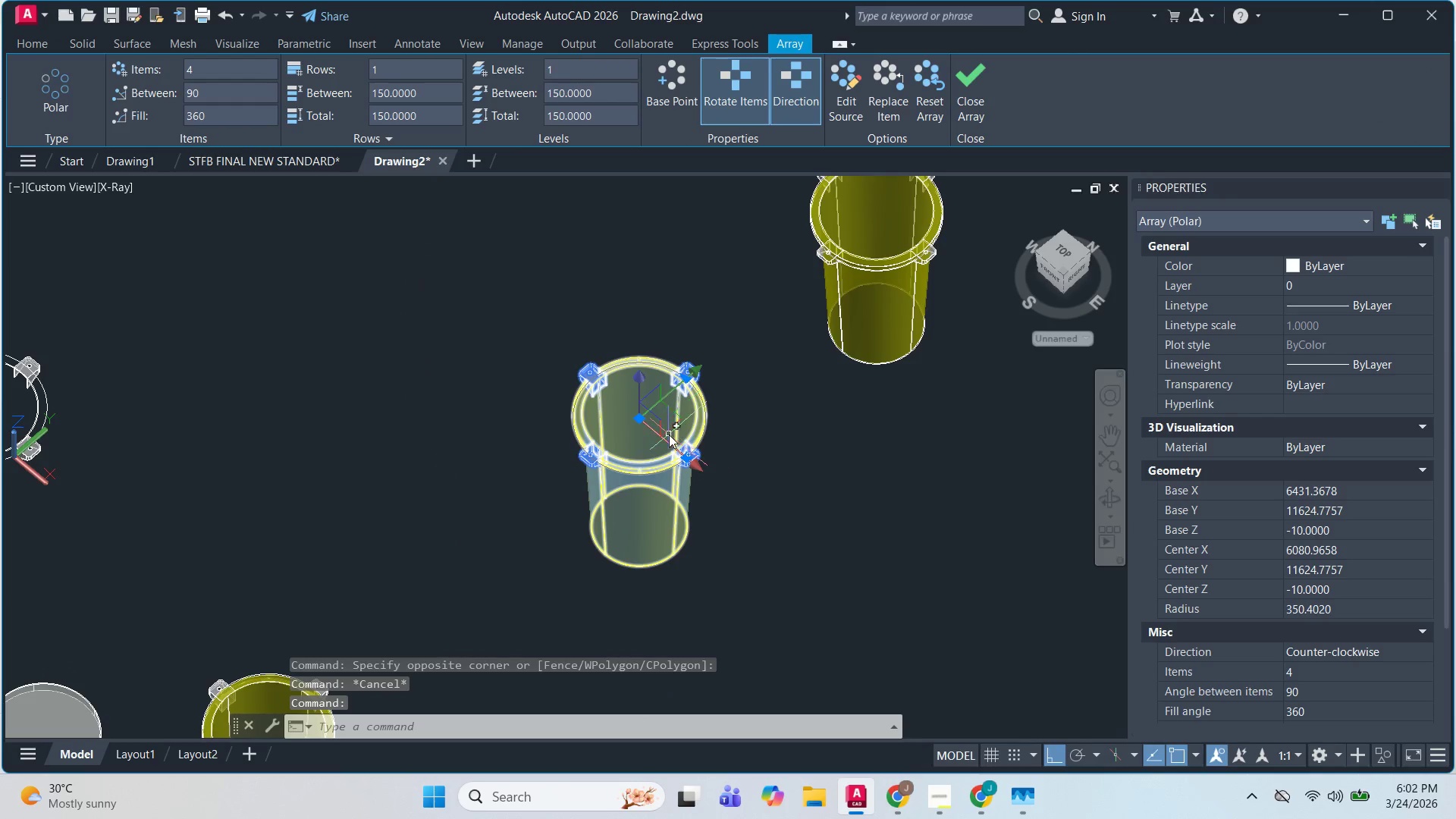 
type(ex)
 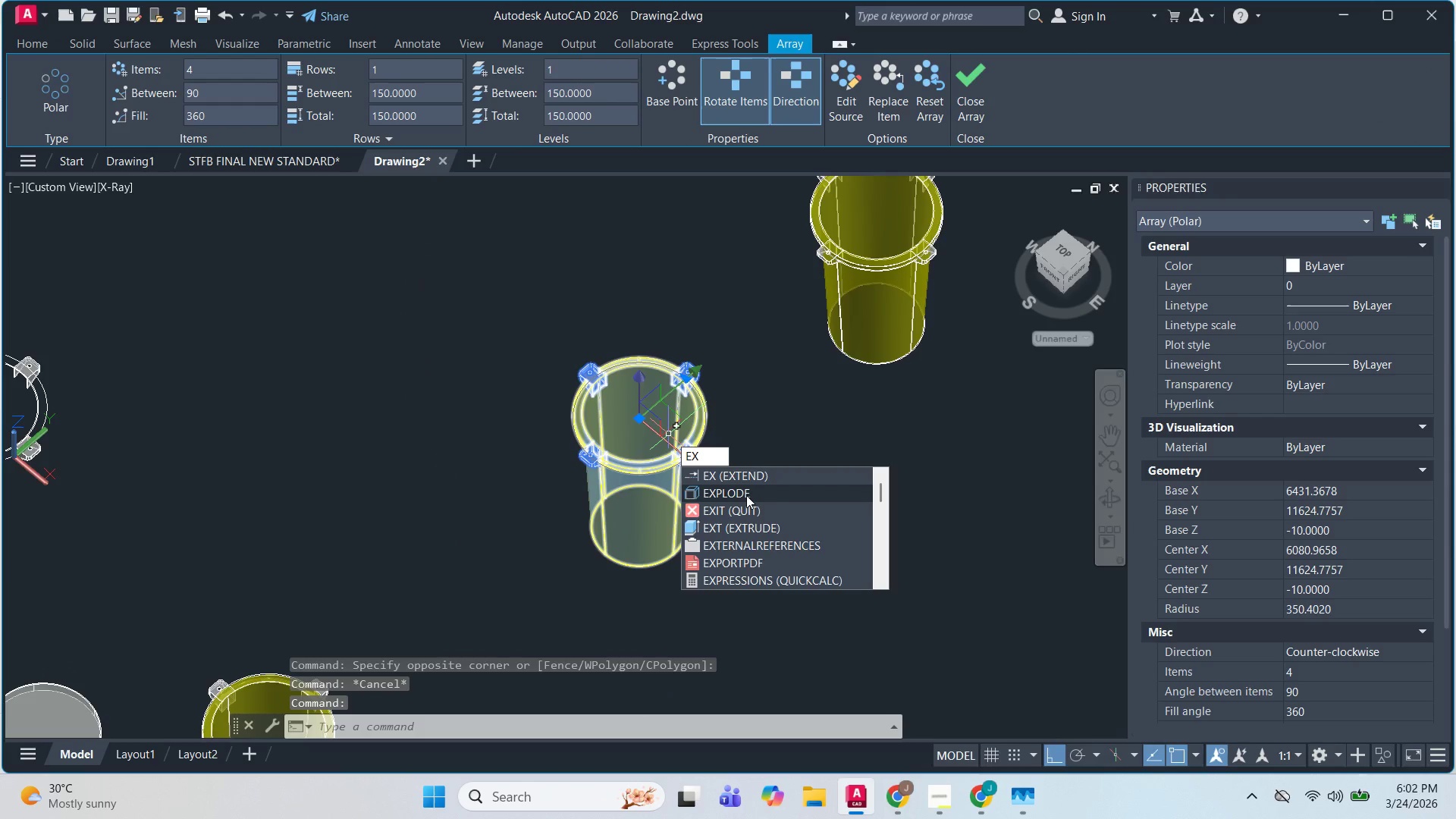 
left_click([747, 496])
 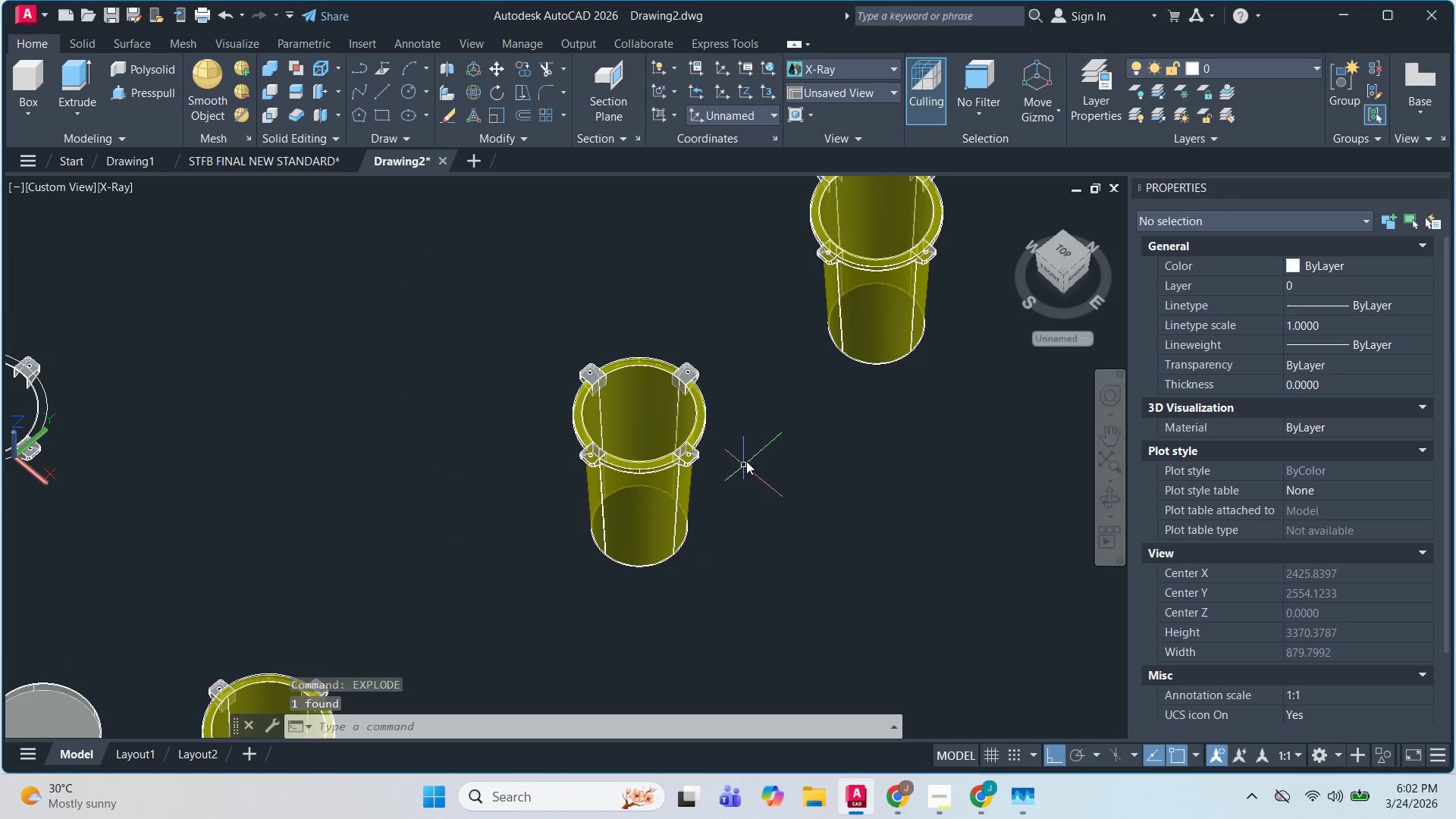 
key(Escape)
 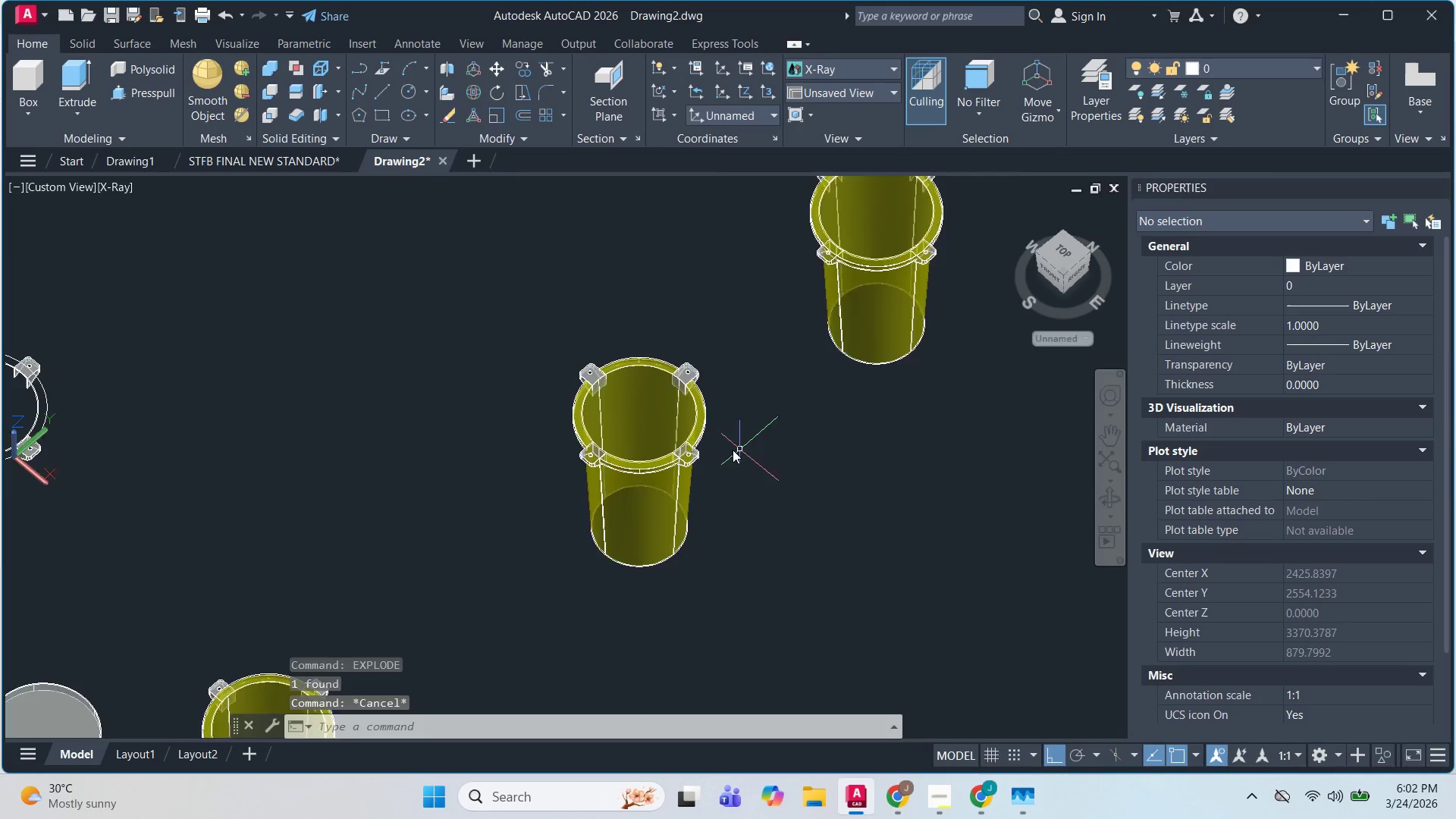 
key(Escape)
 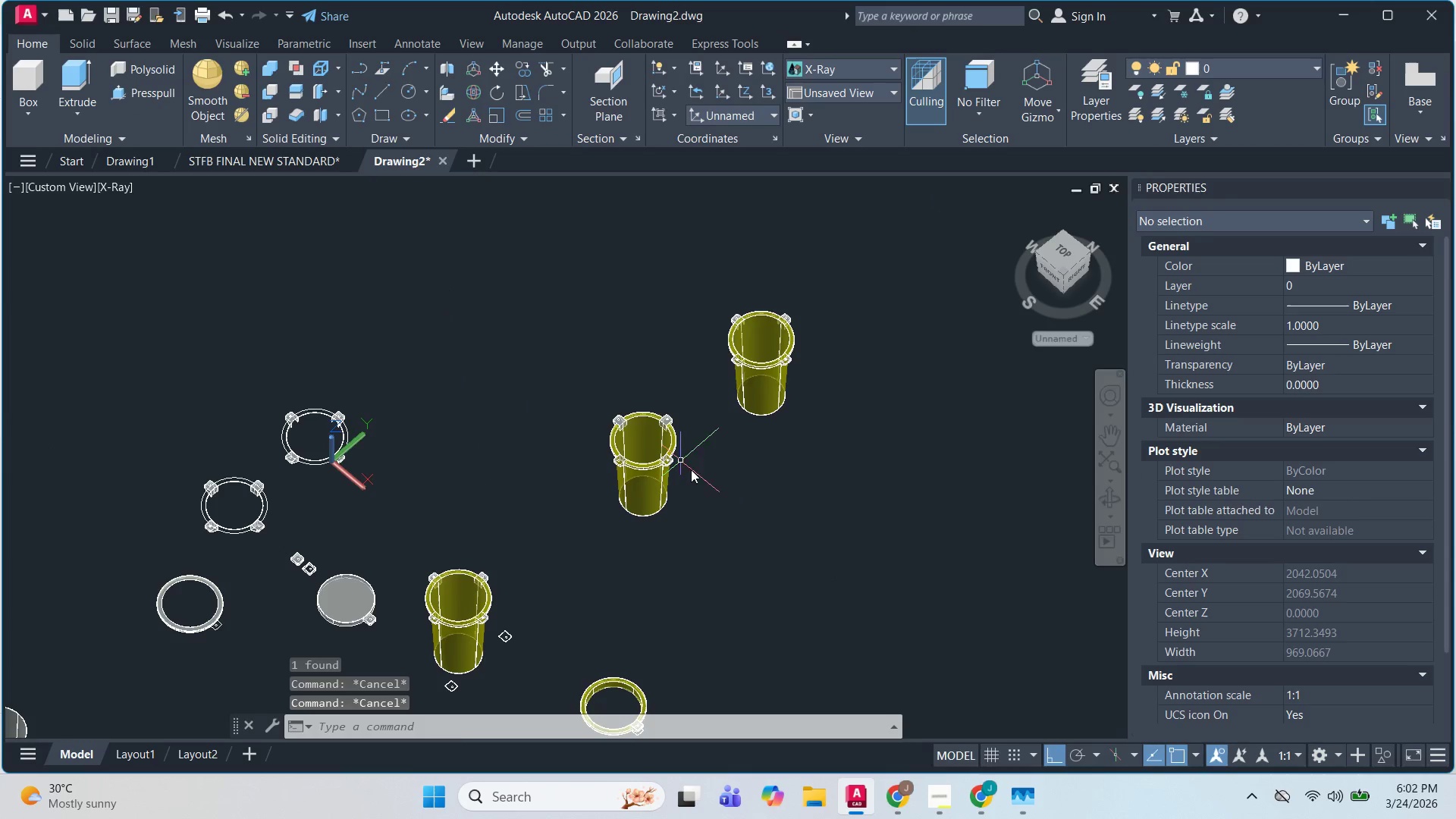 
left_click_drag(start_coordinate=[727, 560], to_coordinate=[714, 551])
 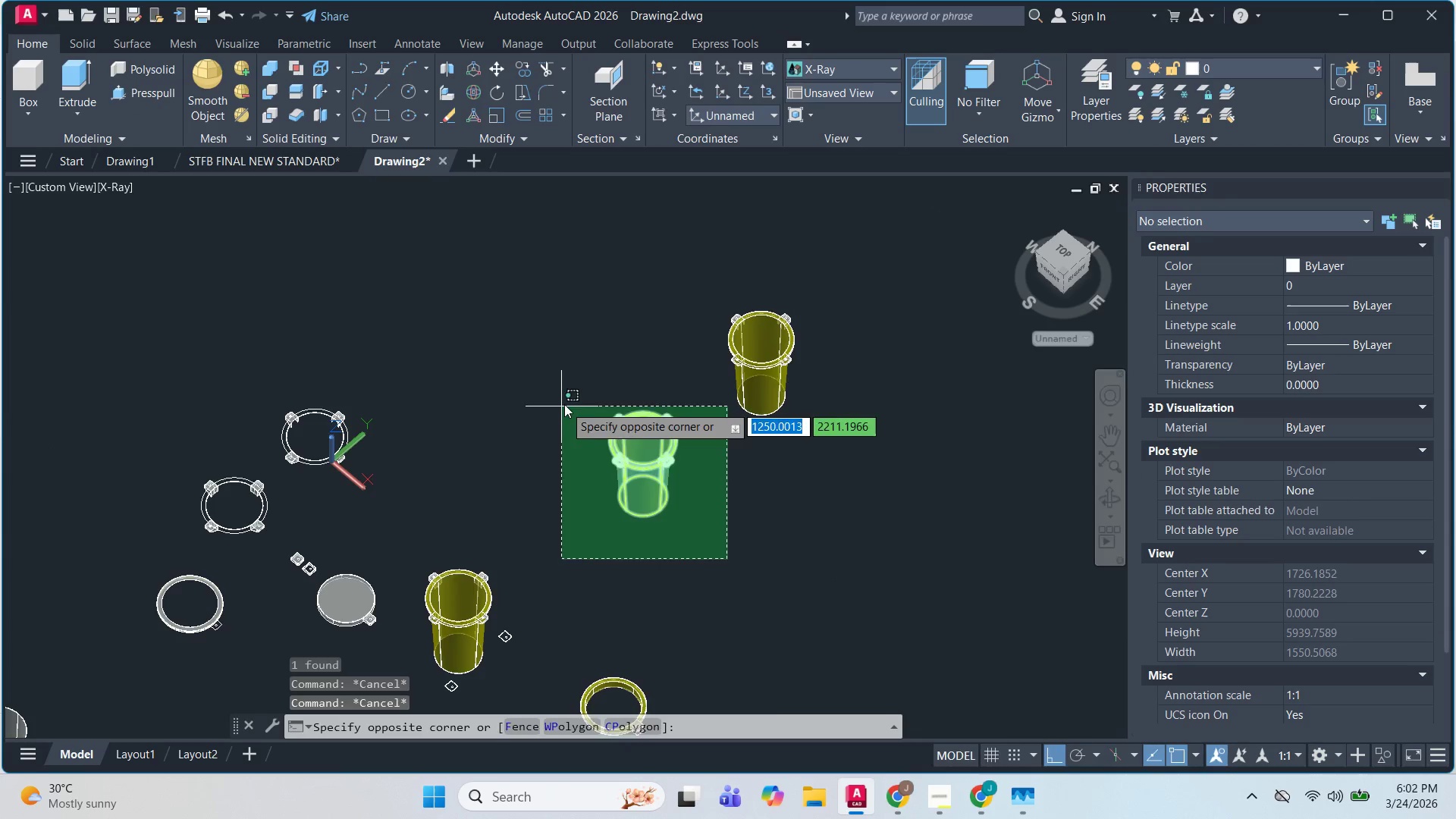 
scroll: coordinate [677, 461], scroll_direction: down, amount: 1.0
 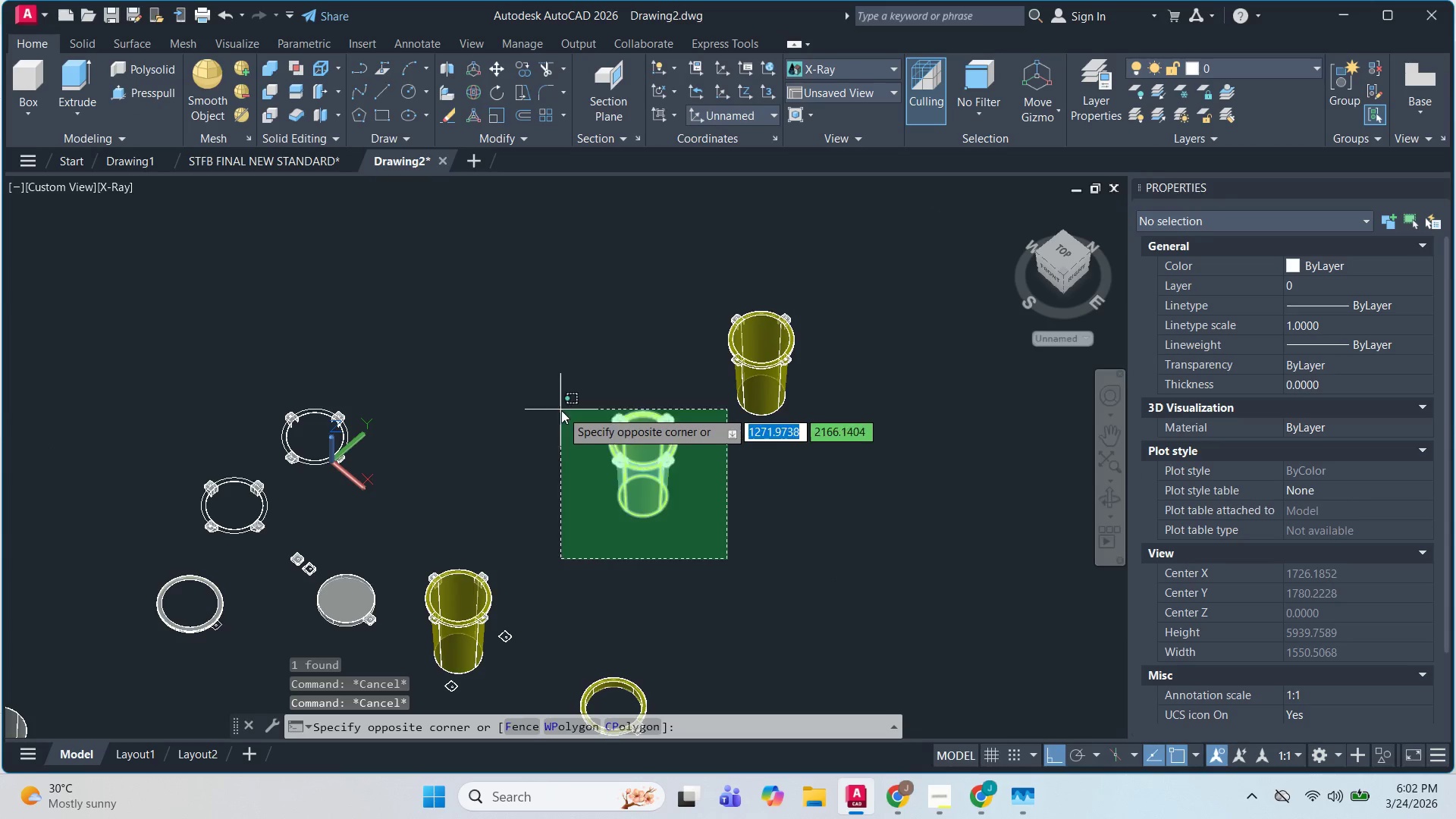 
key(Escape)
 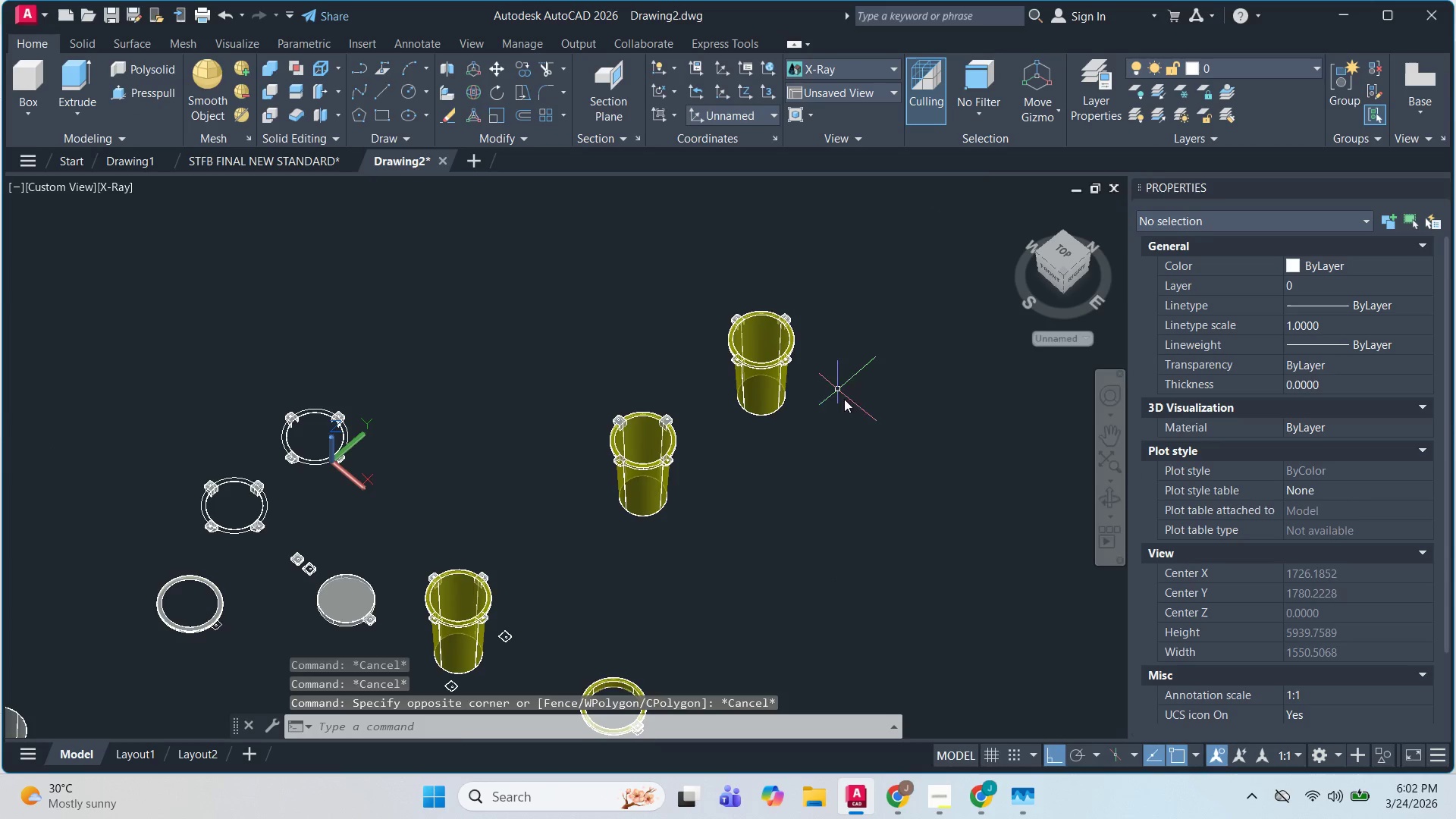 
key(Escape)
 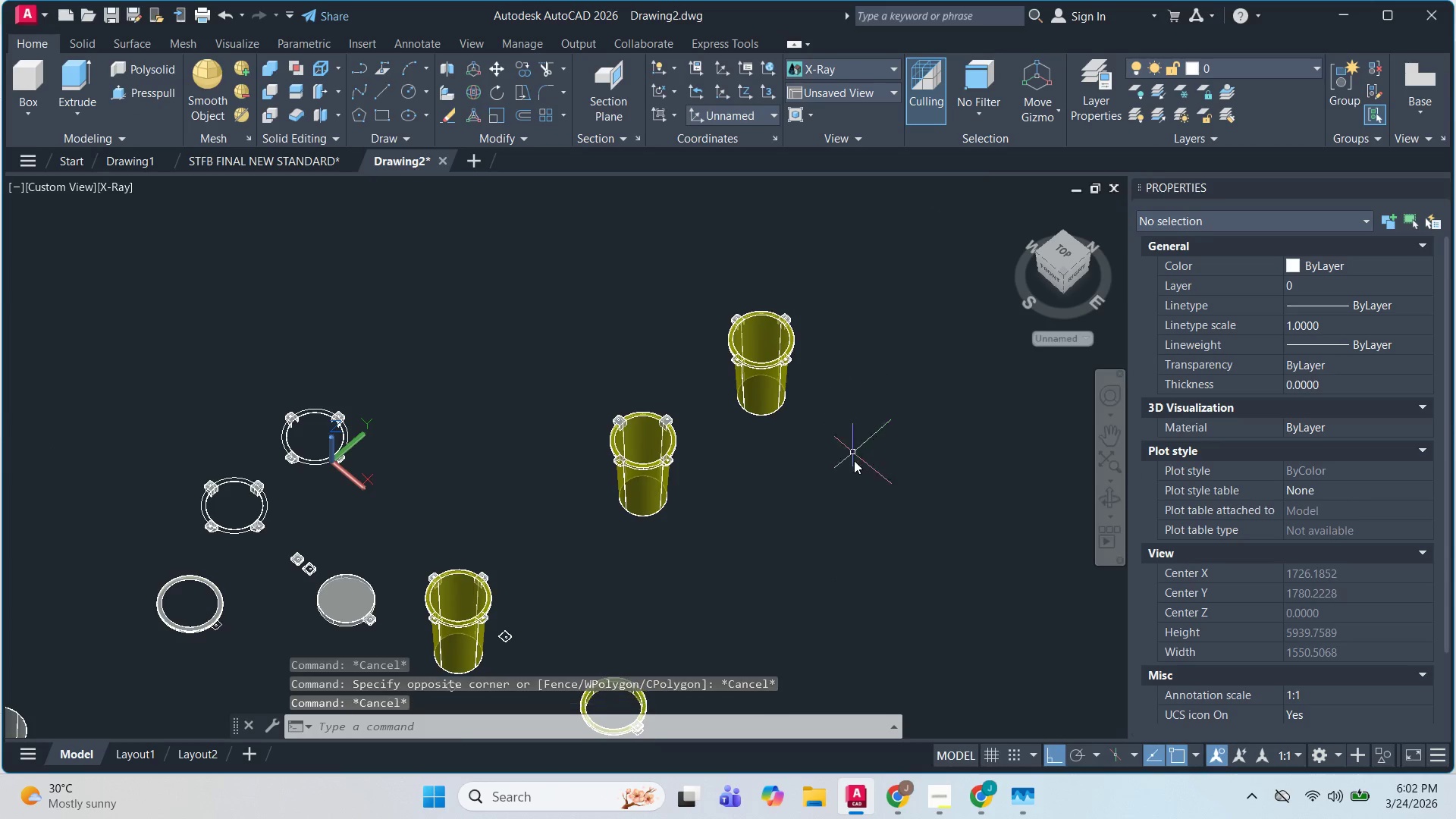 
left_click_drag(start_coordinate=[854, 460], to_coordinate=[833, 431])
 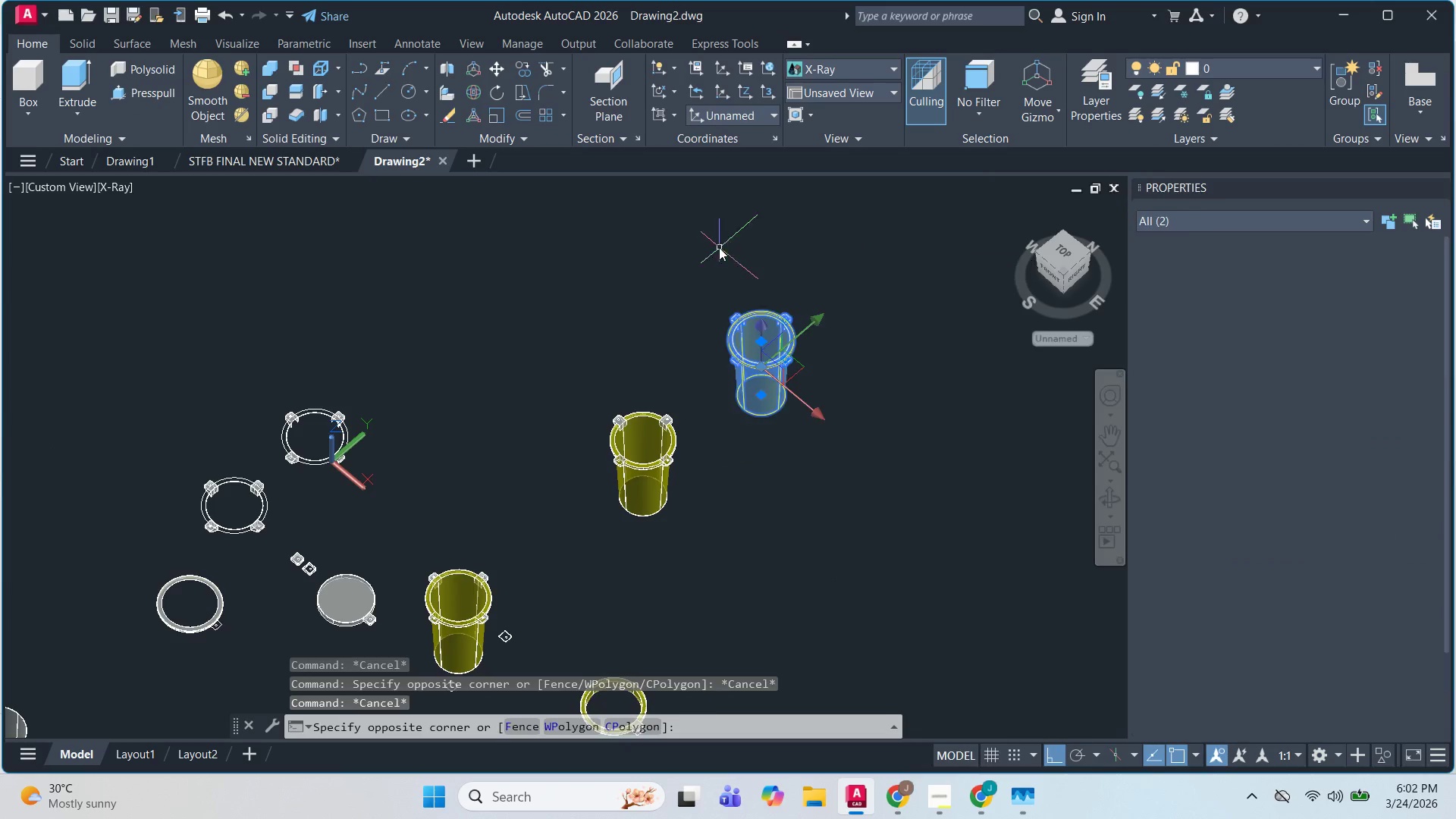 
key(E)
 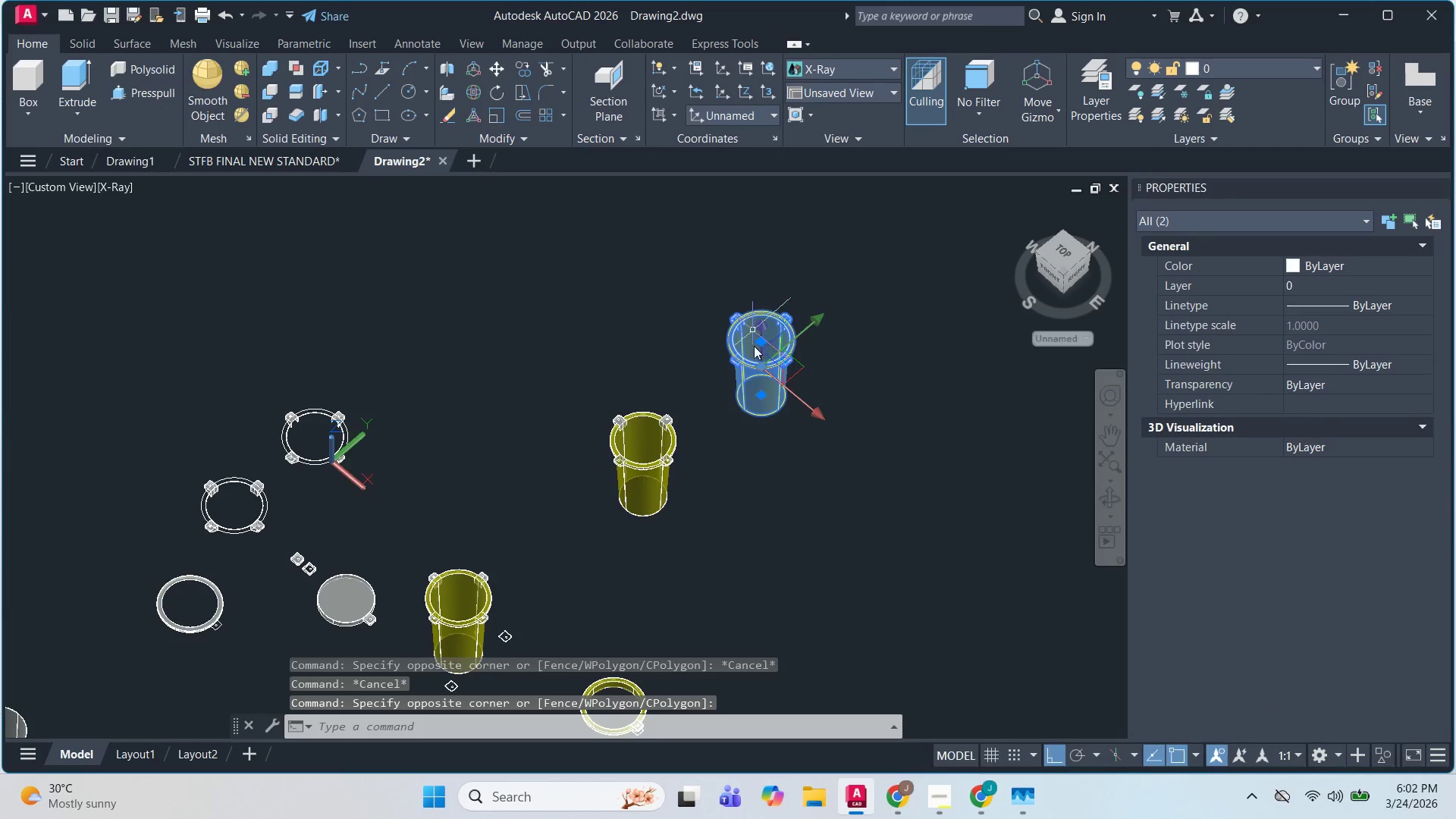 
key(Space)
 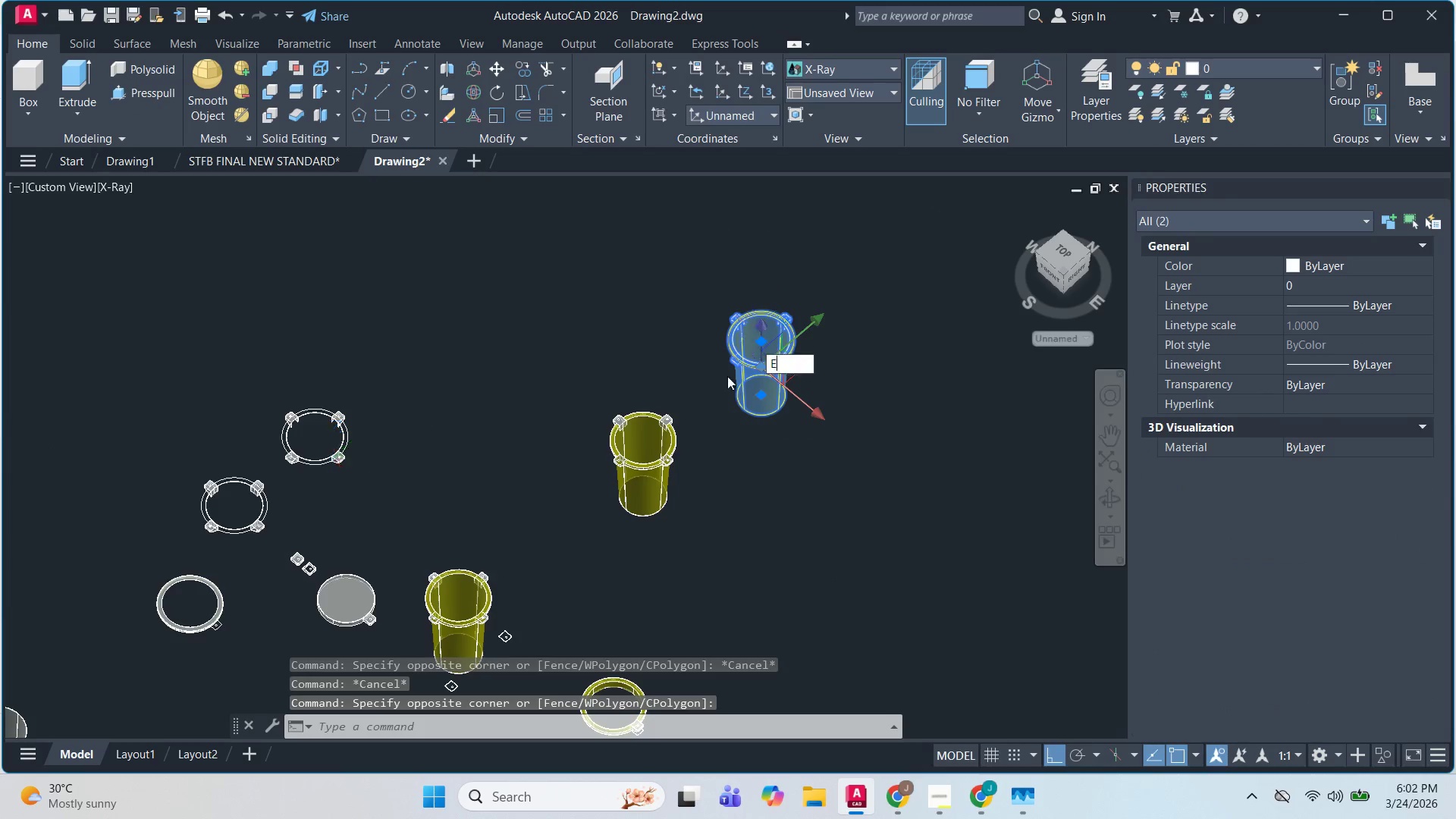 
key(Escape)
 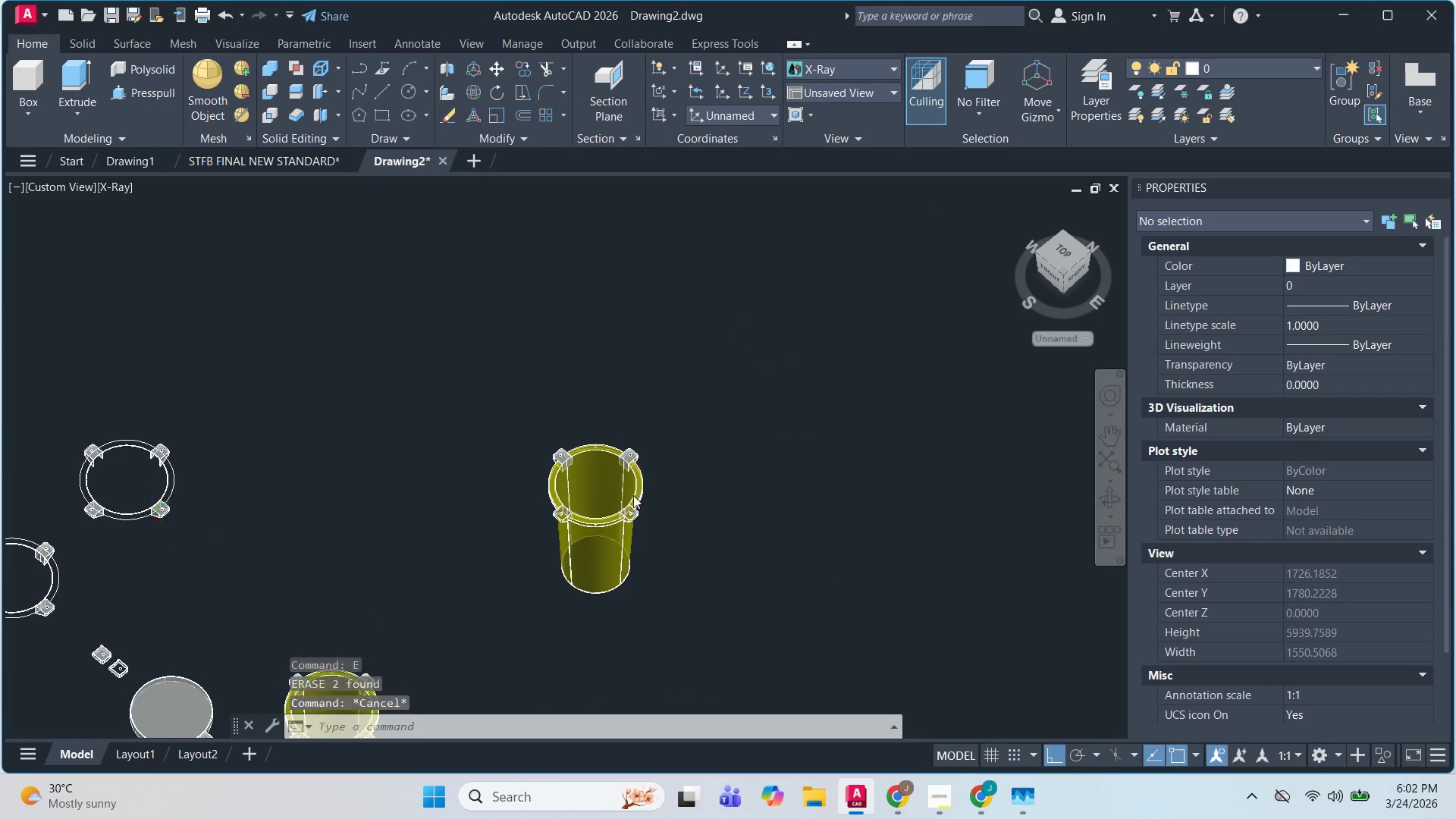 
key(Escape)
 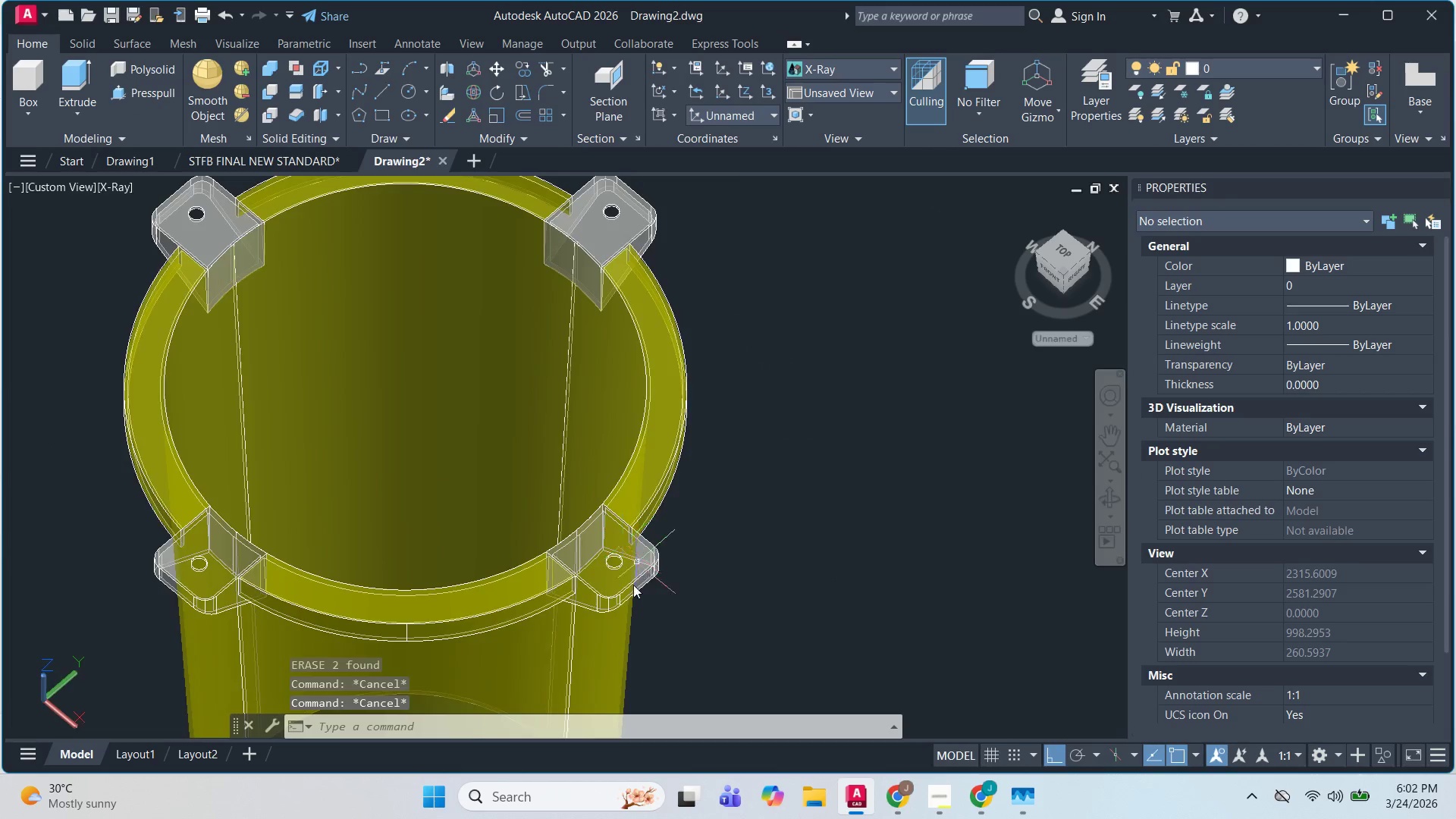 
hold_key(key=ShiftLeft, duration=1.33)
 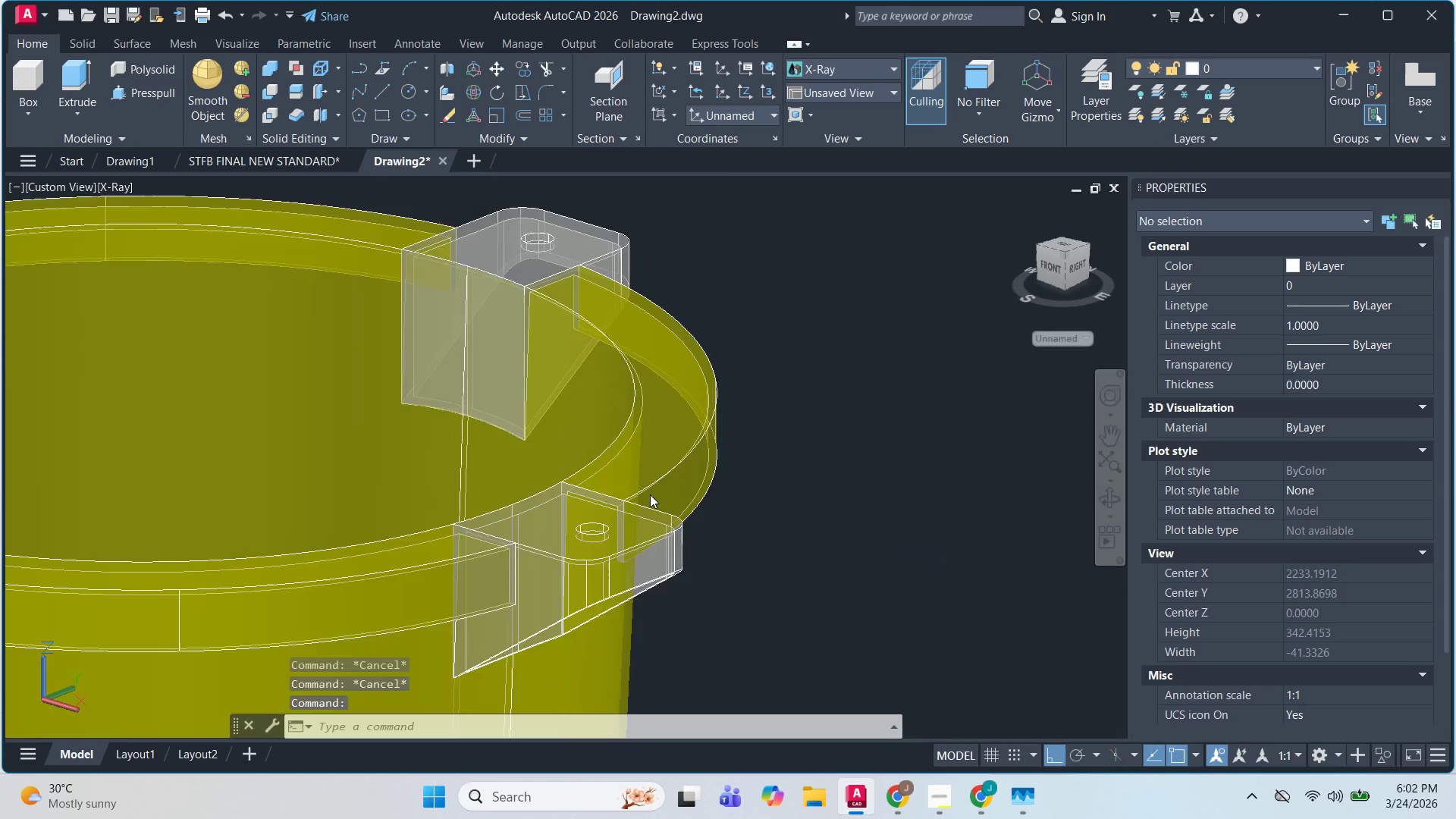 
scroll: coordinate [632, 585], scroll_direction: up, amount: 7.0
 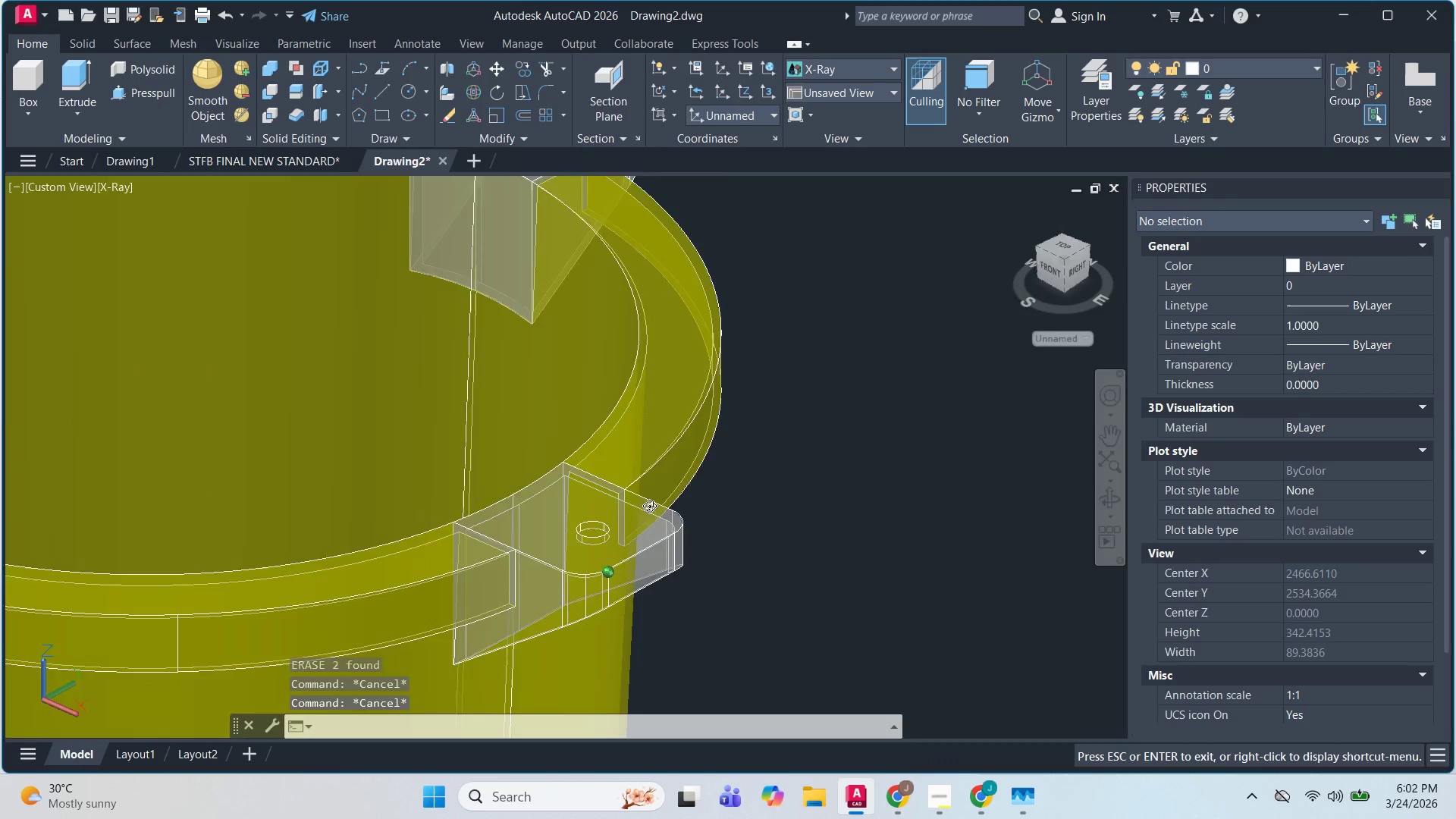 
key(Escape)
 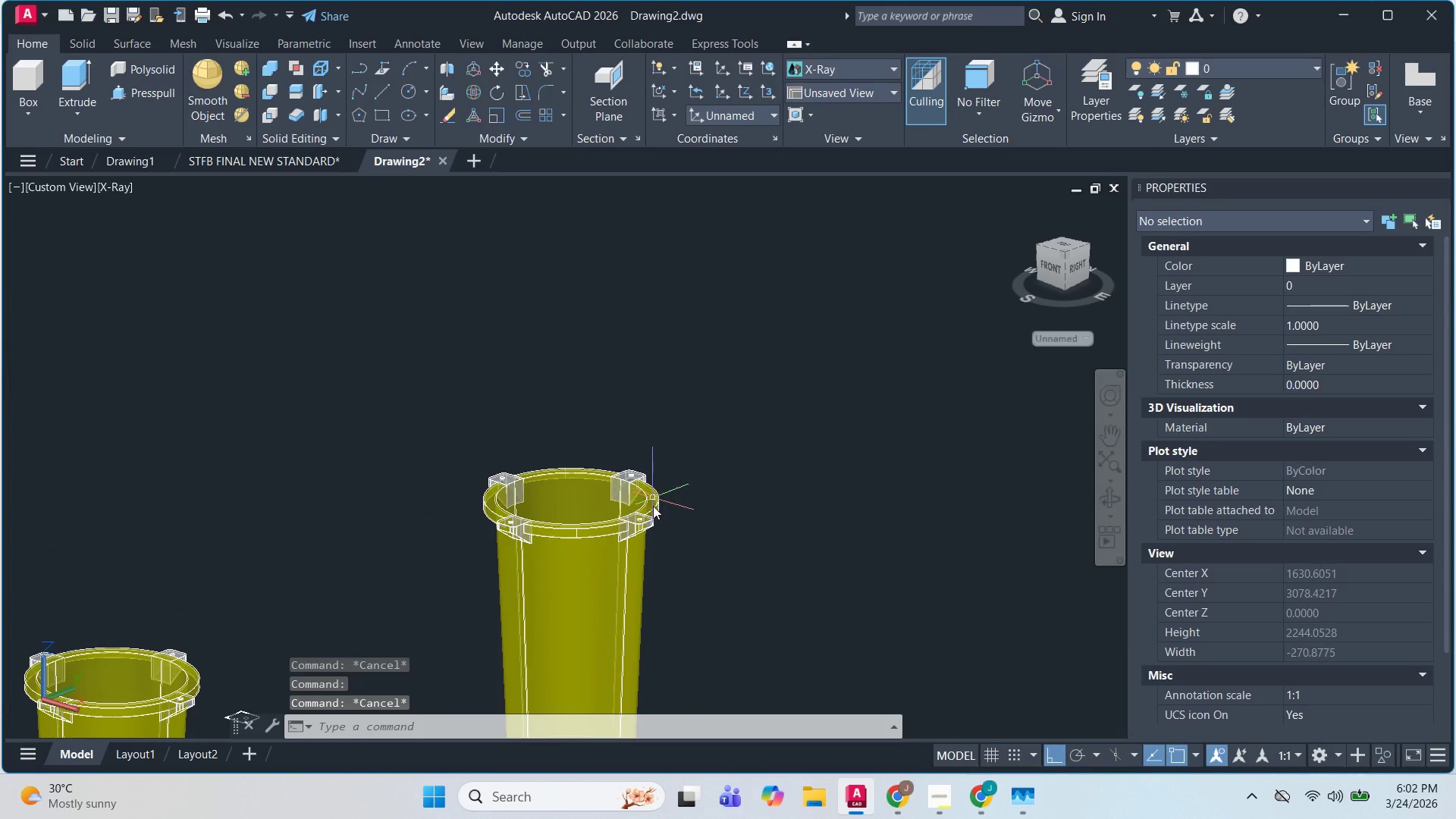 
key(Escape)
 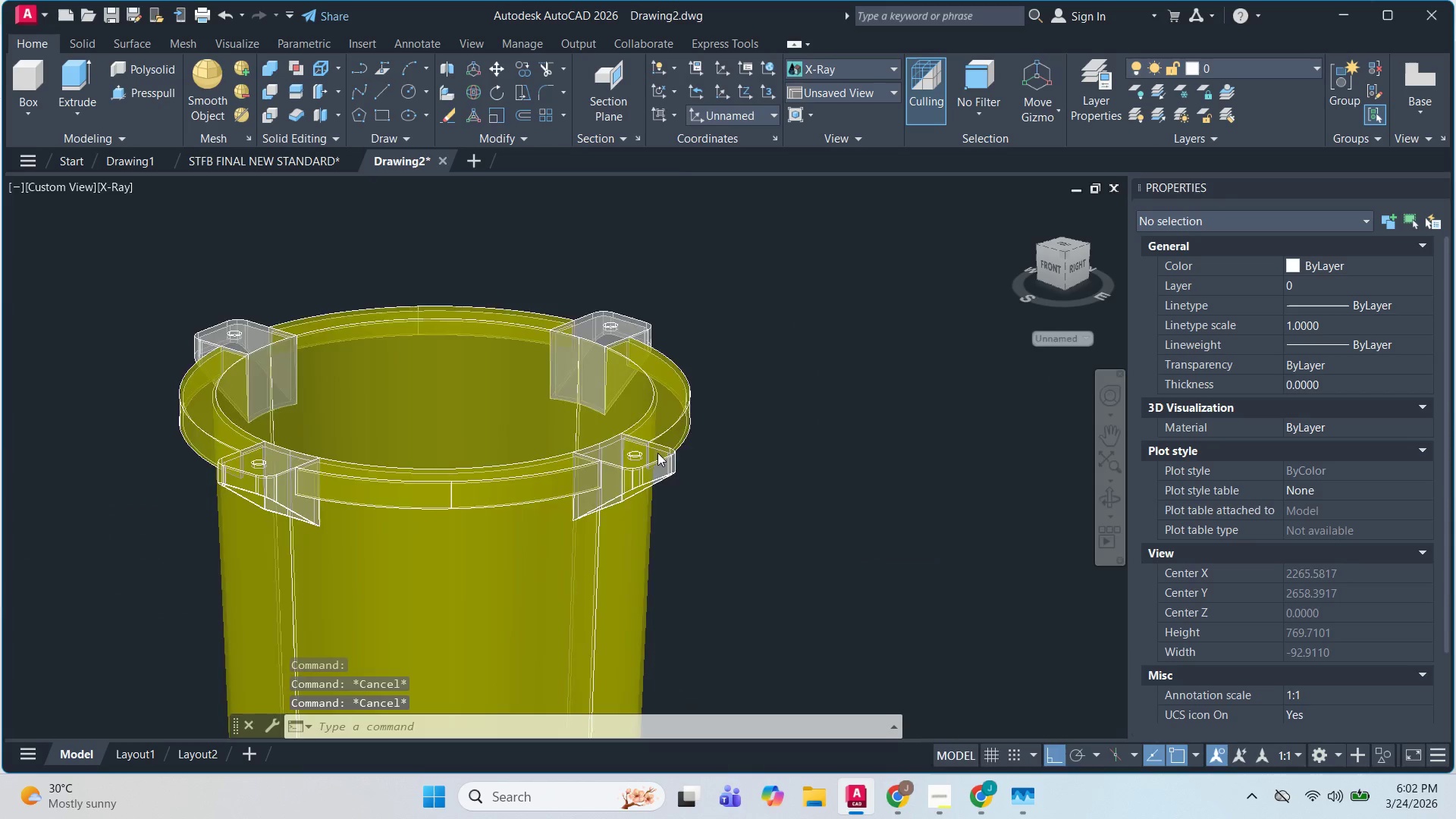 
hold_key(key=ShiftLeft, duration=0.95)
 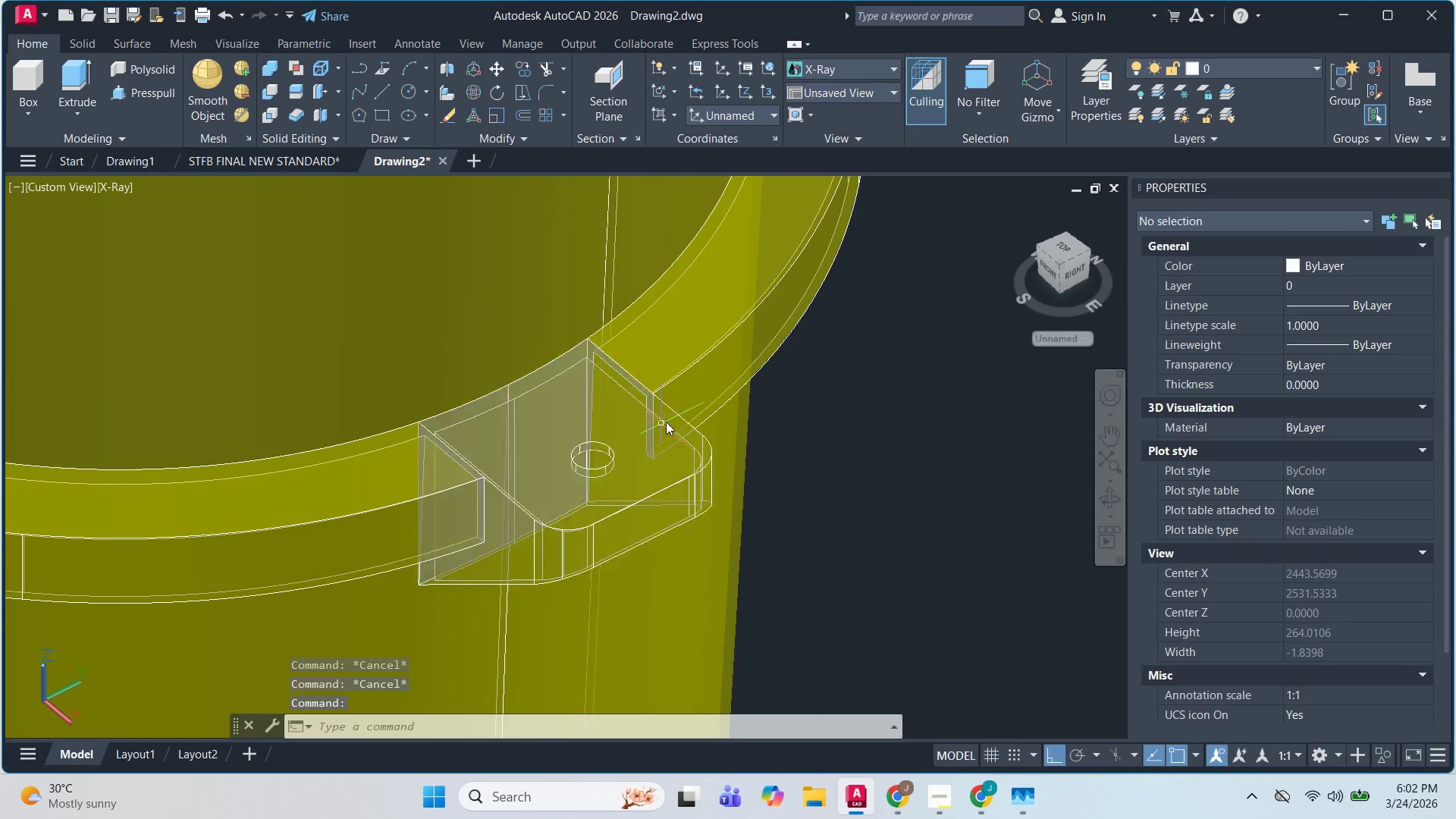 
scroll: coordinate [657, 453], scroll_direction: up, amount: 2.0
 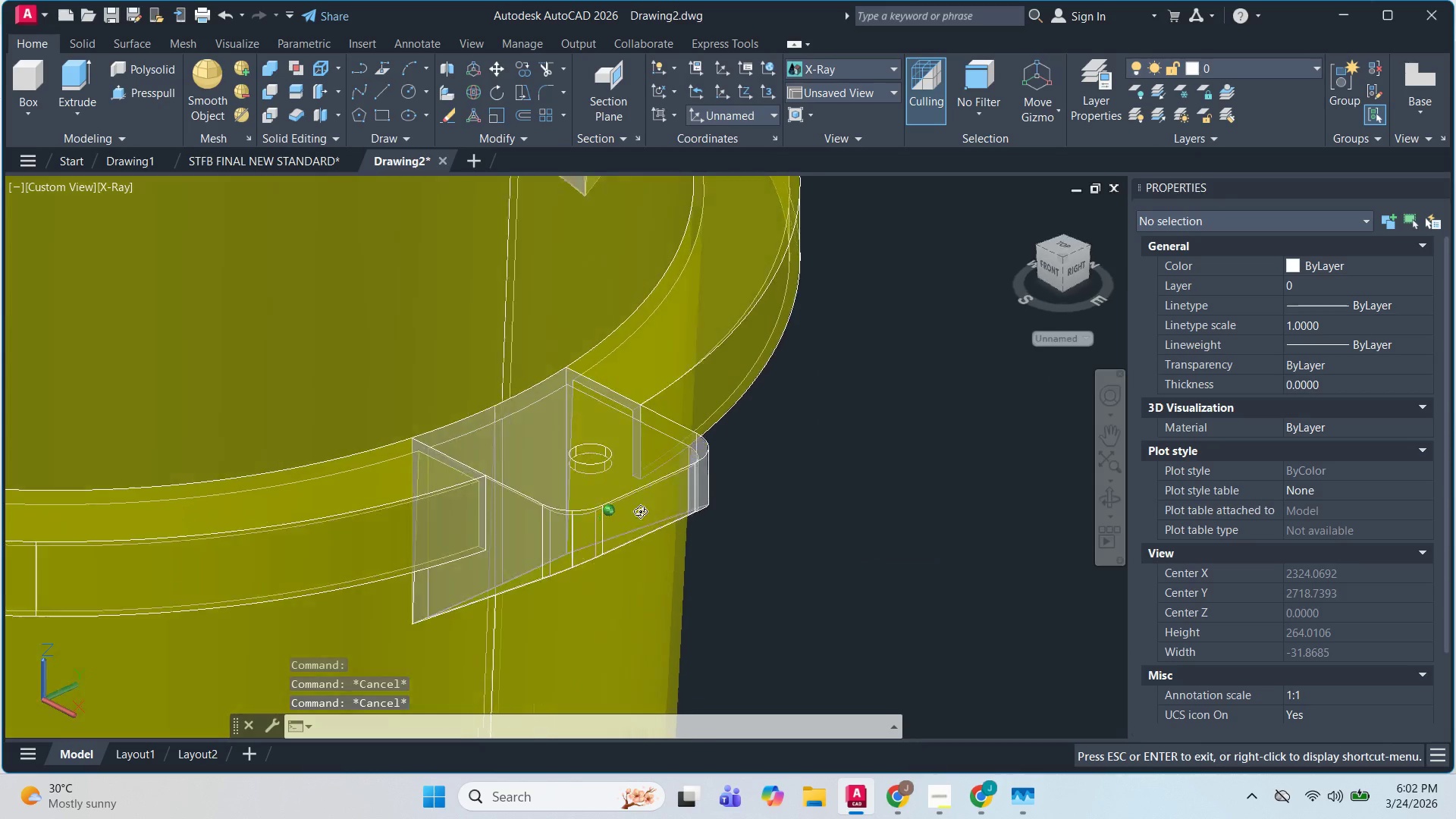 
hold_key(key=ShiftLeft, duration=1.51)
 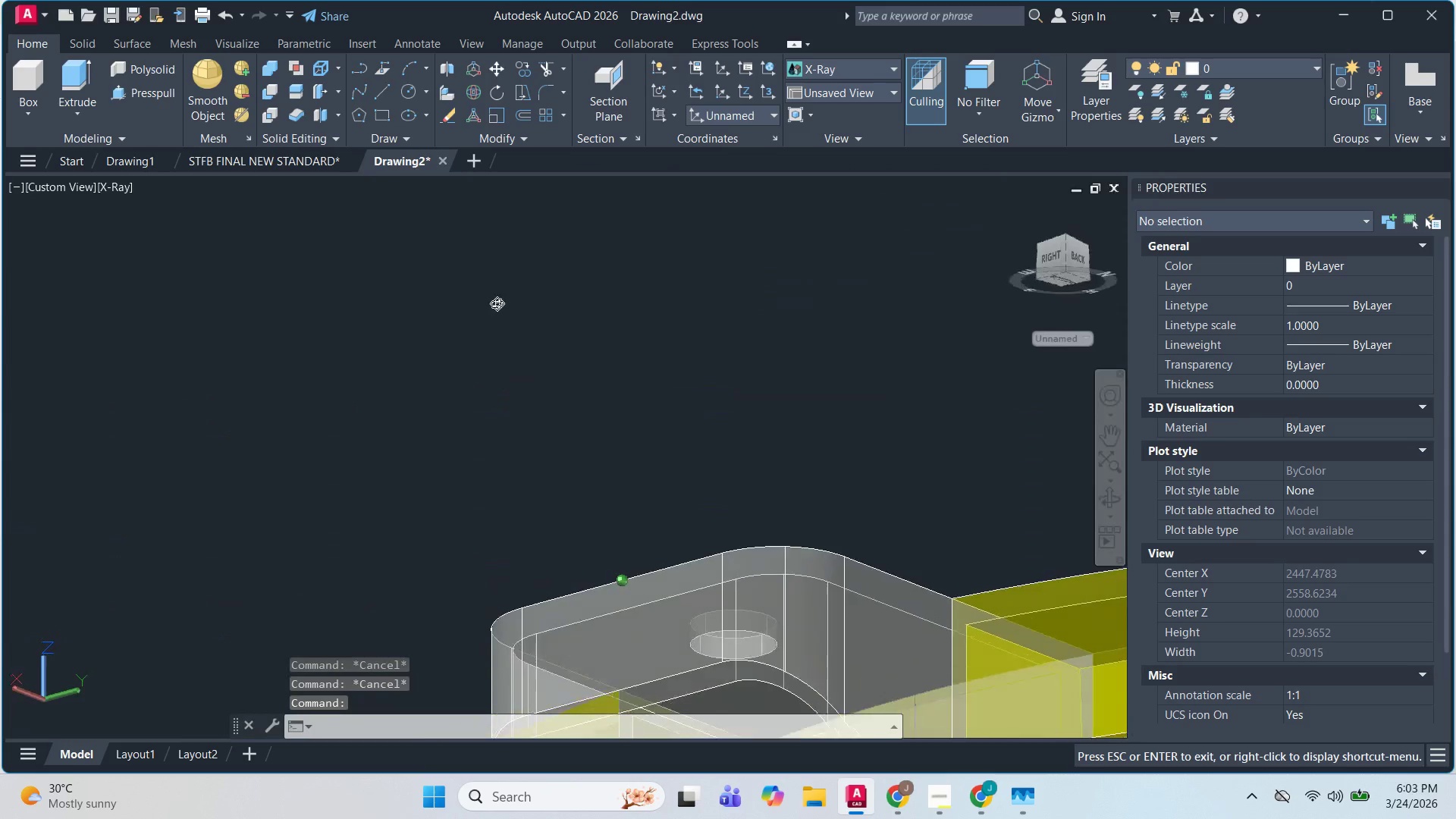 
scroll: coordinate [666, 422], scroll_direction: up, amount: 2.0
 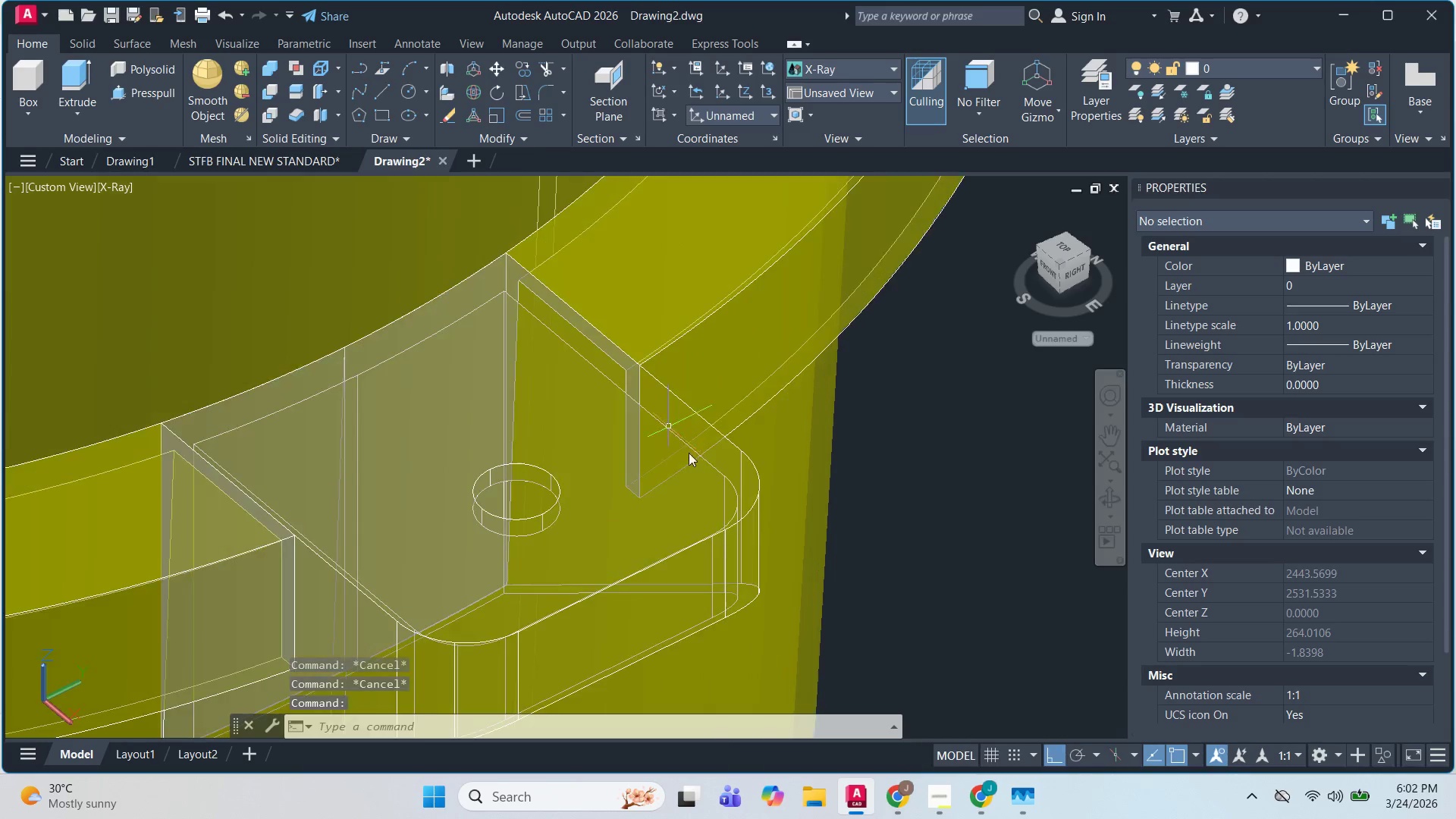 
key(Shift+ShiftLeft)
 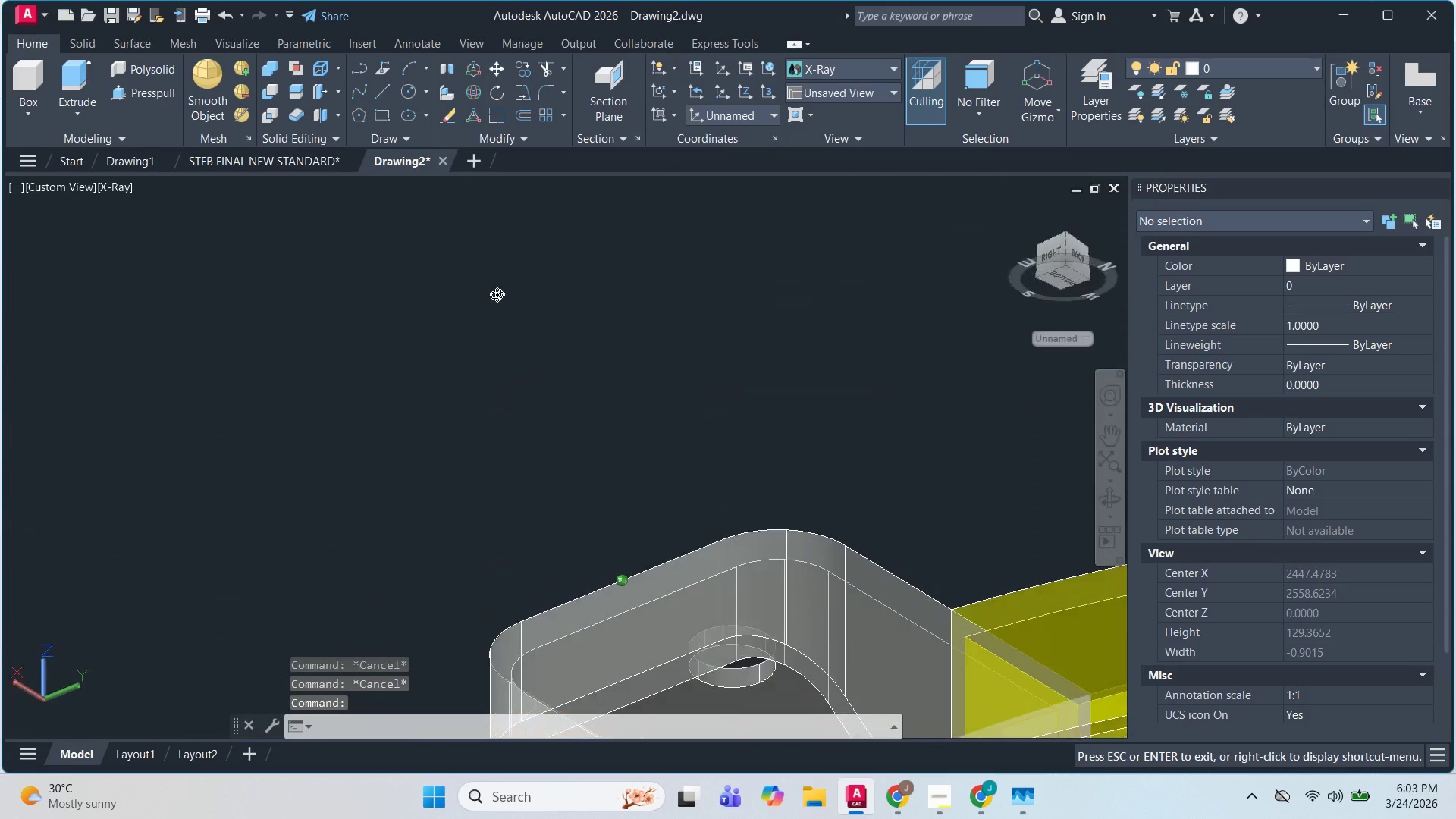 
key(Shift+ShiftLeft)
 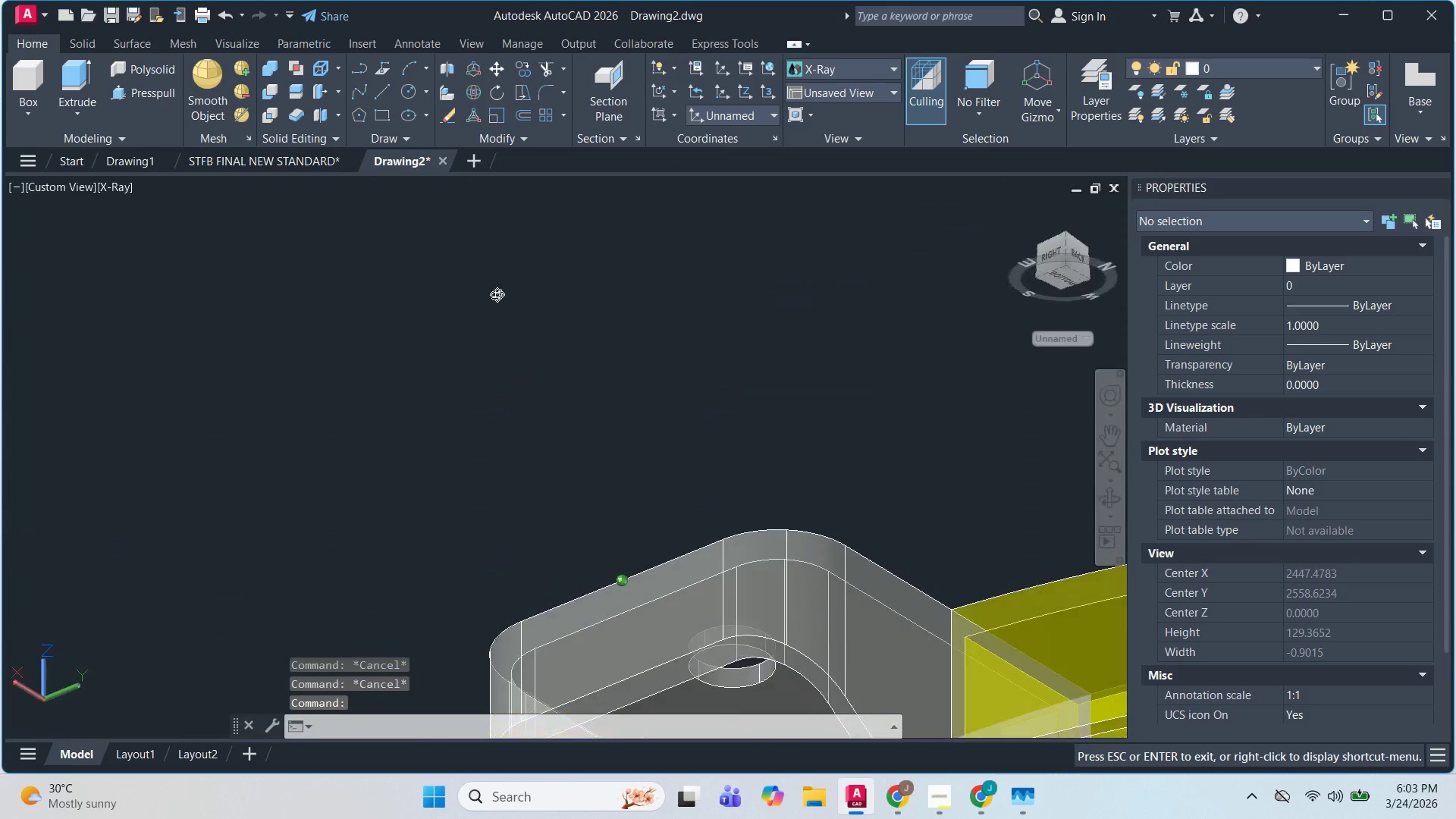 
key(Shift+ShiftLeft)
 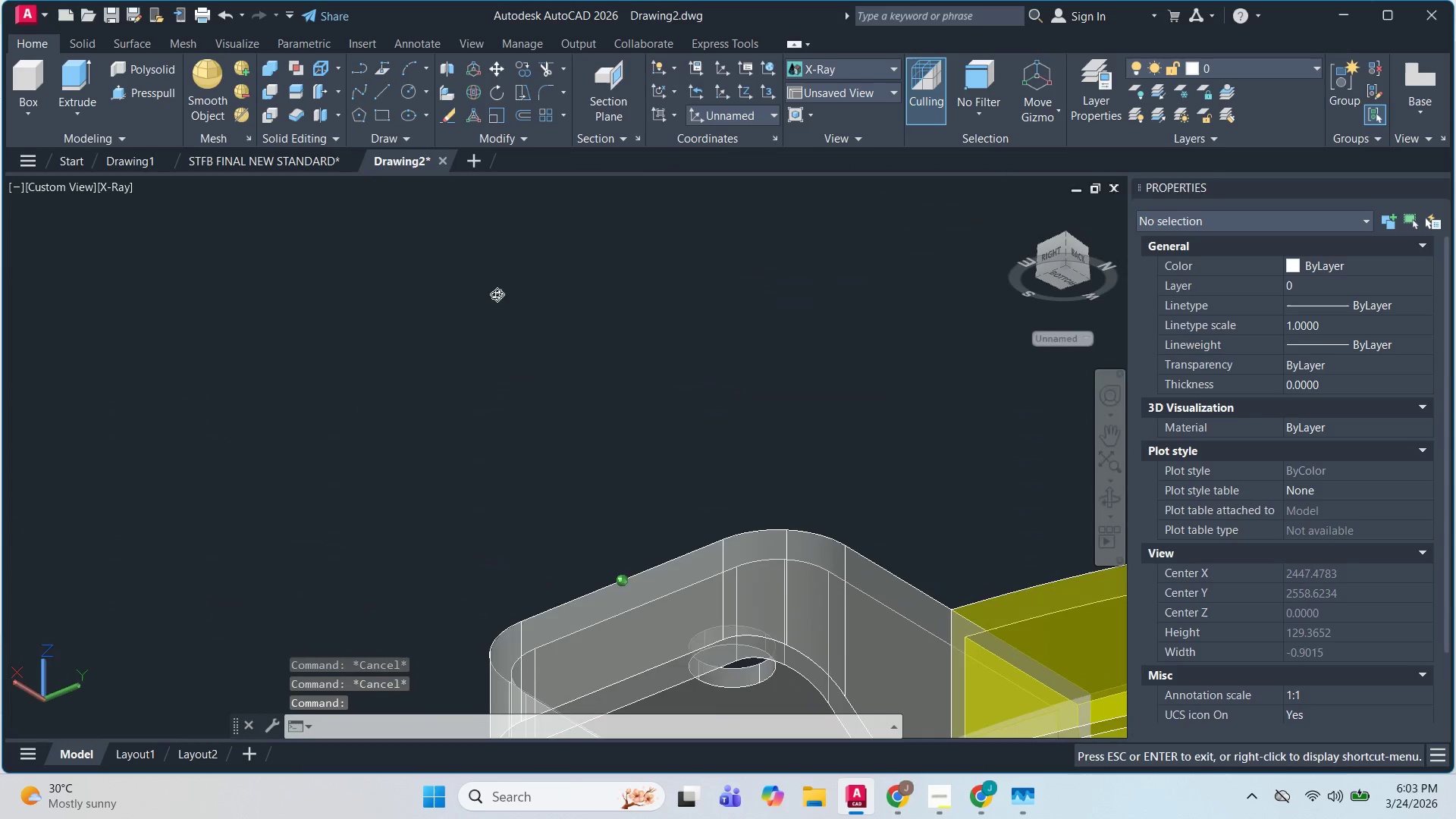 
key(Shift+ShiftLeft)
 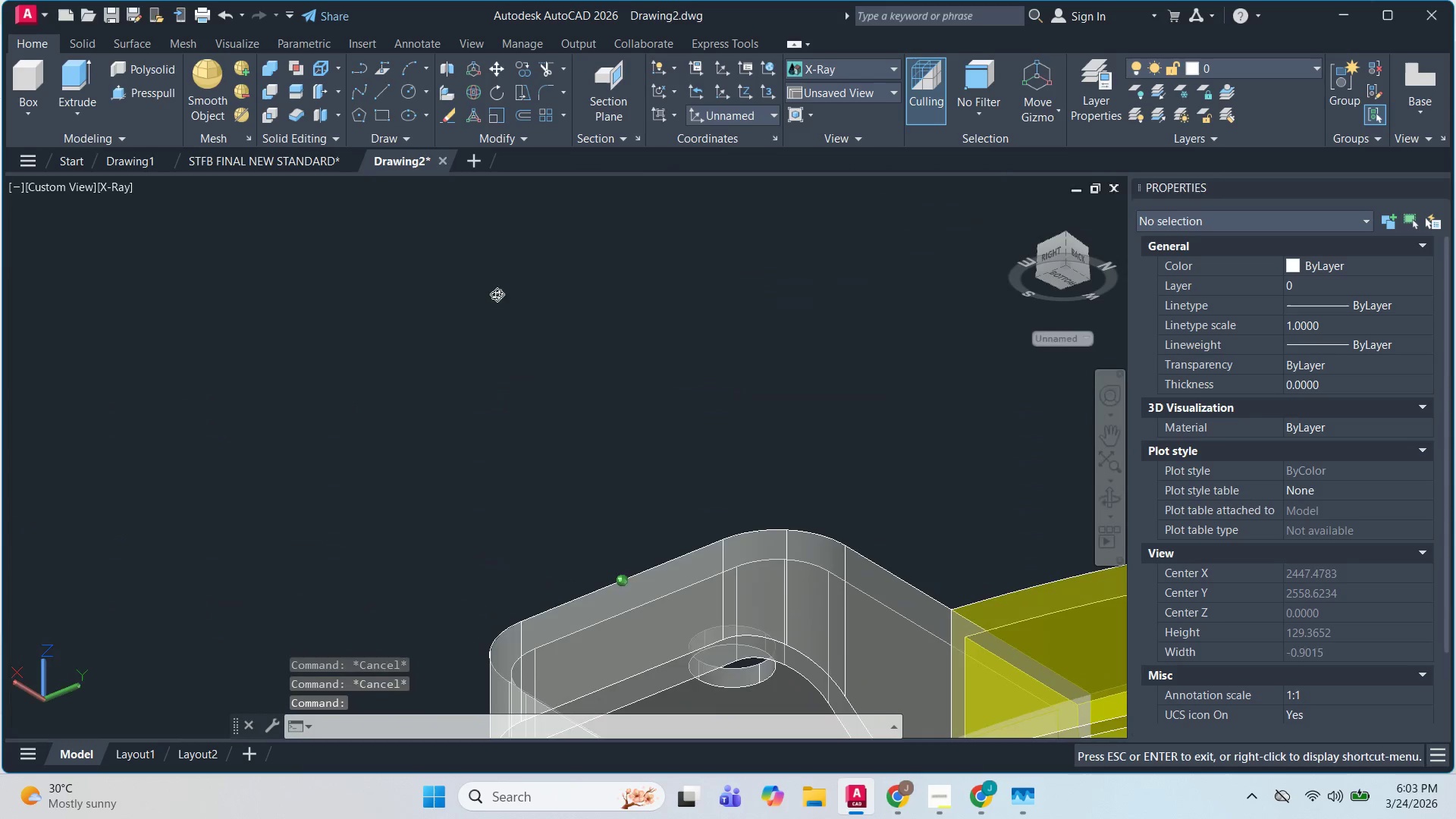 
key(Shift+ShiftLeft)
 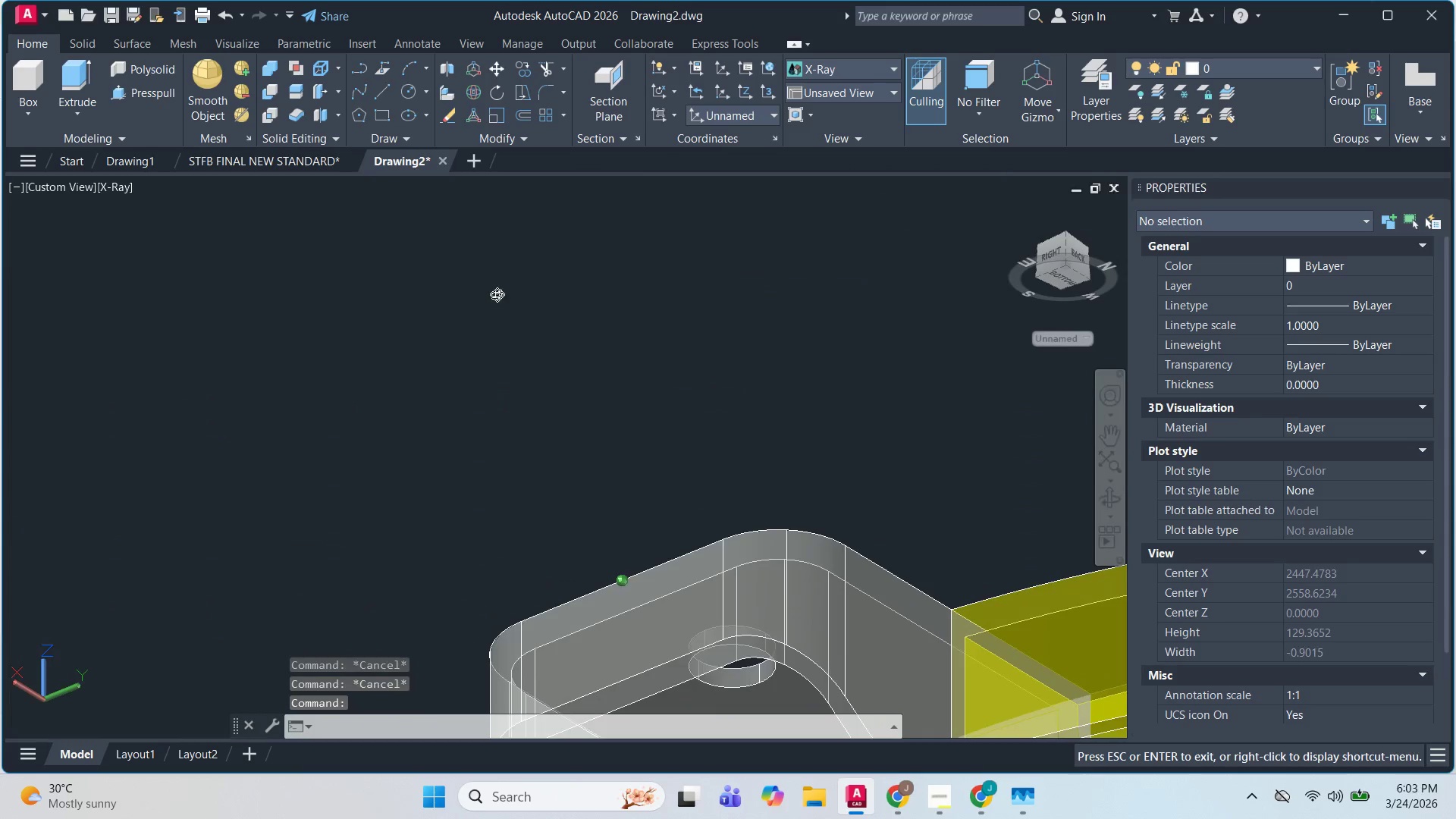 
key(Shift+ShiftLeft)
 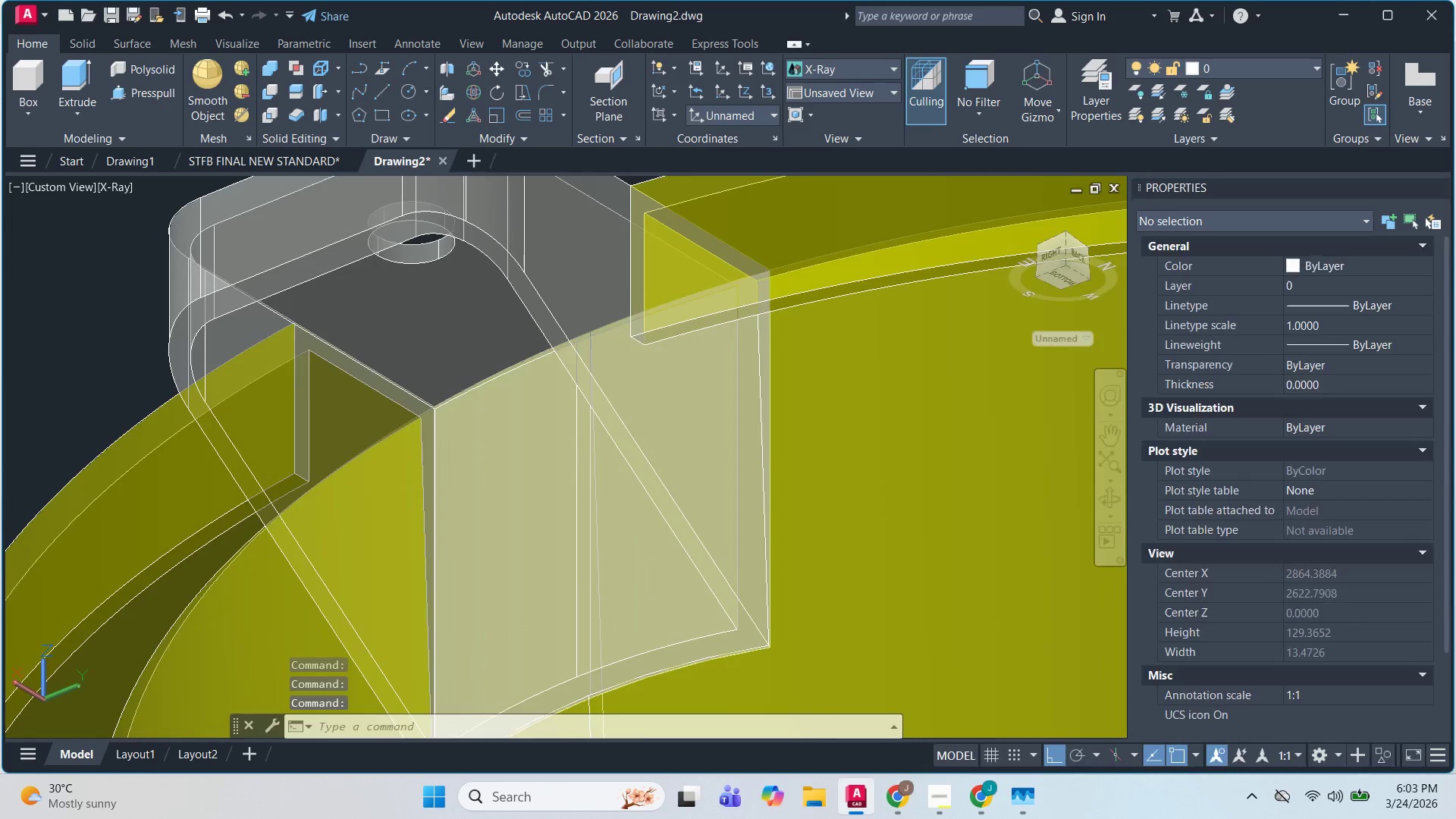 
hold_key(key=ShiftLeft, duration=1.51)
 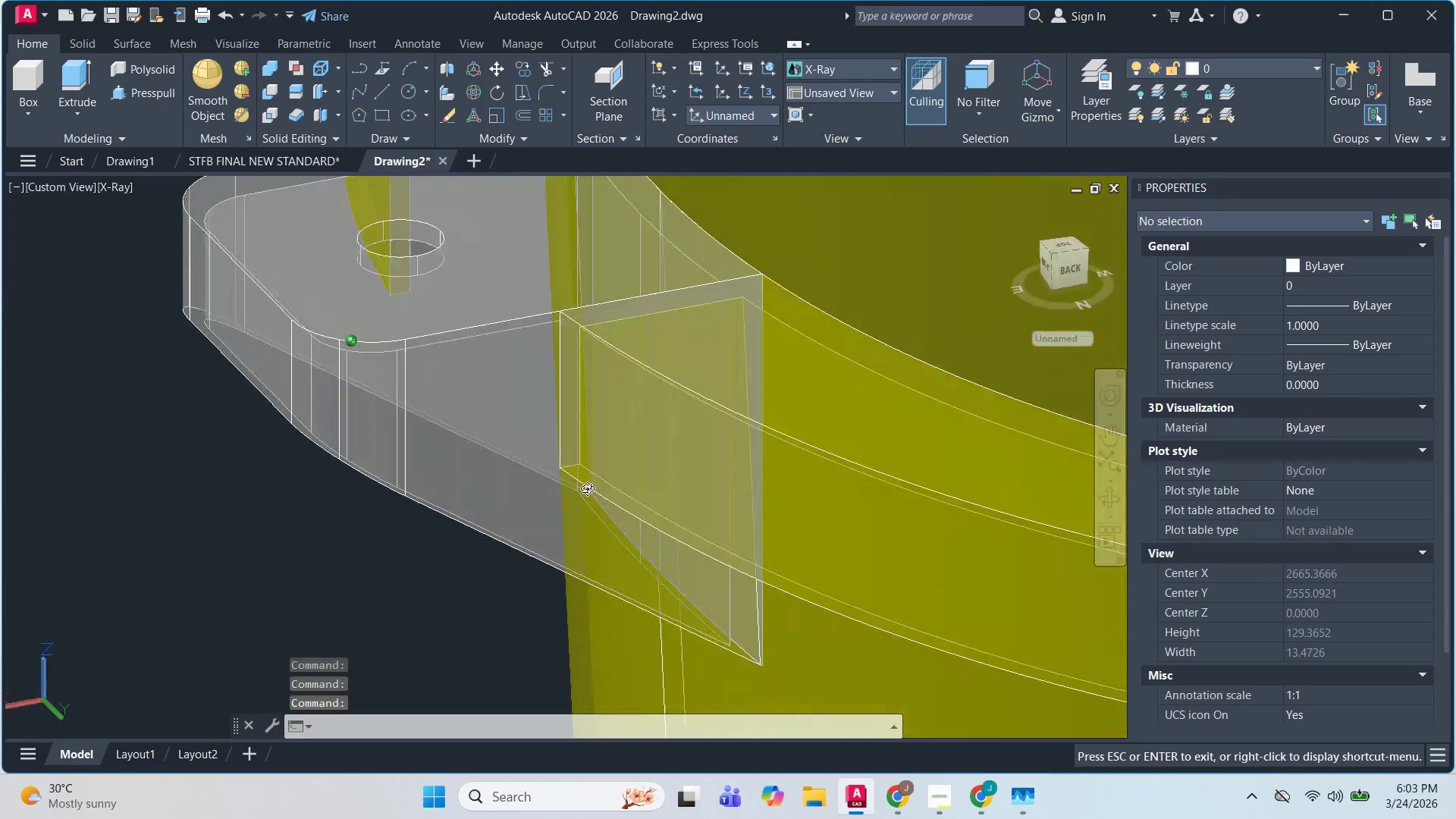 
hold_key(key=ShiftLeft, duration=0.98)
 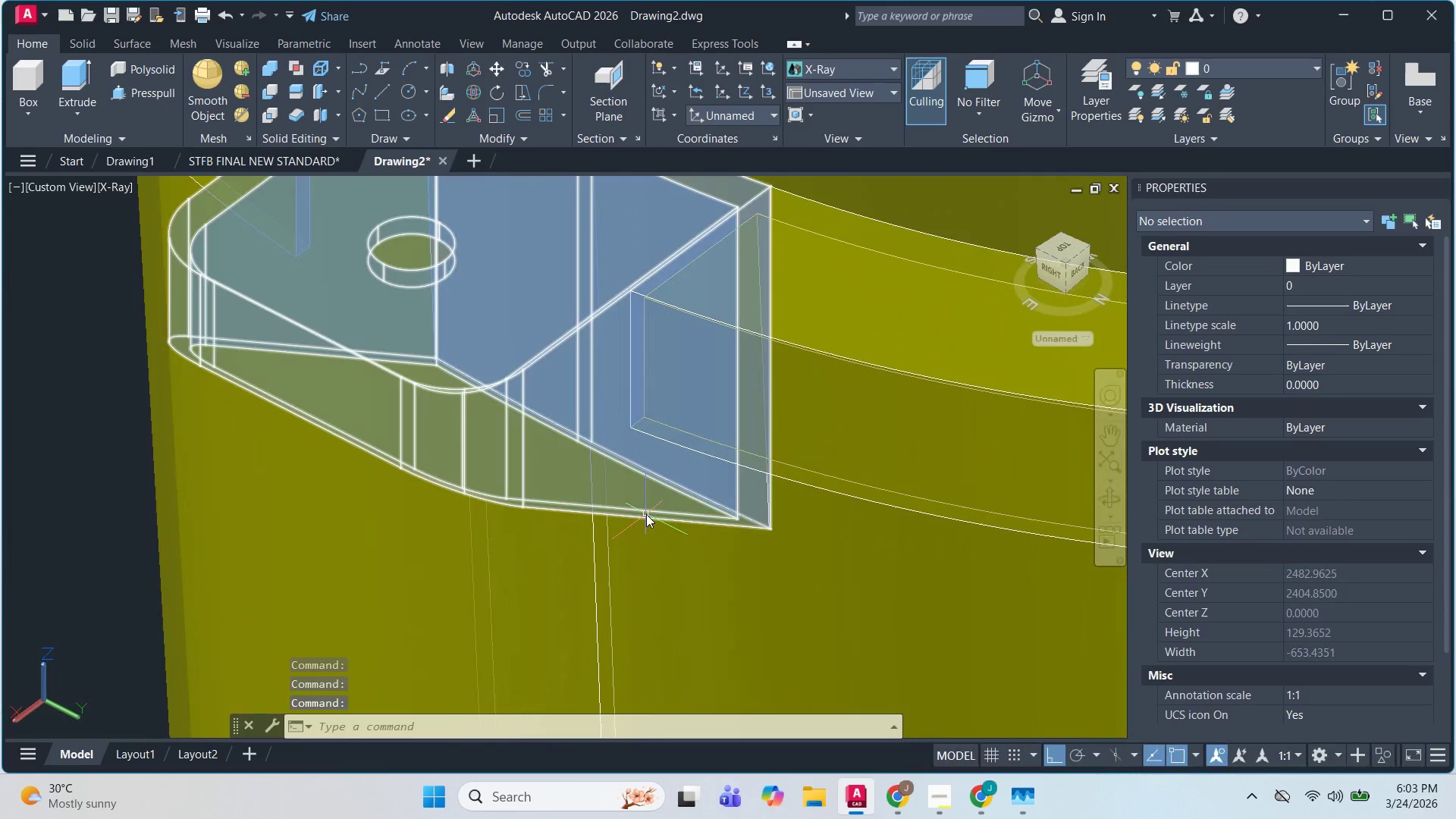 
hold_key(key=ShiftLeft, duration=1.53)
 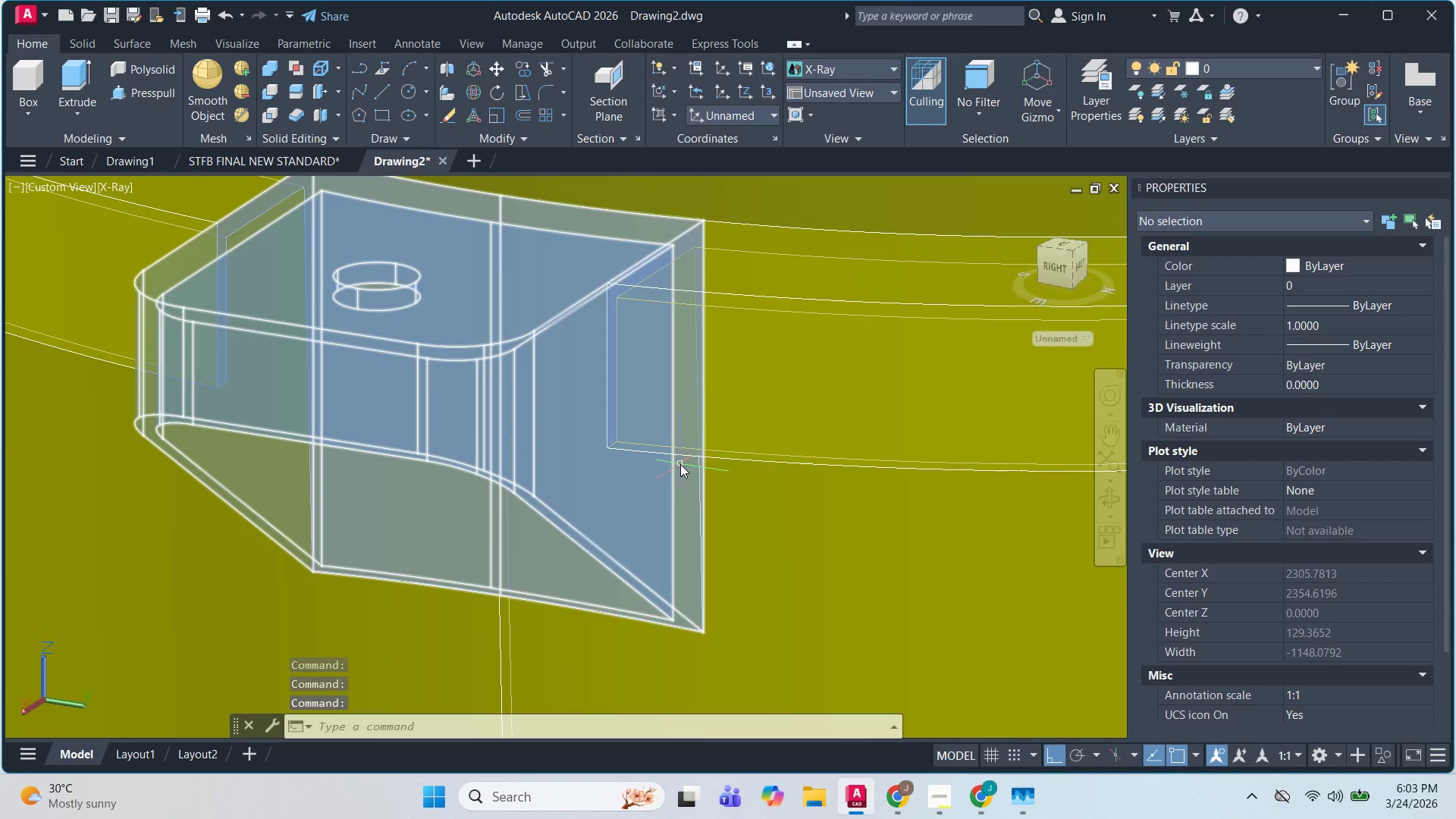 
key(Shift+ShiftLeft)
 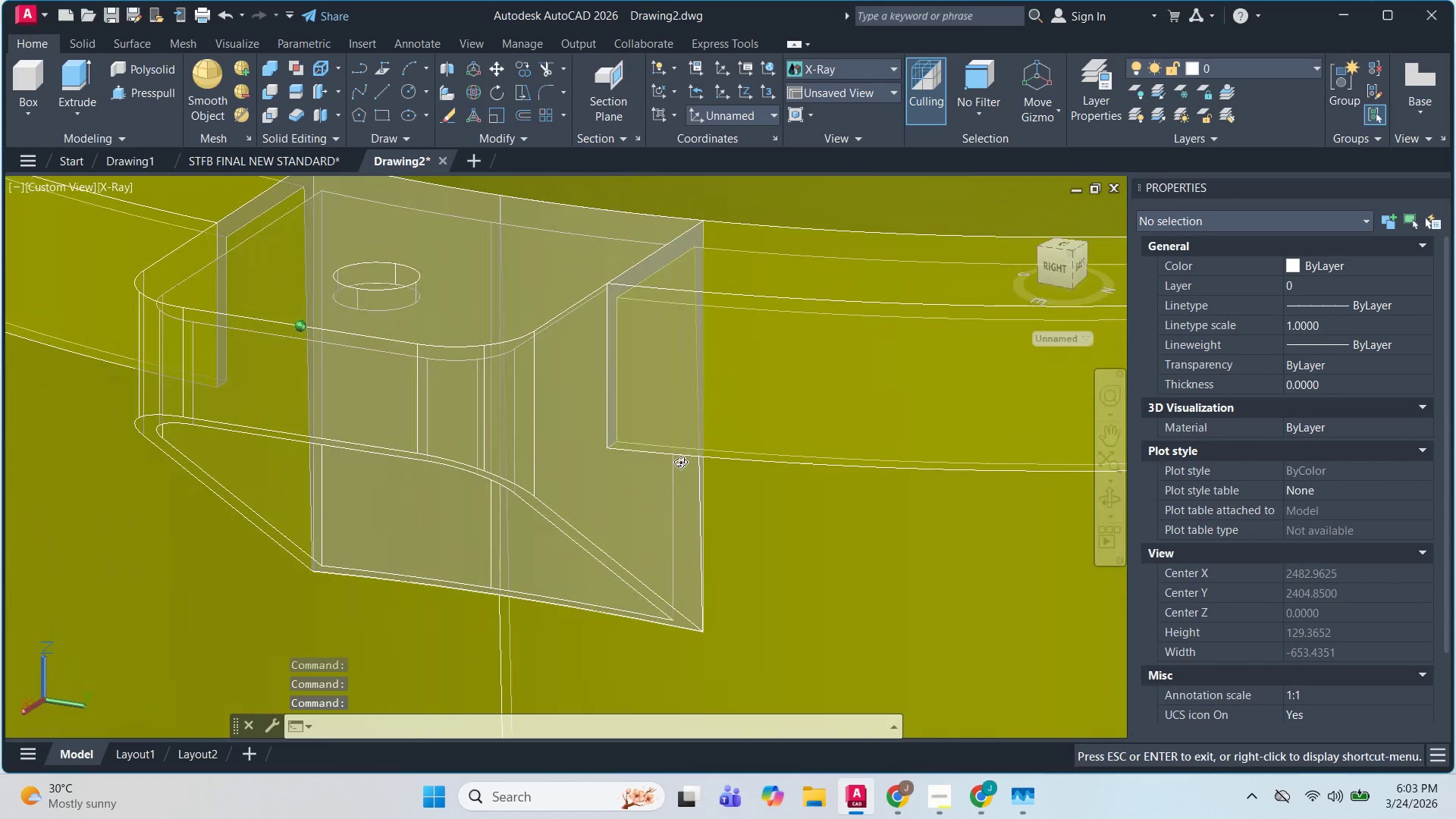 
key(Shift+ShiftLeft)
 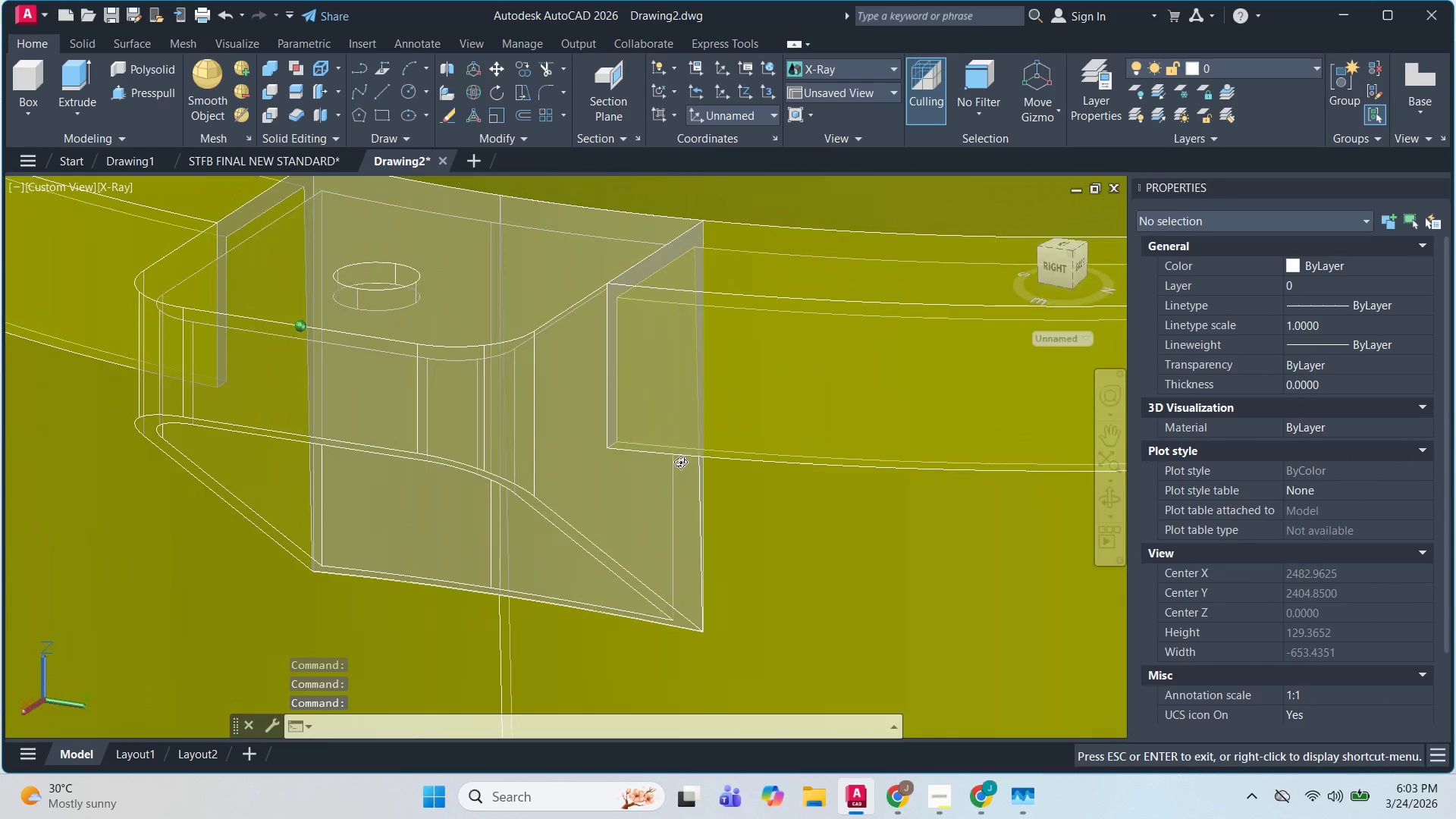 
key(Shift+ShiftLeft)
 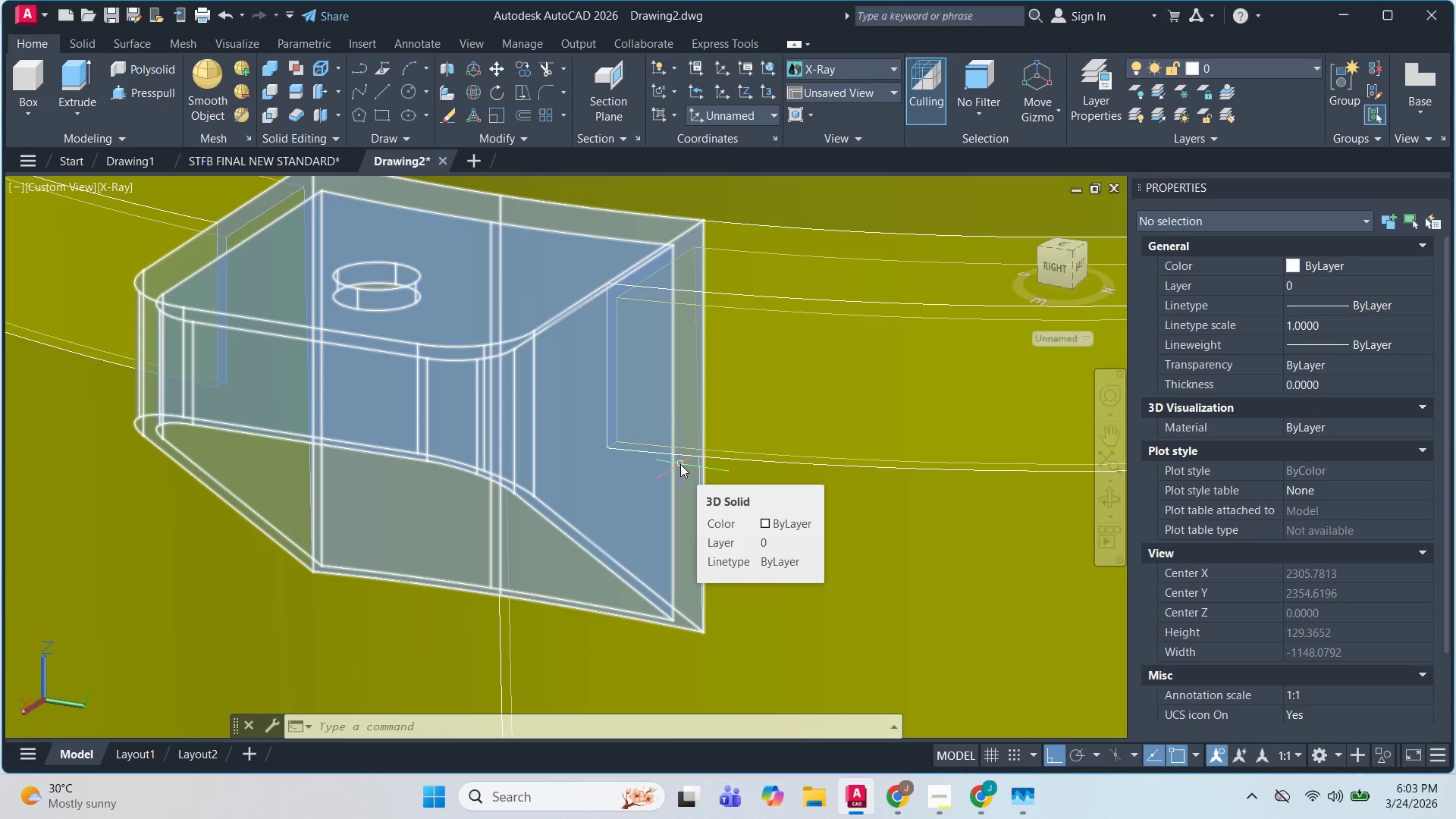 
wait(19.05)
 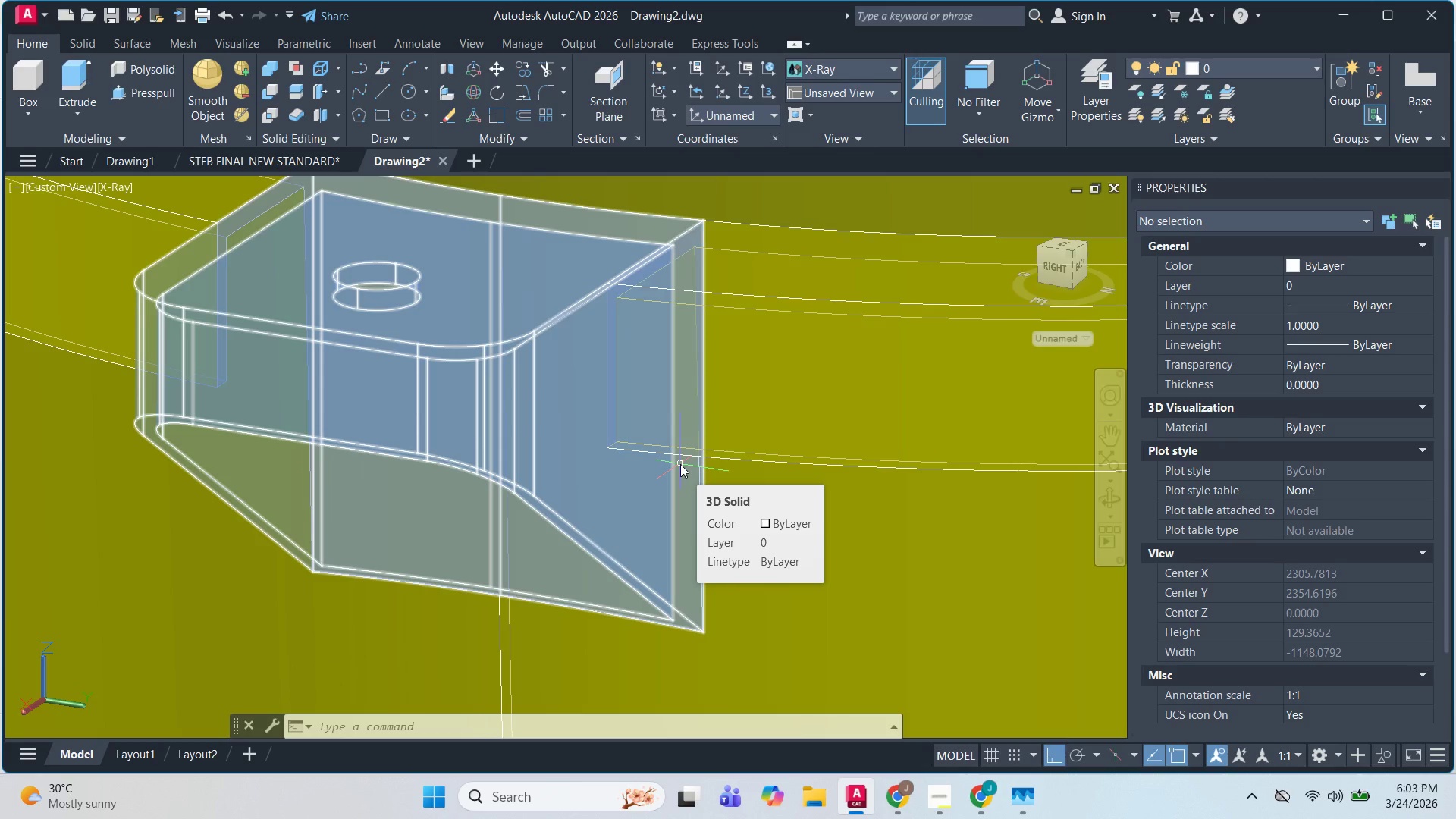 
scroll: coordinate [754, 588], scroll_direction: down, amount: 3.0
 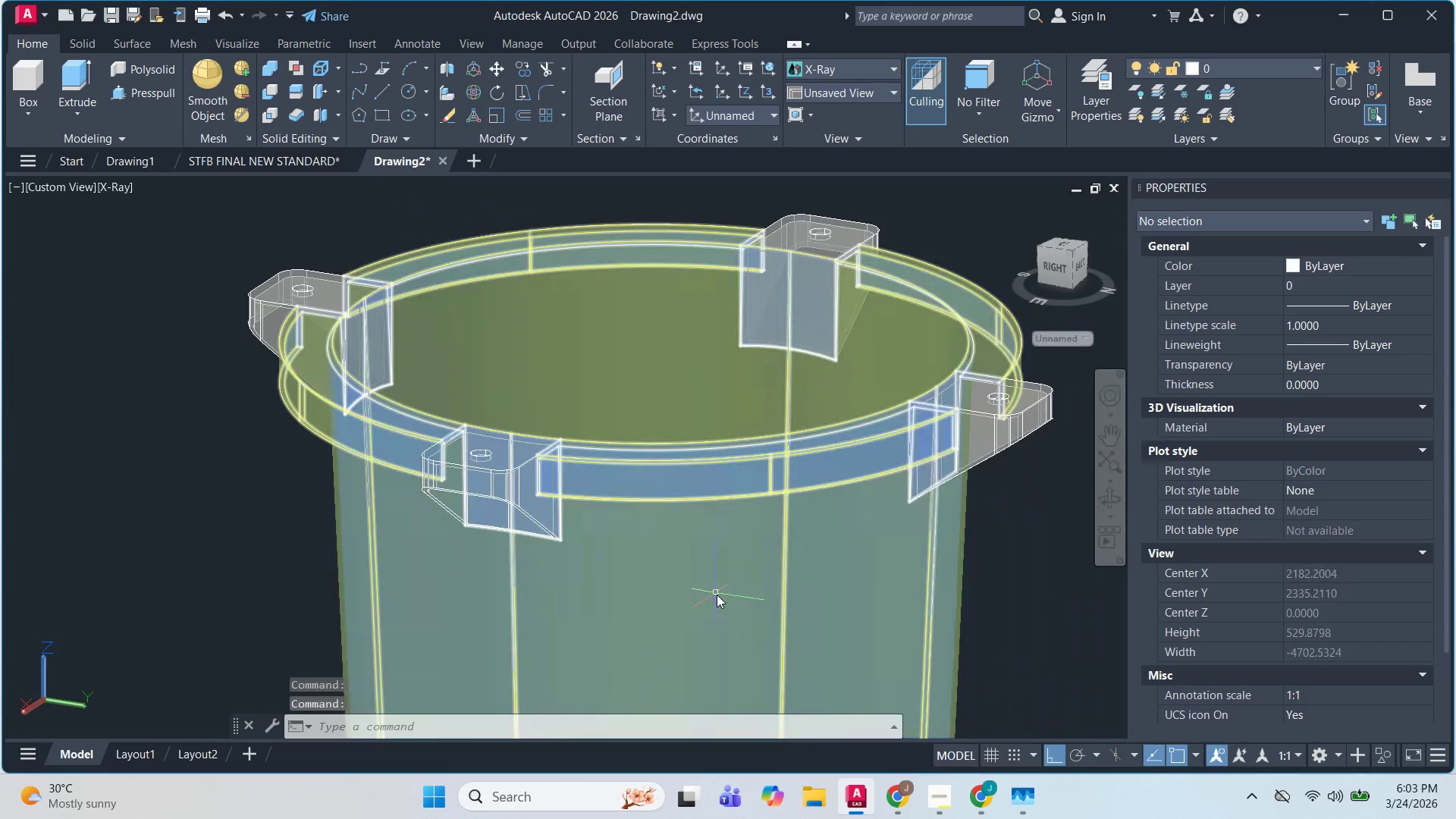 
key(Escape)
 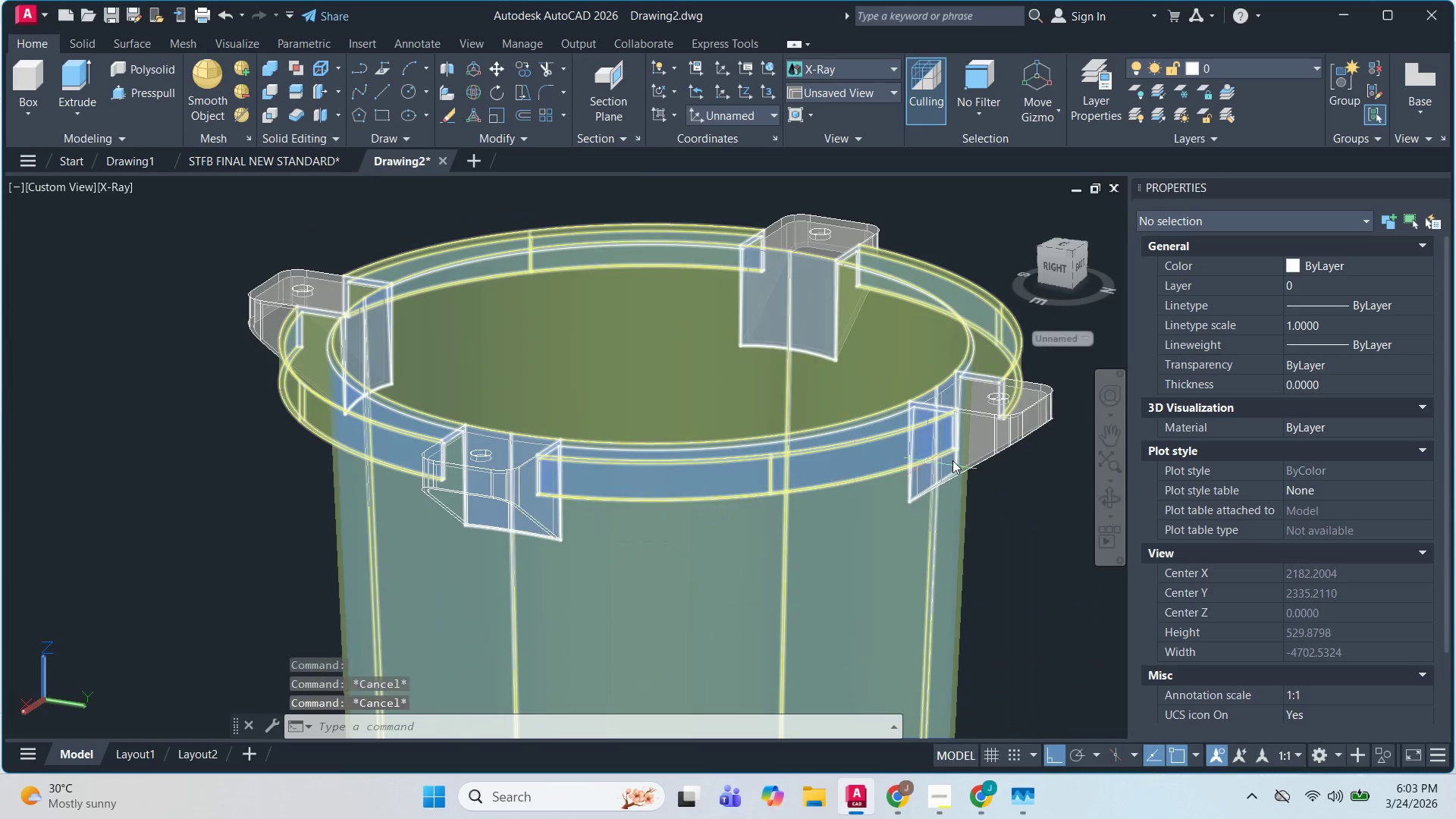 
key(Escape)
 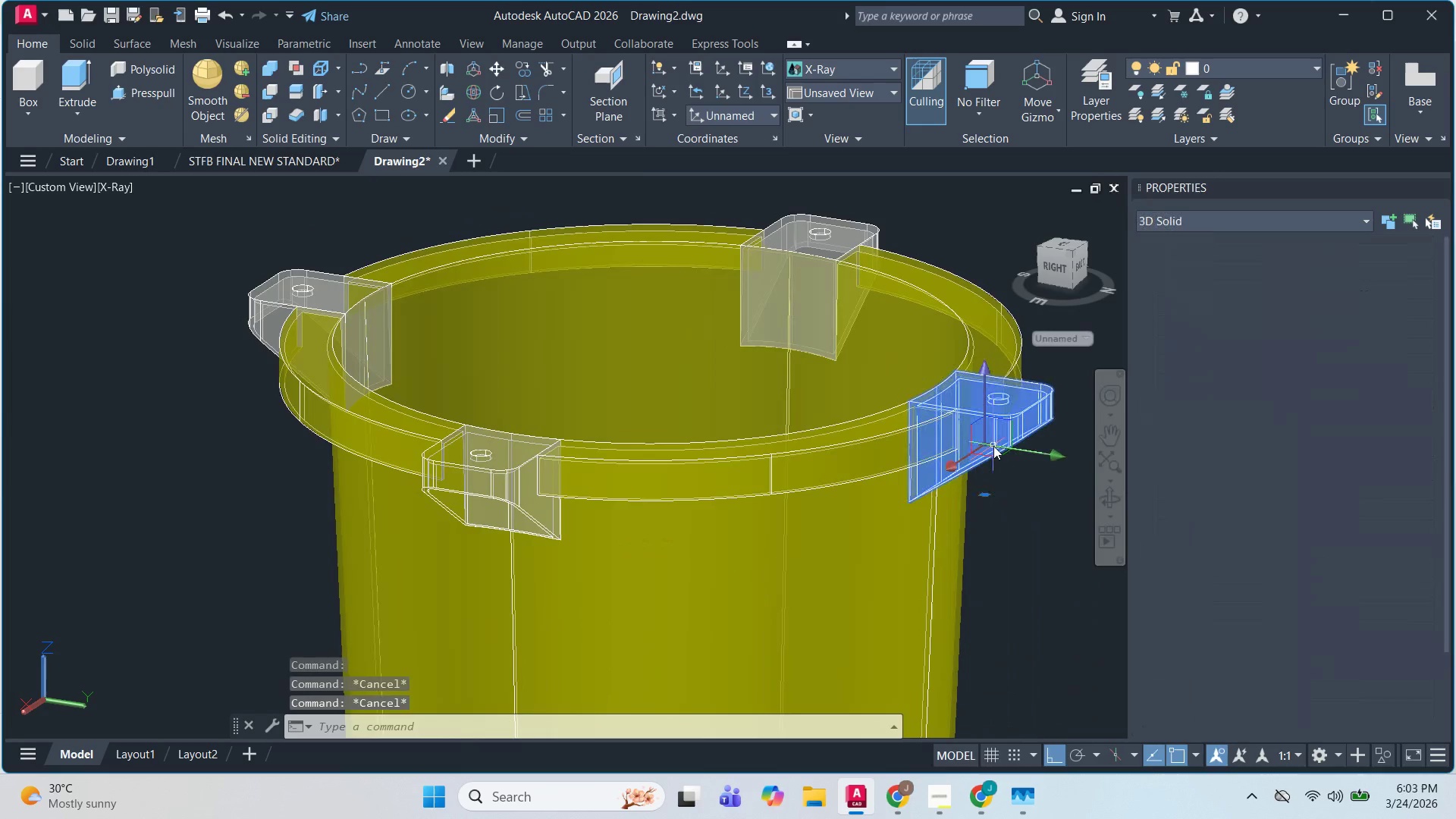 
left_click([993, 446])
 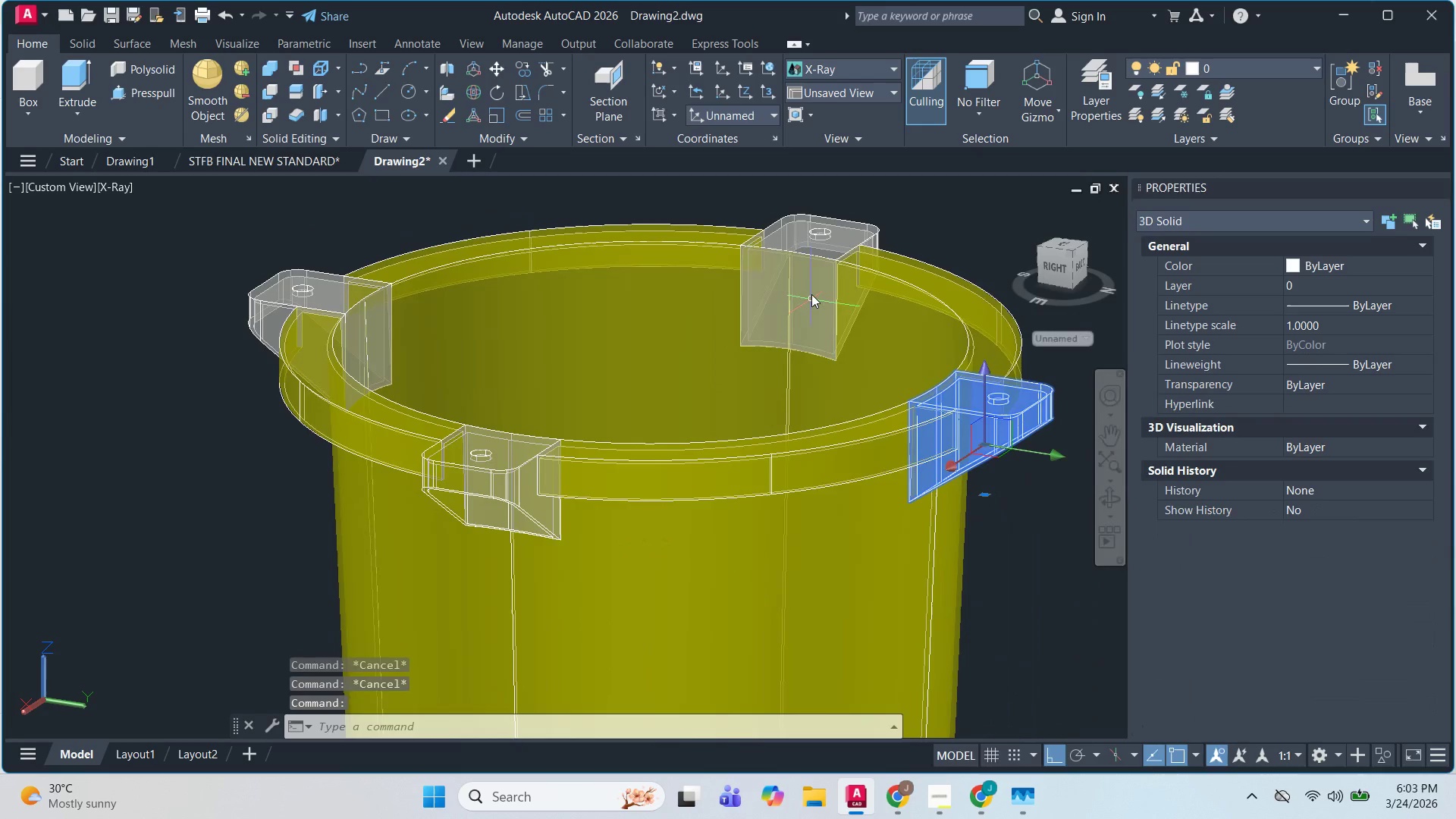 
left_click([811, 293])
 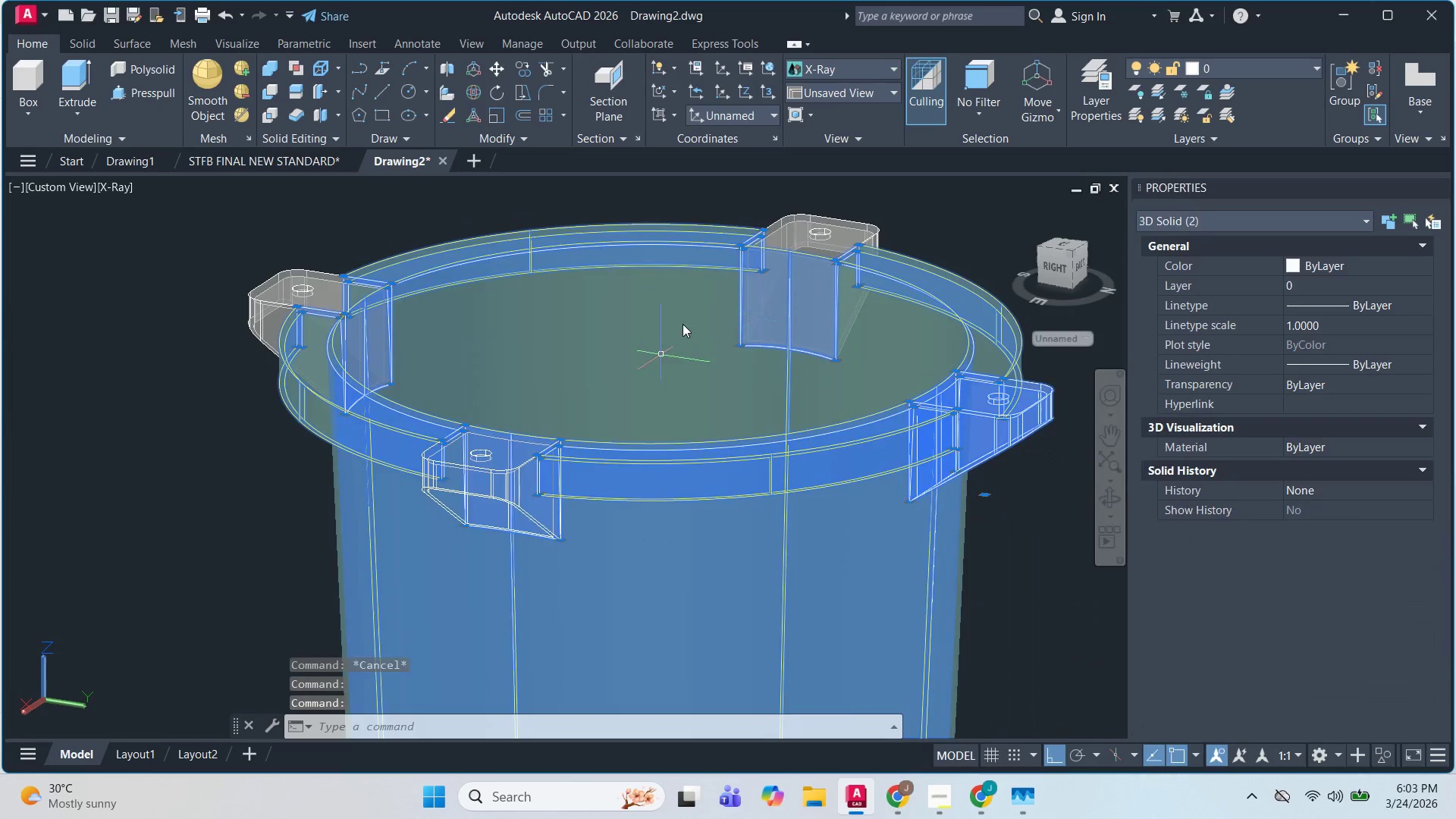 
key(Escape)
 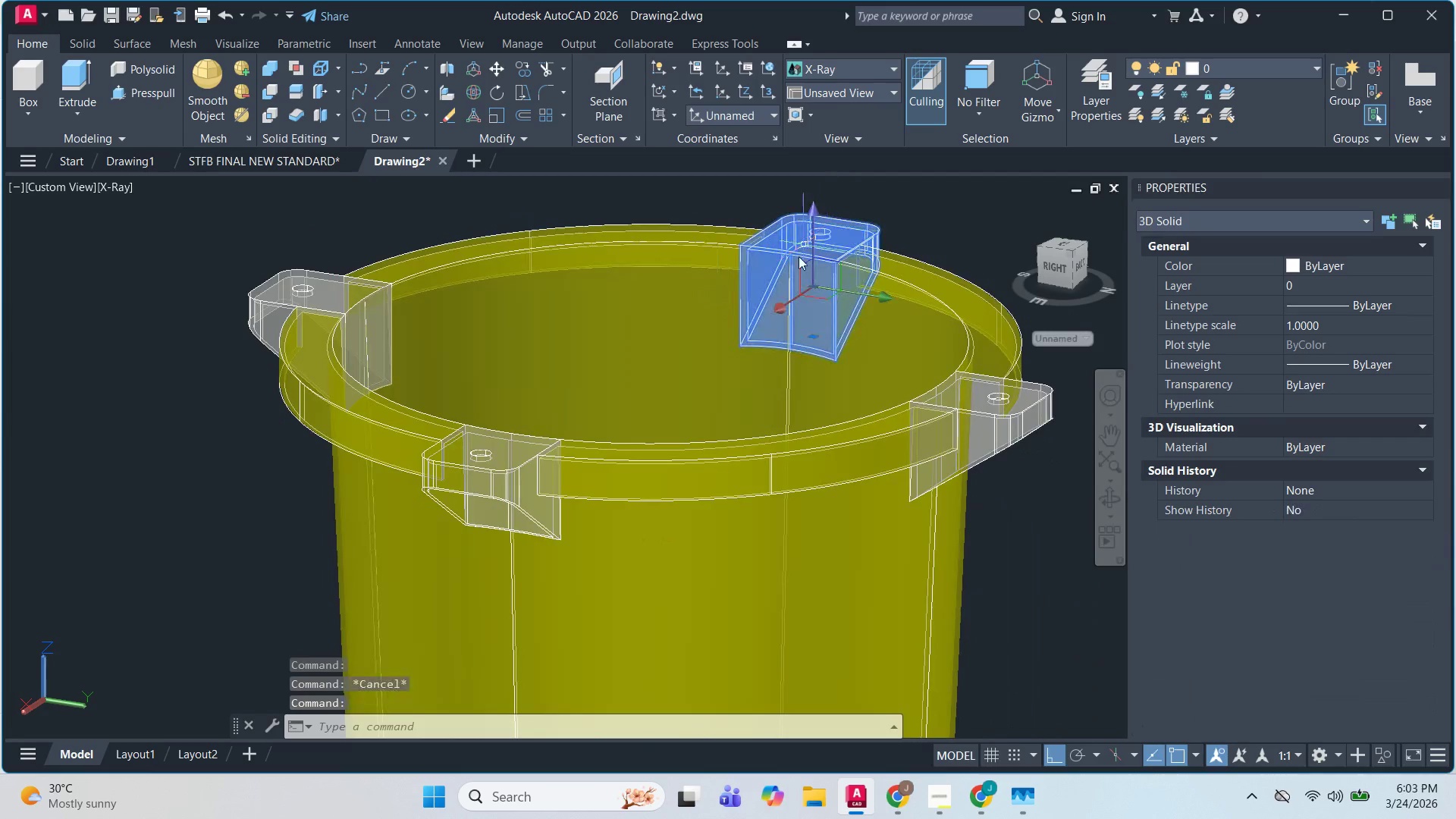 
key(Escape)
 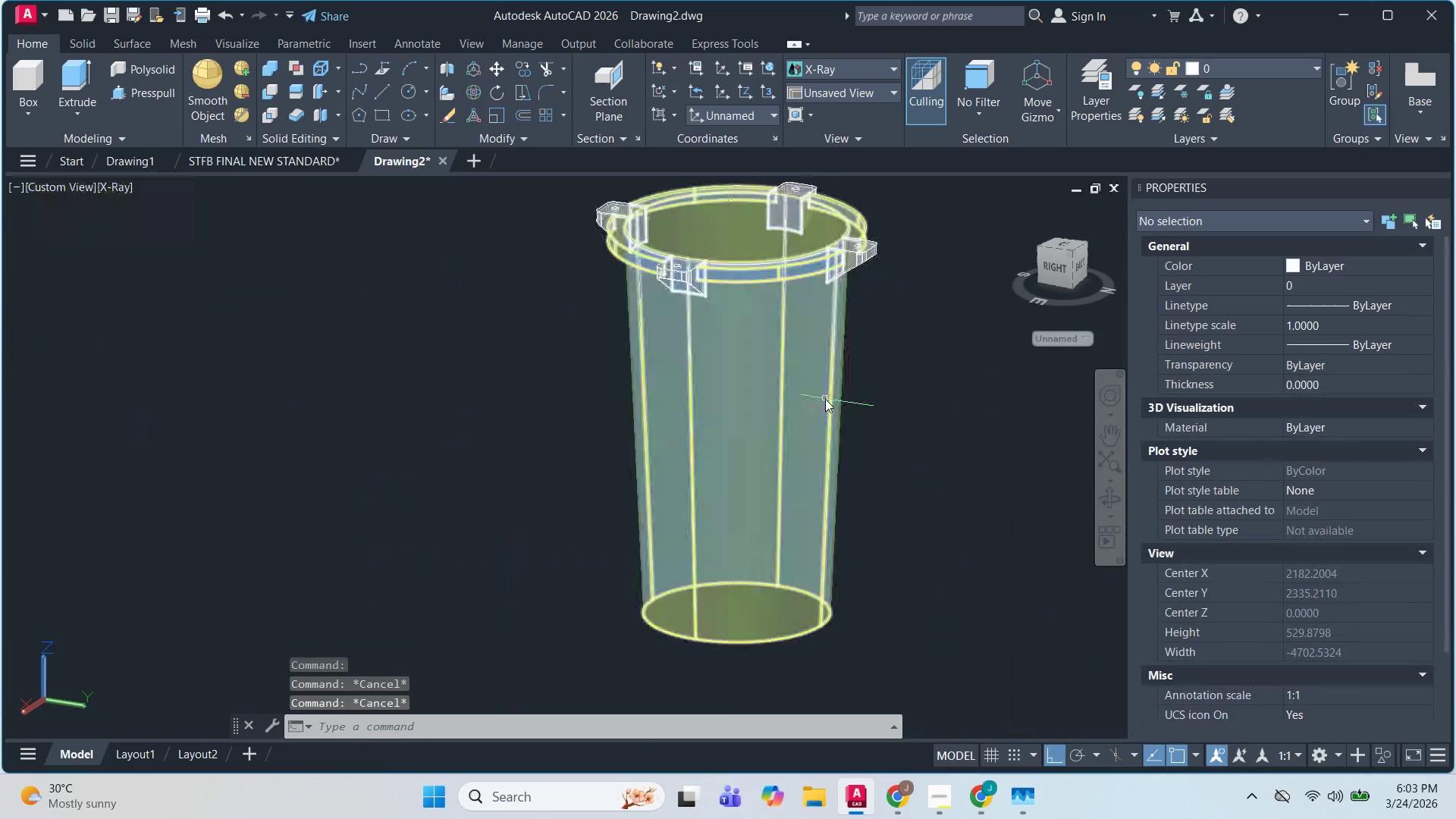 
key(Escape)
 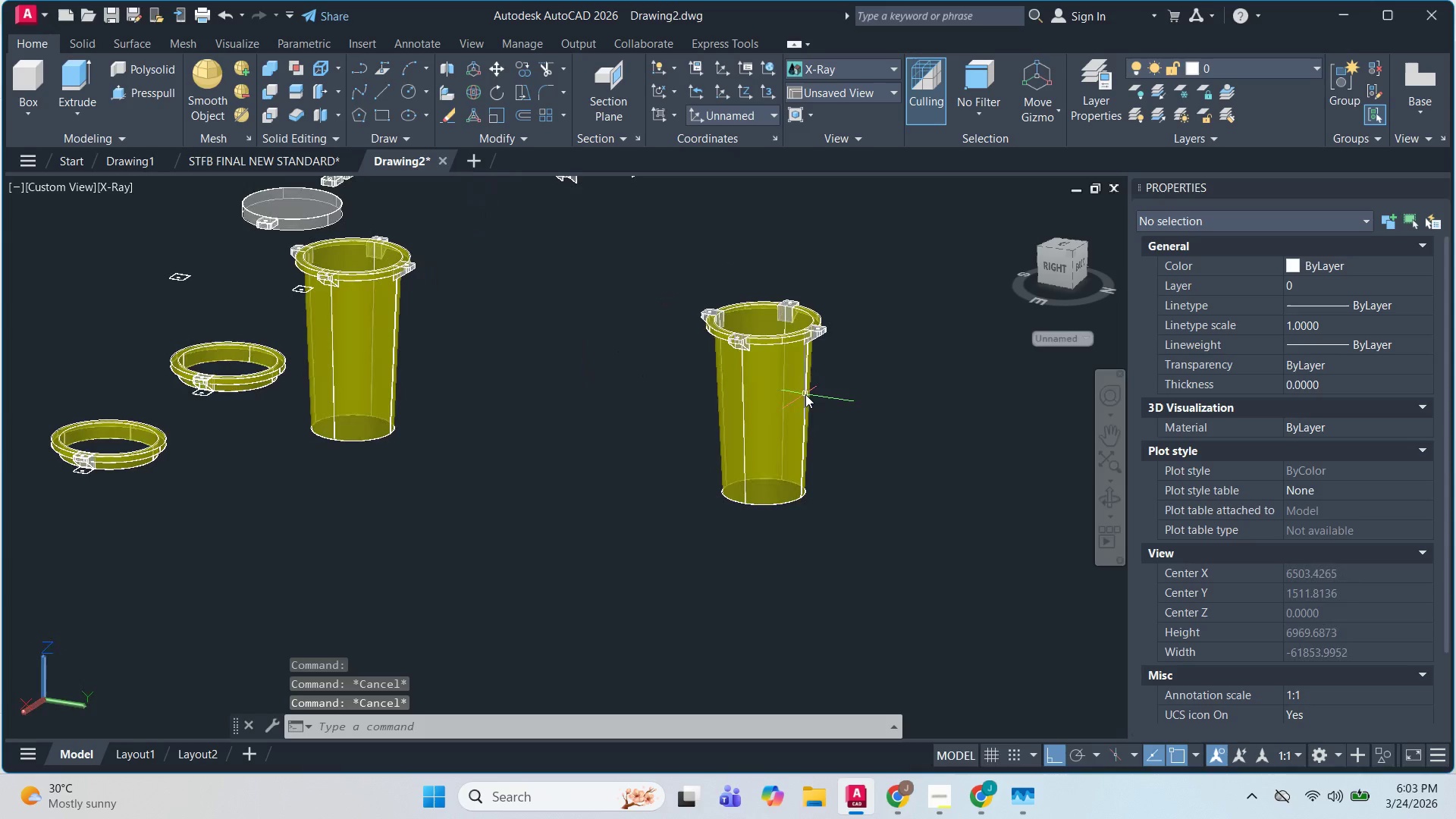 
key(Escape)
 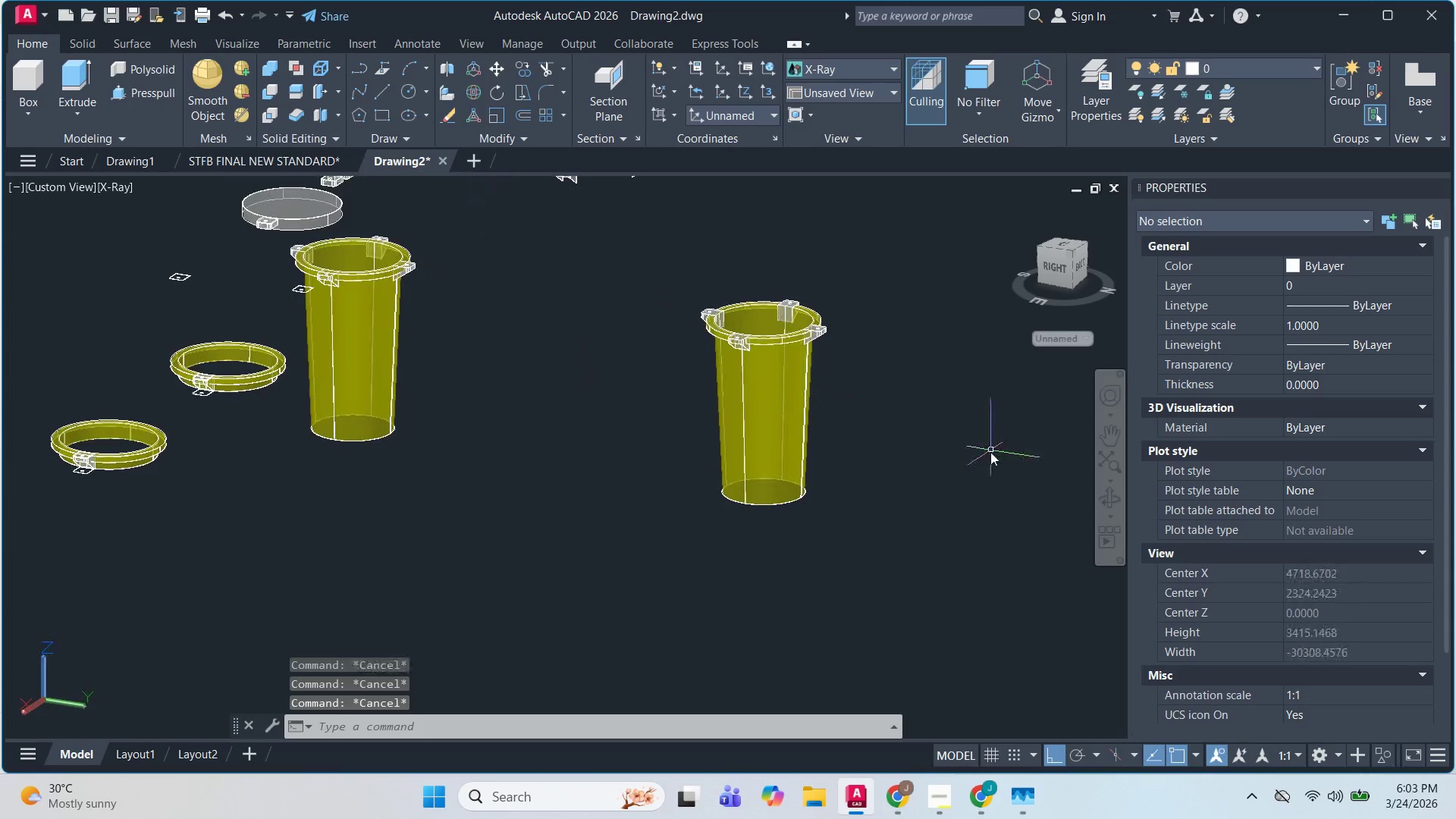 
key(Escape)
 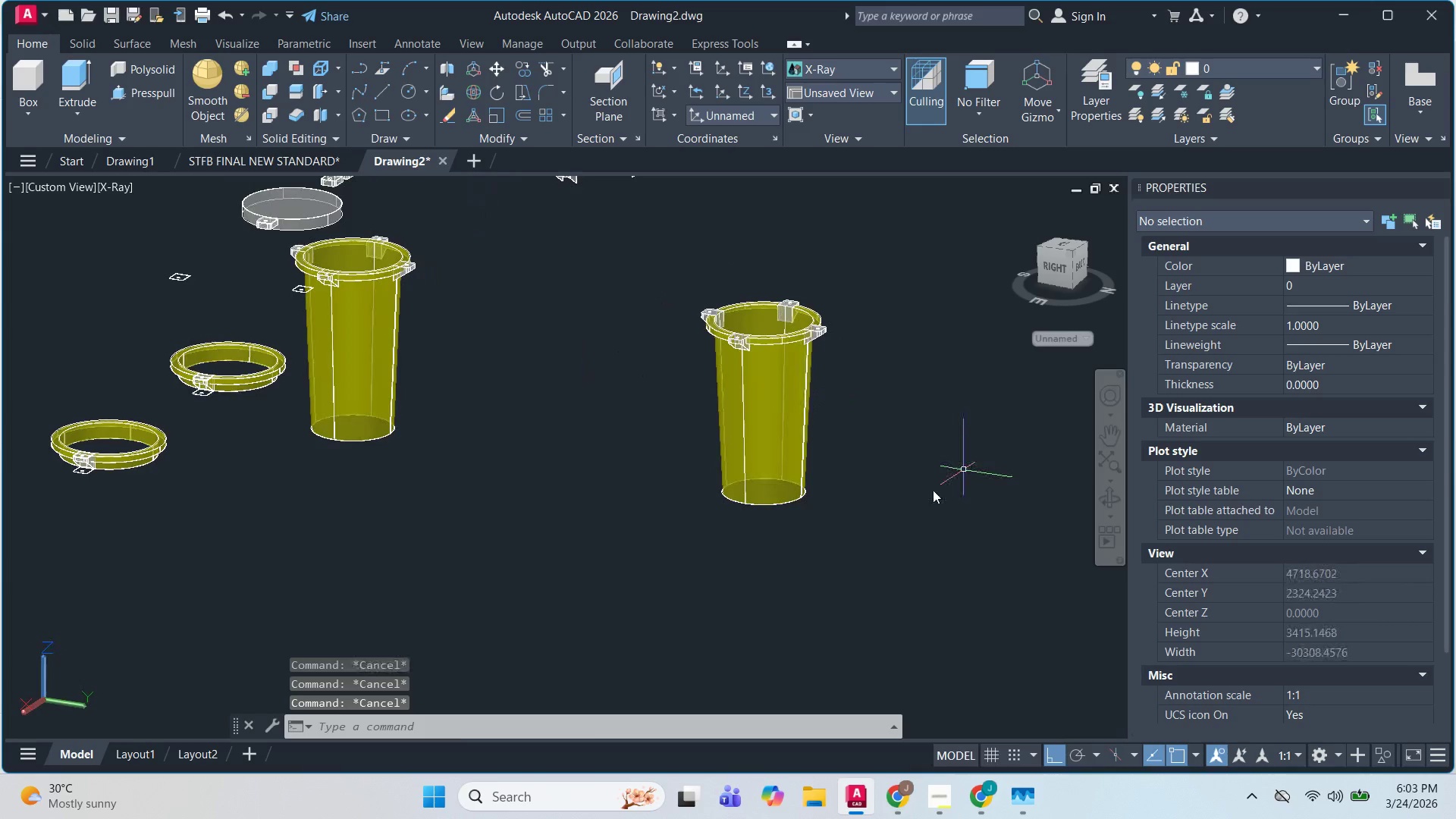 
left_click_drag(start_coordinate=[946, 480], to_coordinate=[906, 499])
 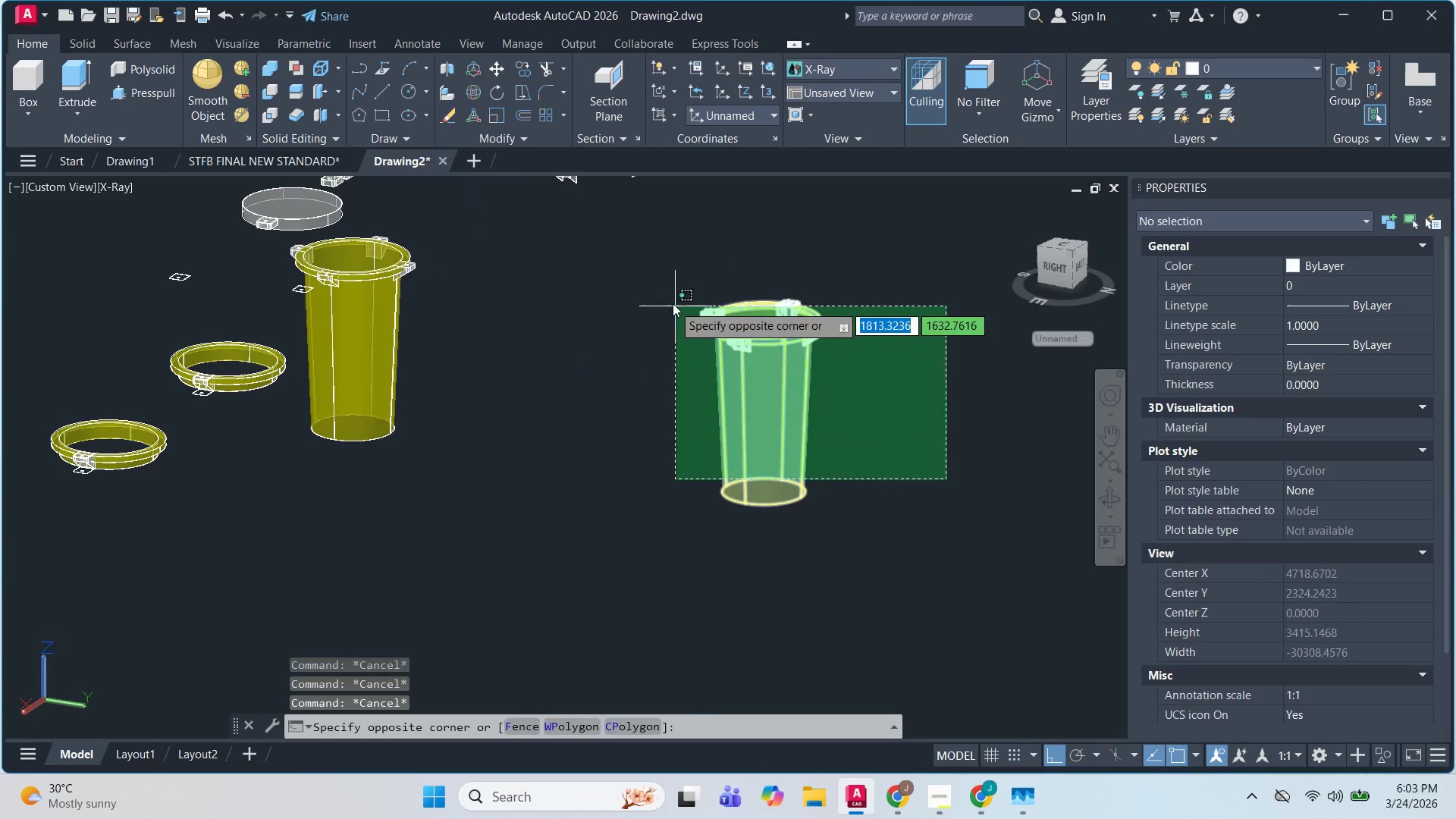 
scroll: coordinate [805, 394], scroll_direction: down, amount: 3.0
 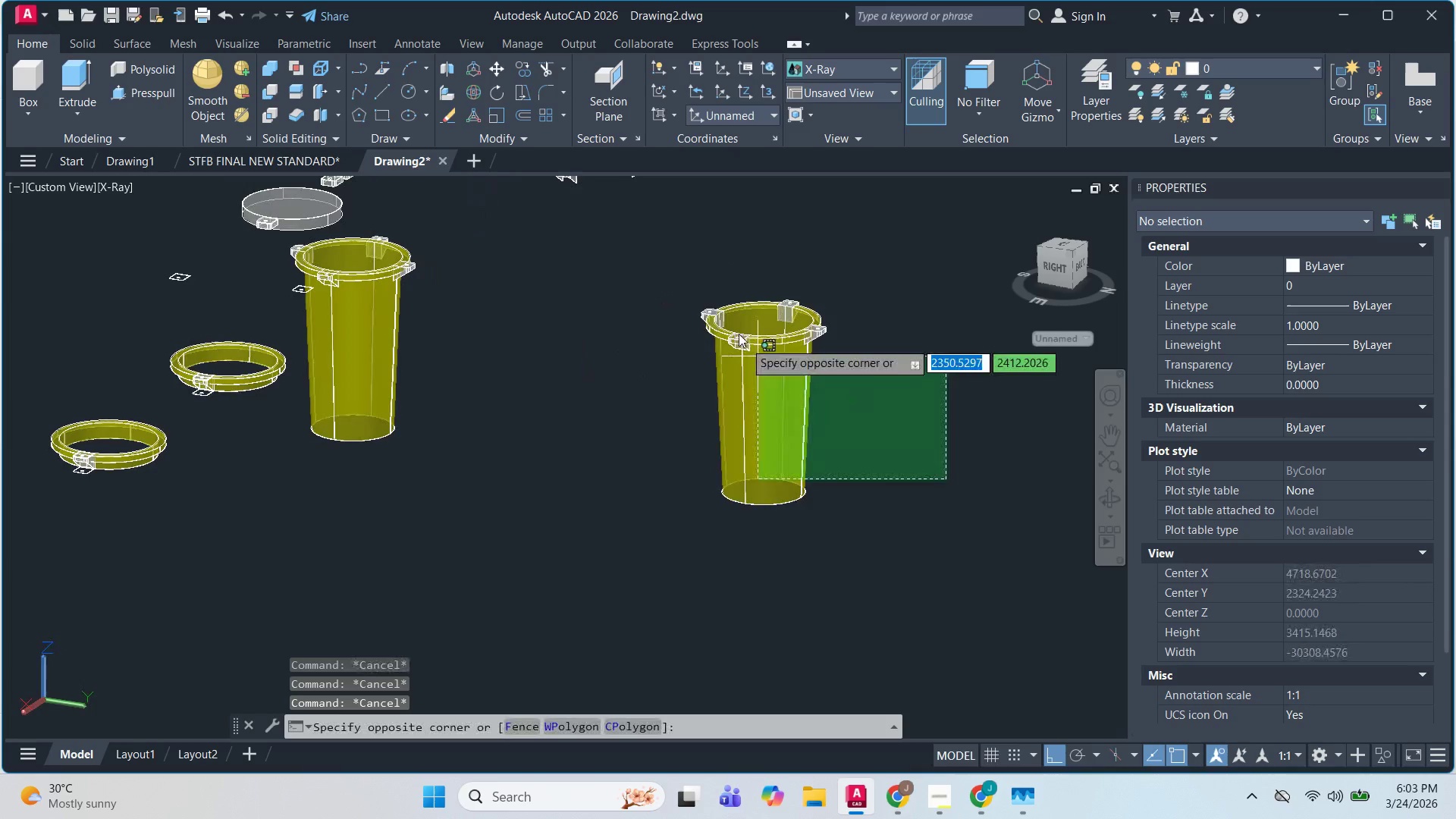 
left_click([673, 303])
 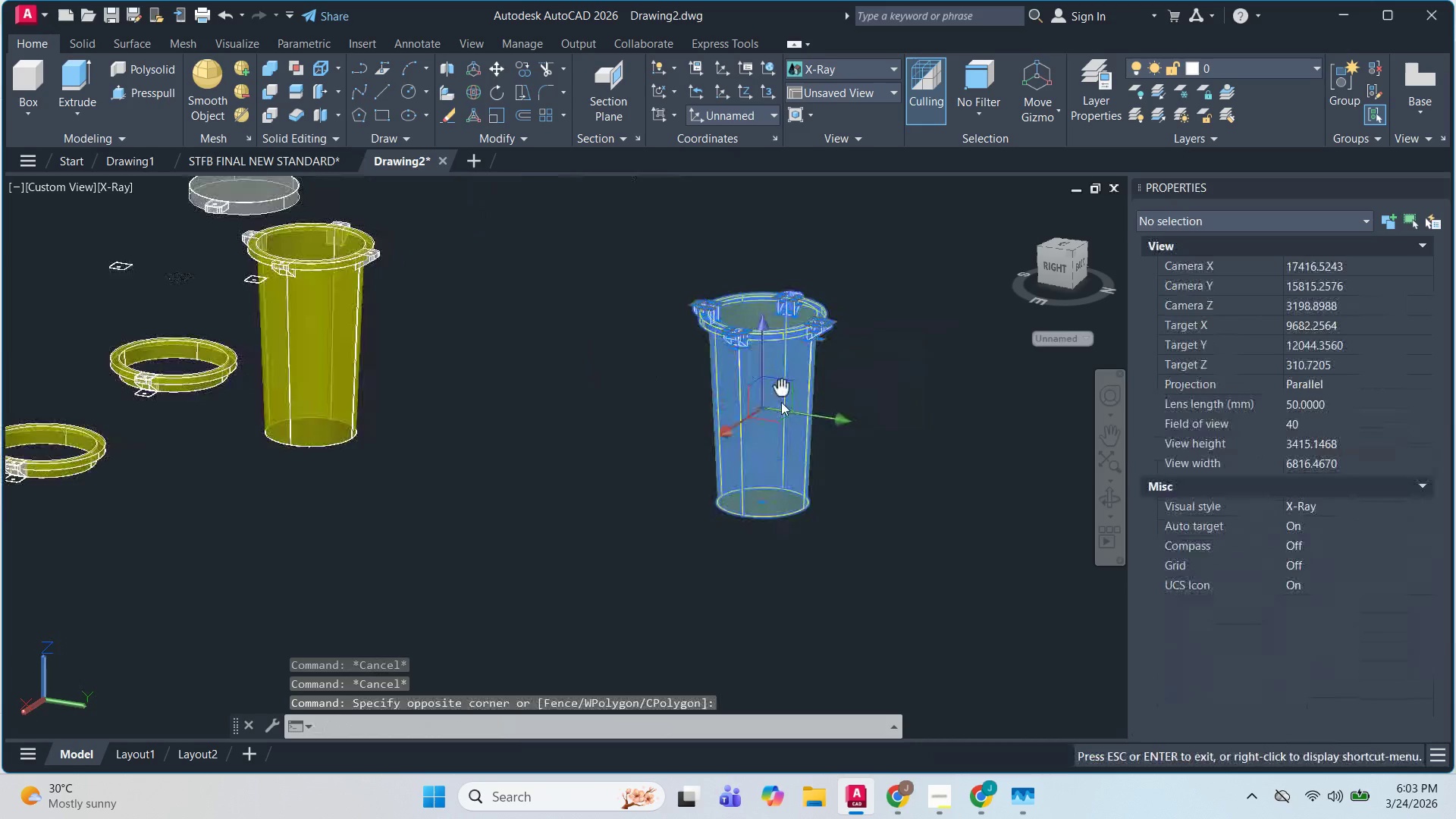 
scroll: coordinate [780, 387], scroll_direction: up, amount: 1.0
 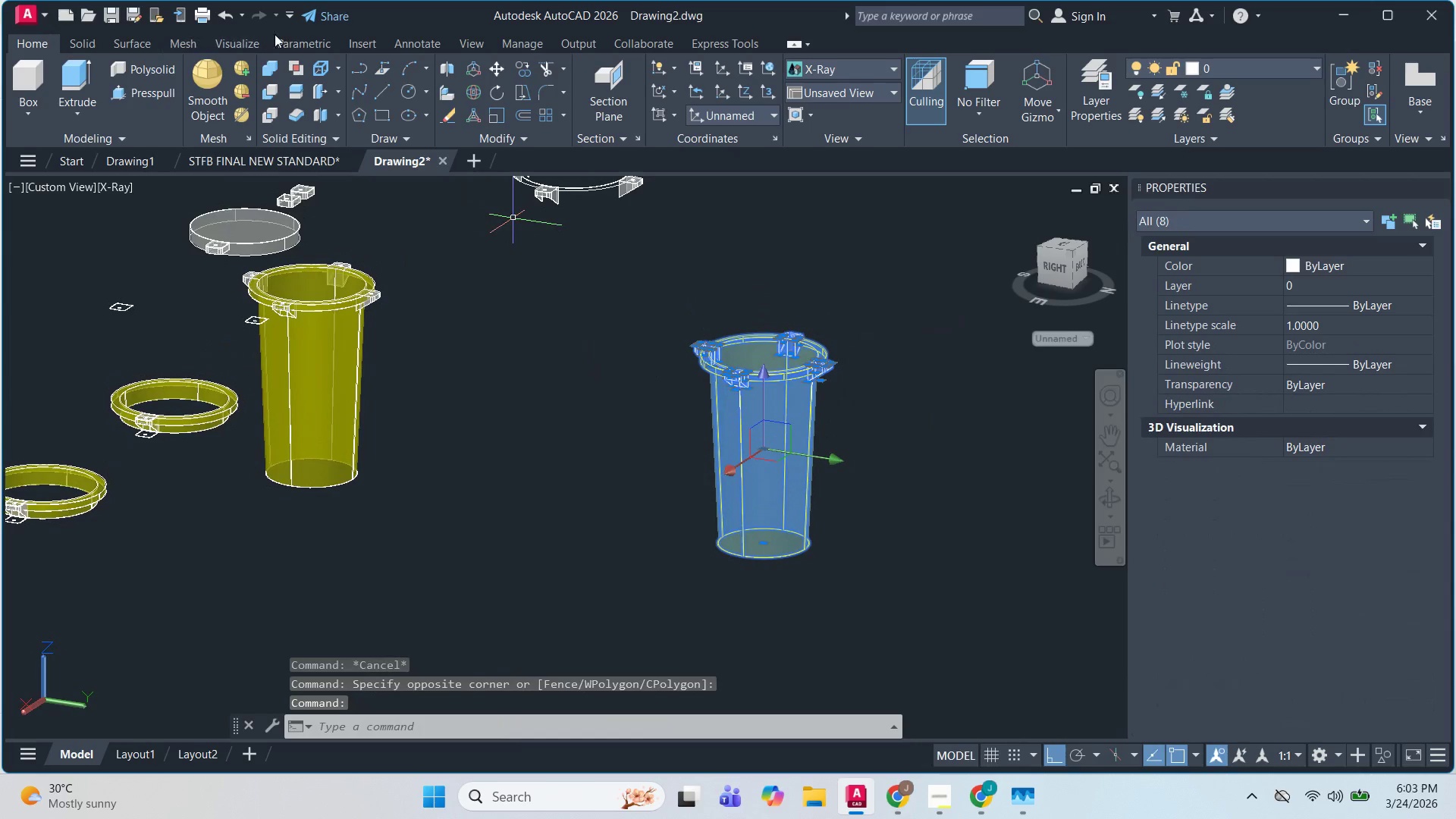 
left_click([93, 39])
 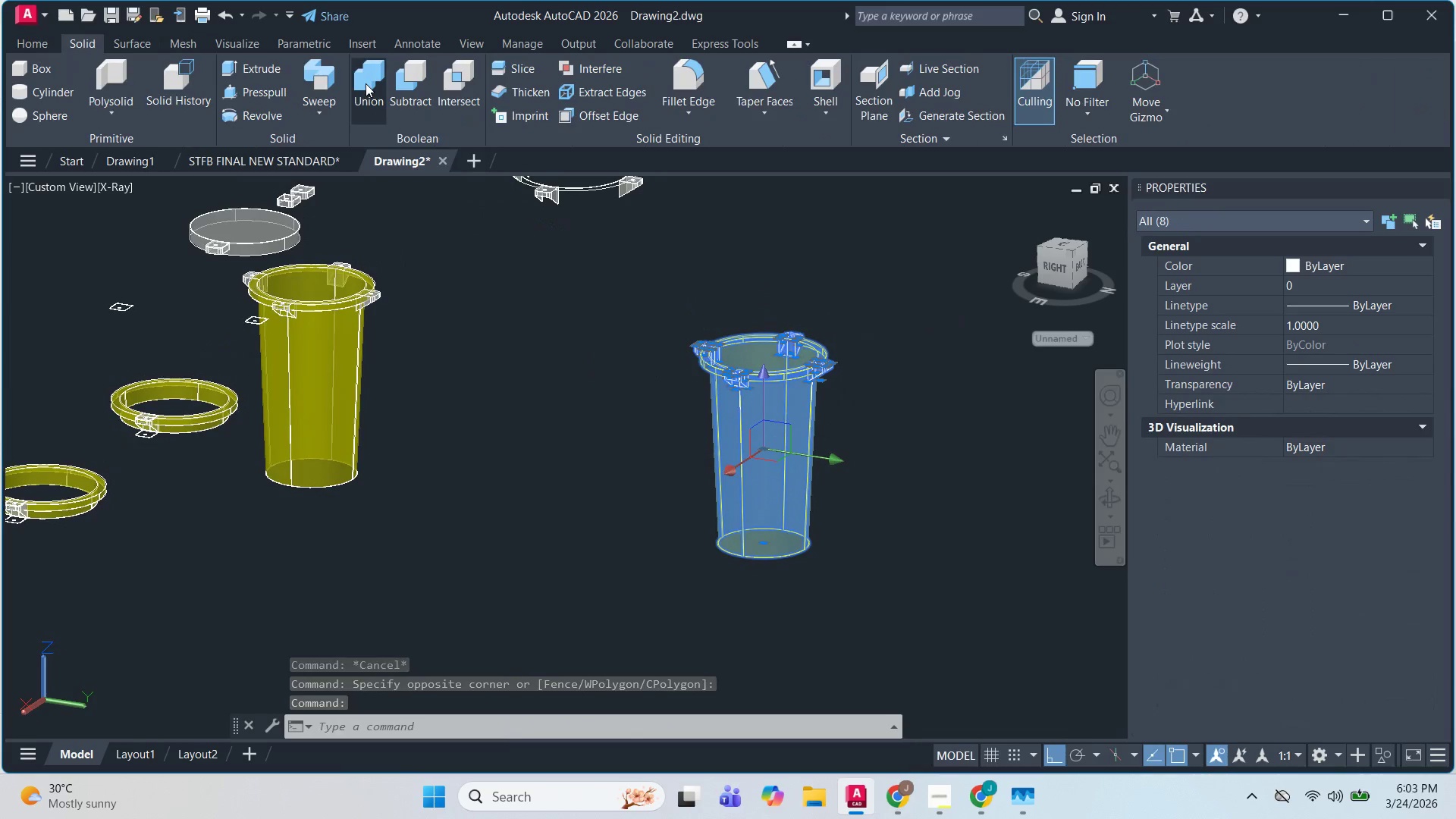 
left_click([366, 83])
 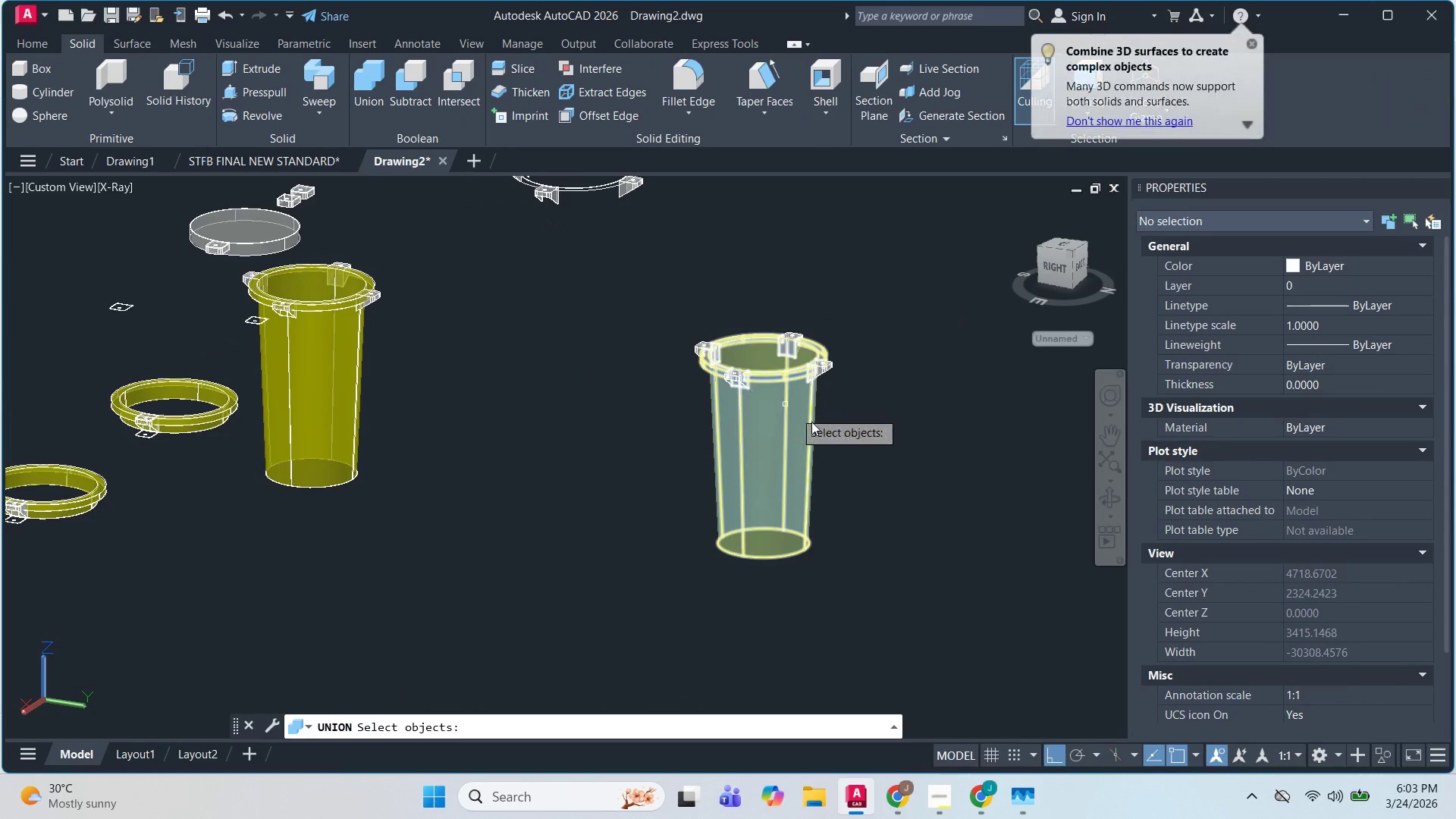 
left_click_drag(start_coordinate=[931, 604], to_coordinate=[918, 580])
 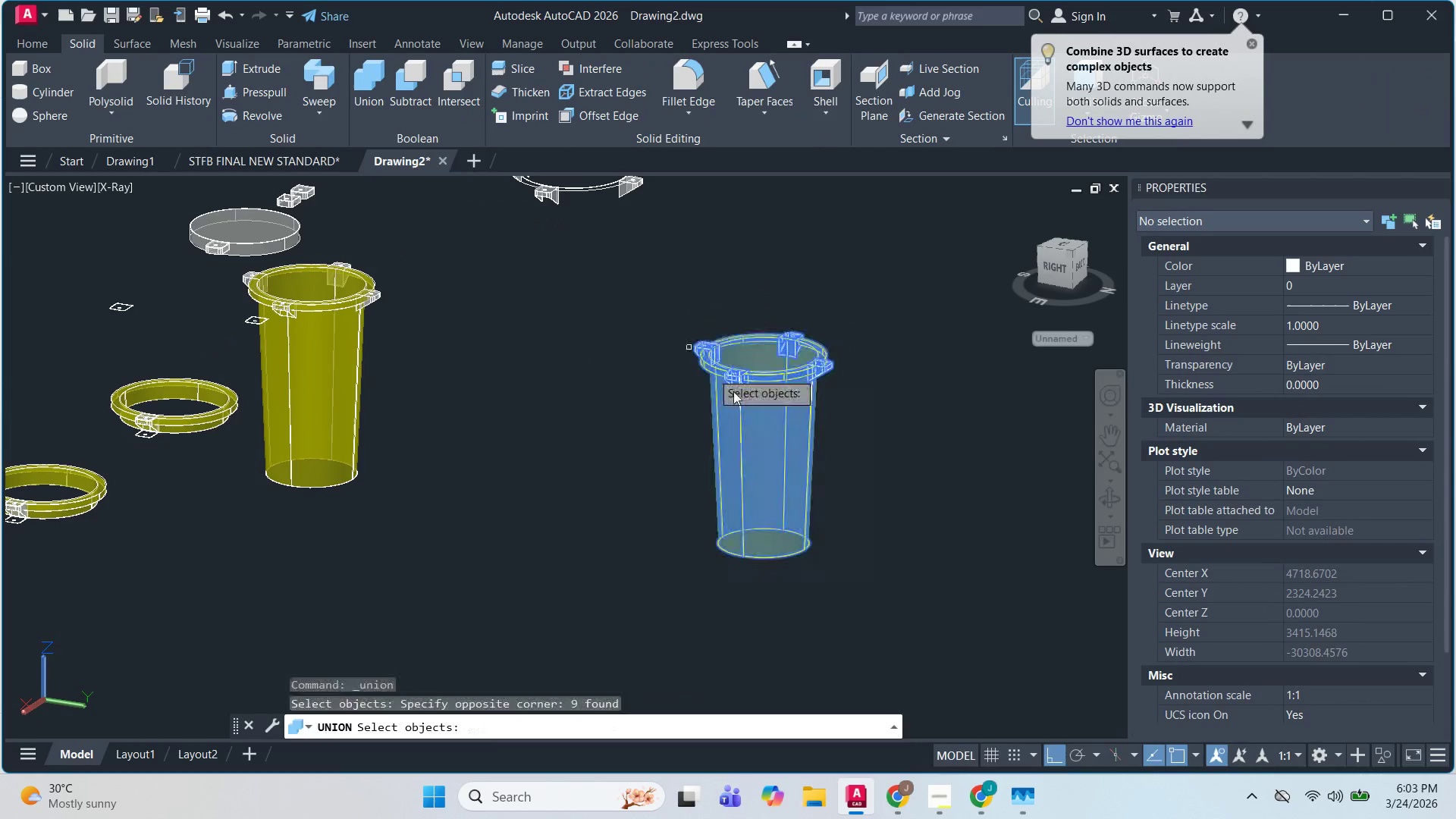 
key(Space)
 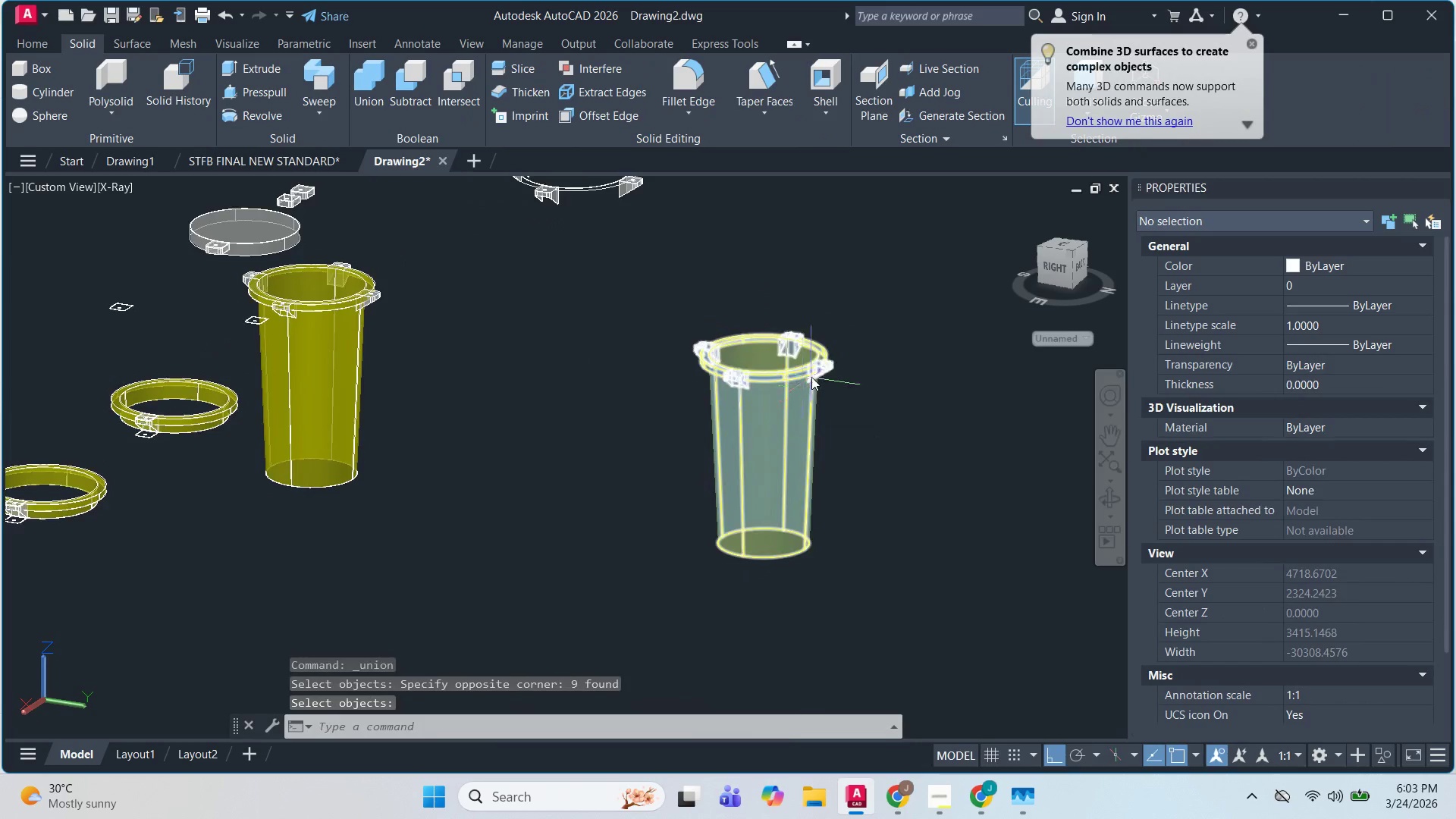 
left_click([845, 362])
 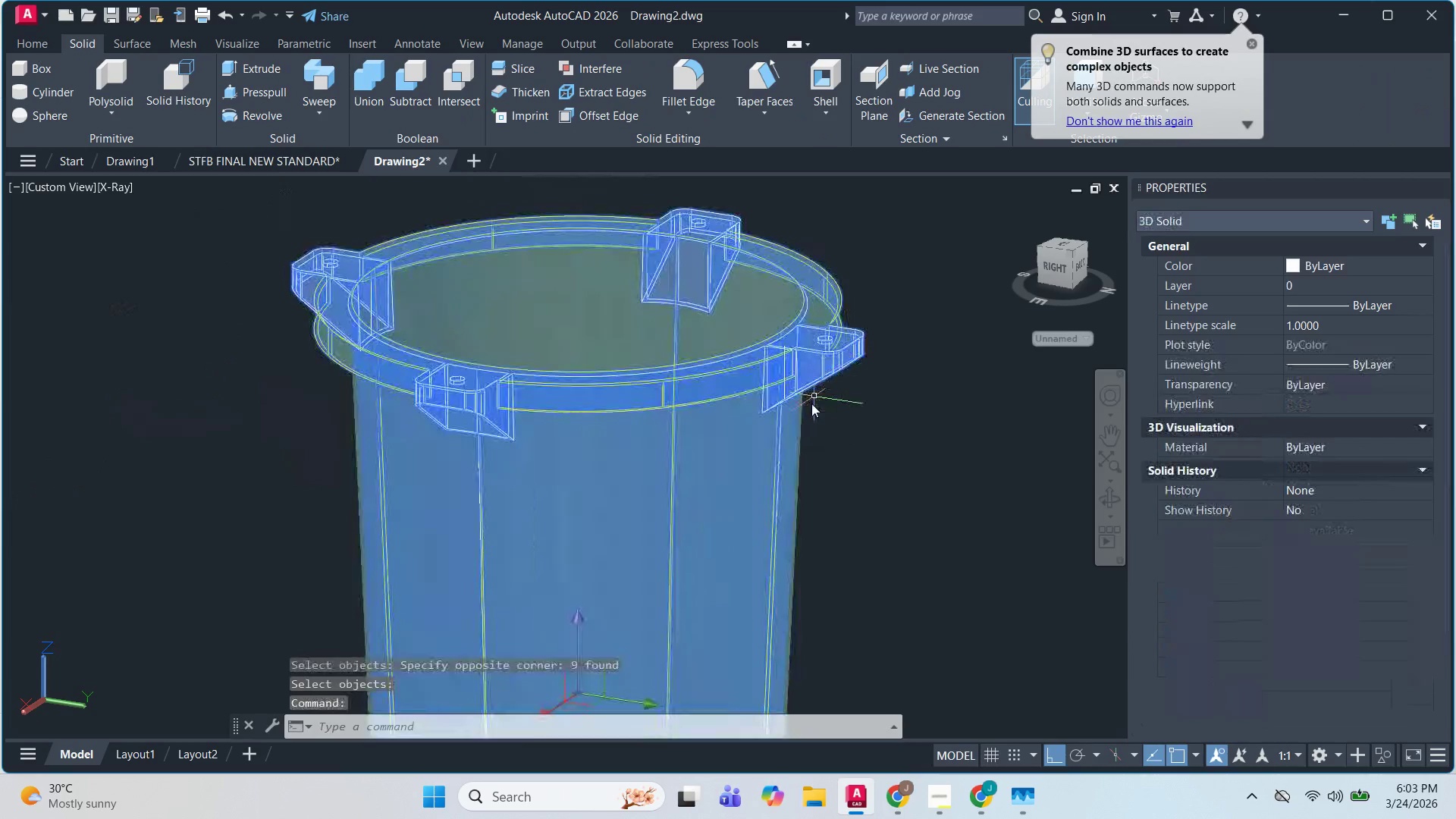 
scroll: coordinate [845, 362], scroll_direction: up, amount: 4.0
 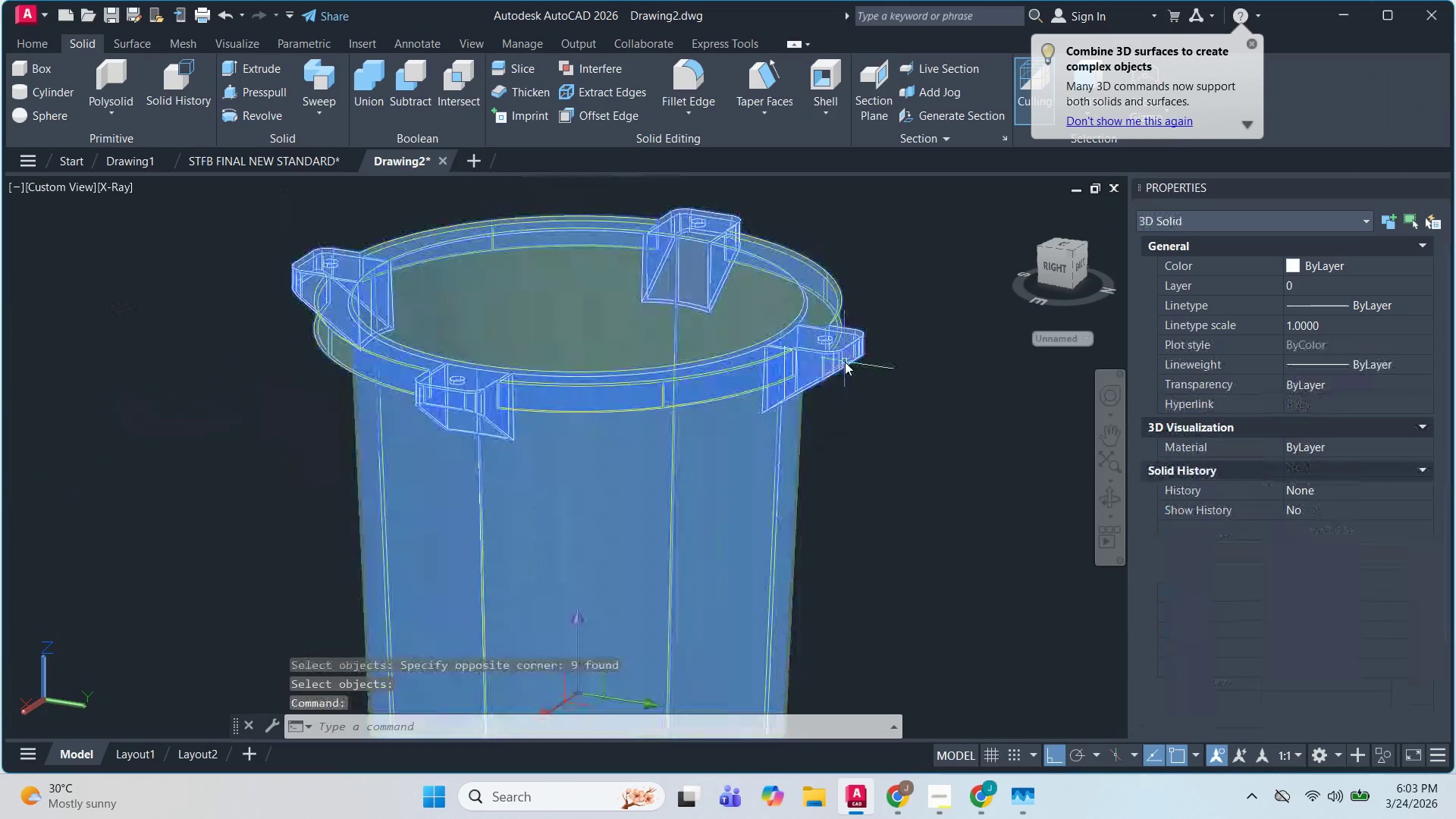 
key(Escape)
 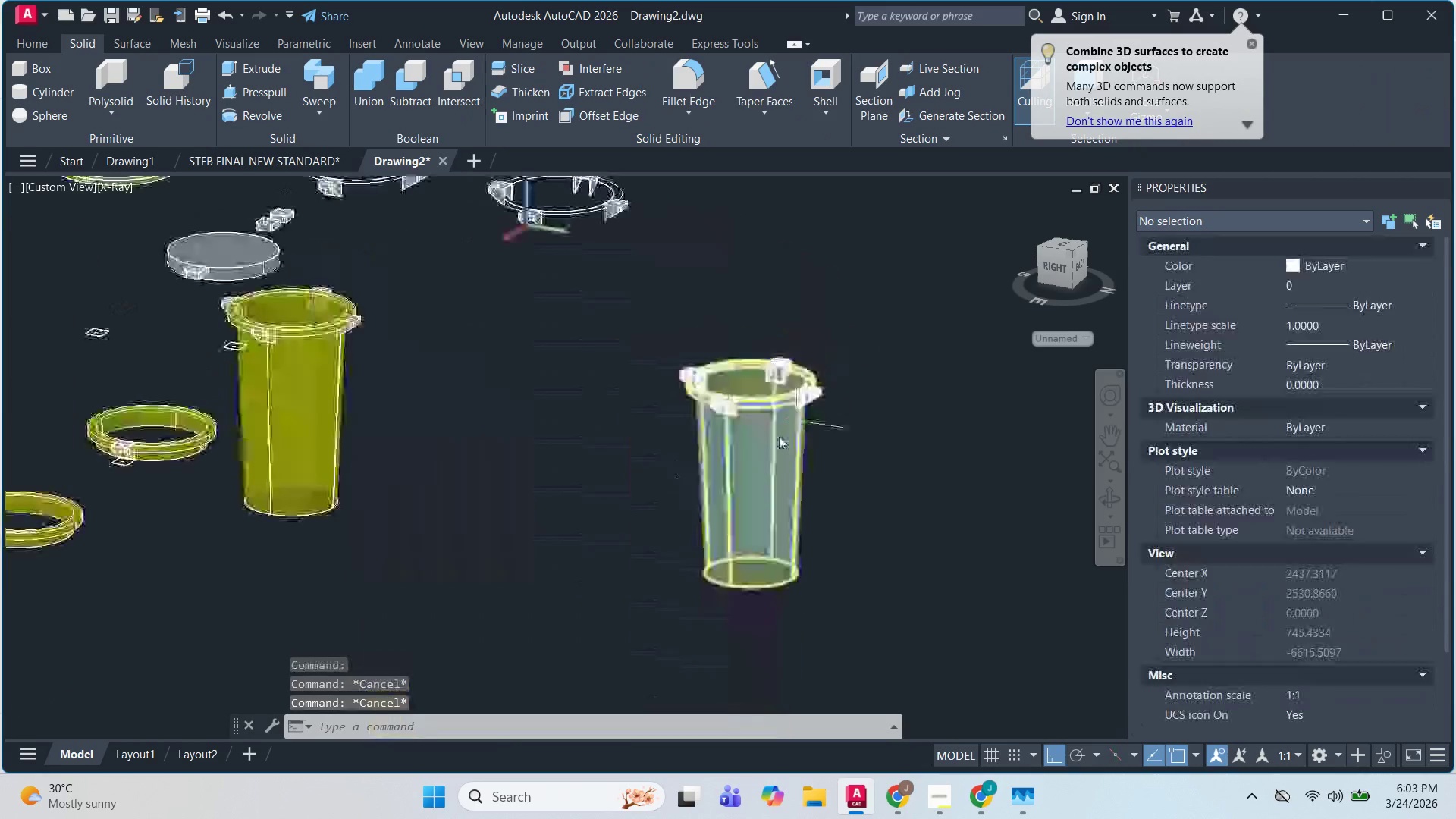 
key(Escape)
 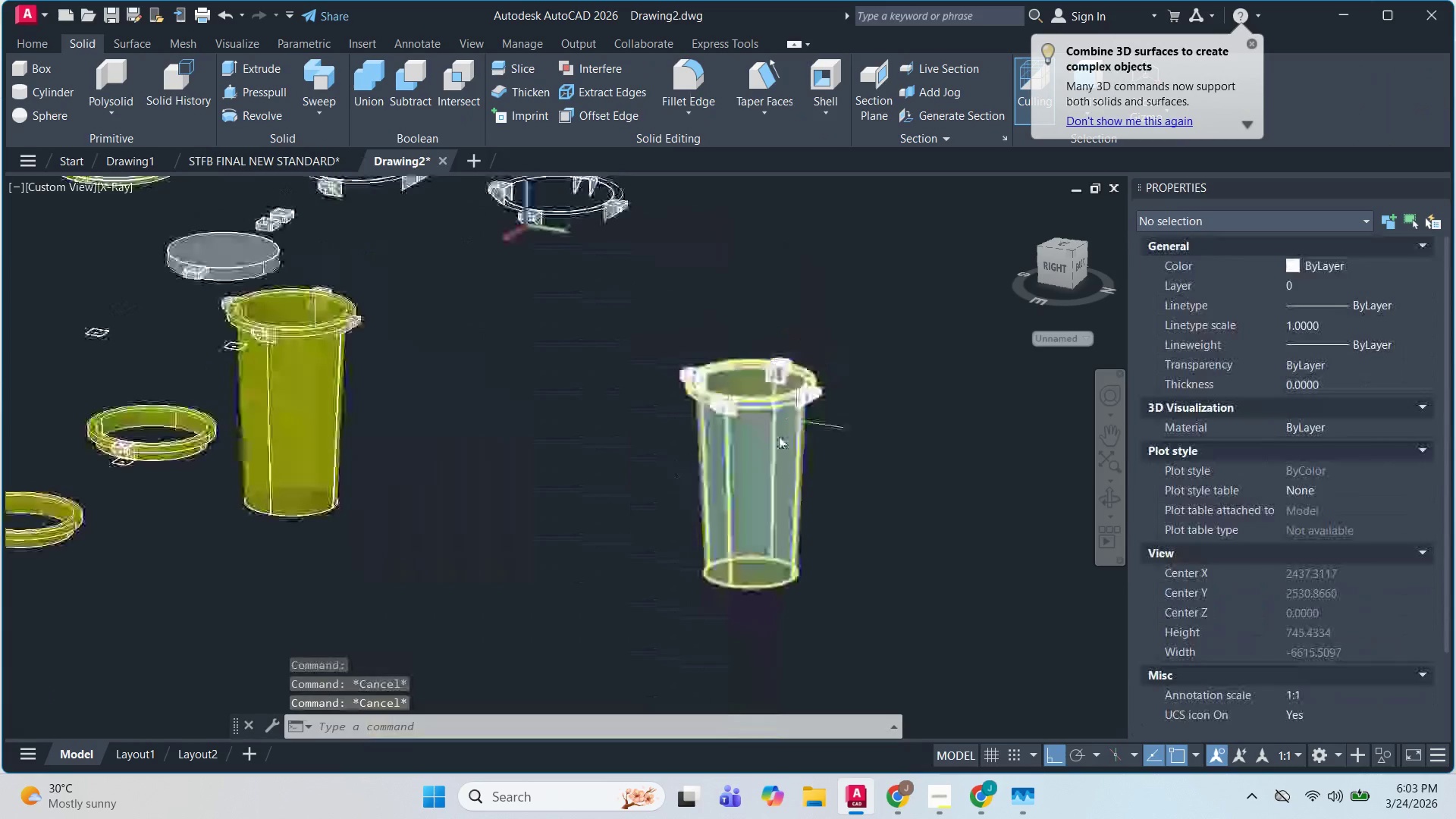 
scroll: coordinate [807, 407], scroll_direction: down, amount: 3.0
 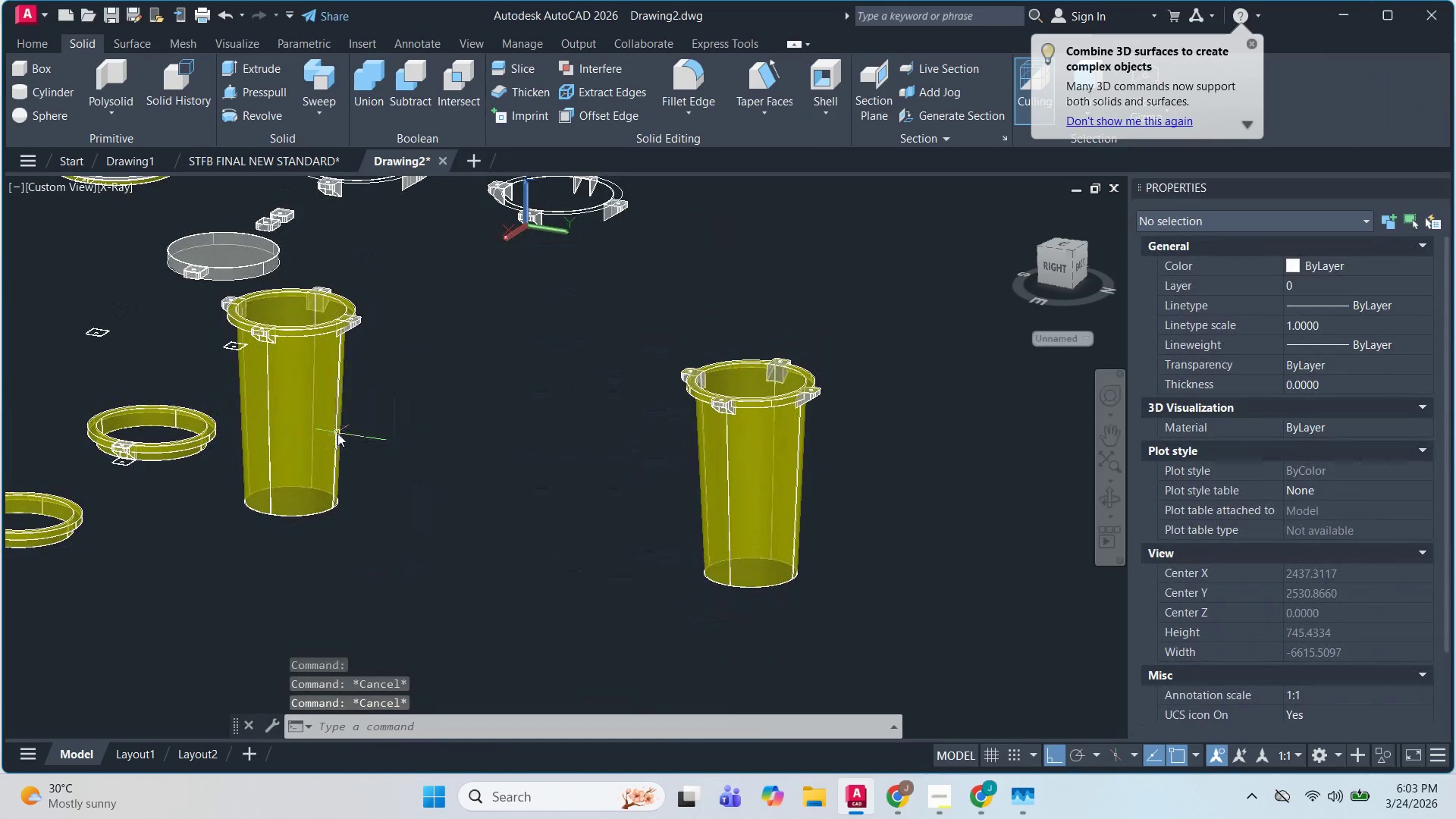 
left_click([331, 428])
 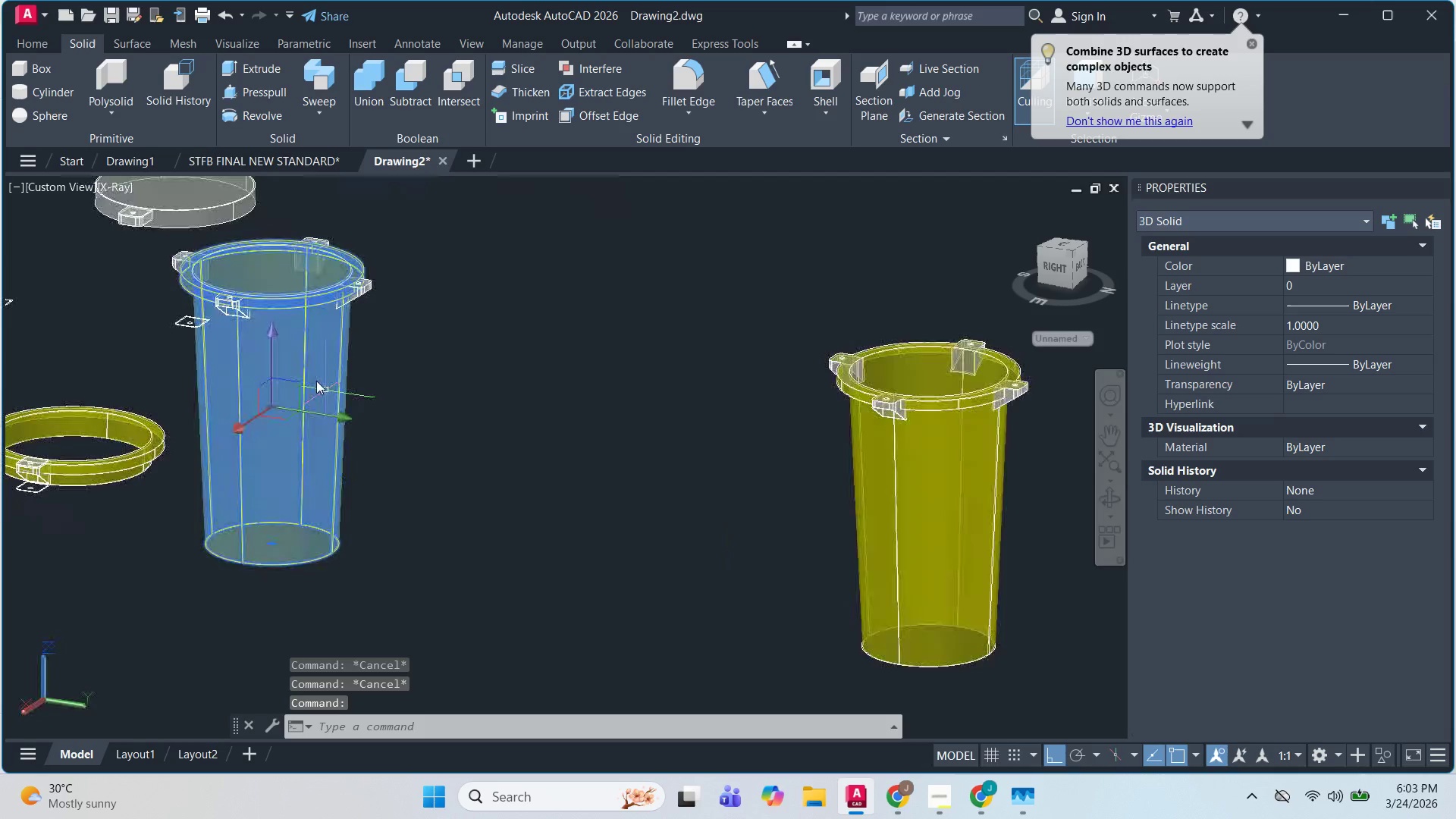 
scroll: coordinate [344, 334], scroll_direction: up, amount: 4.0
 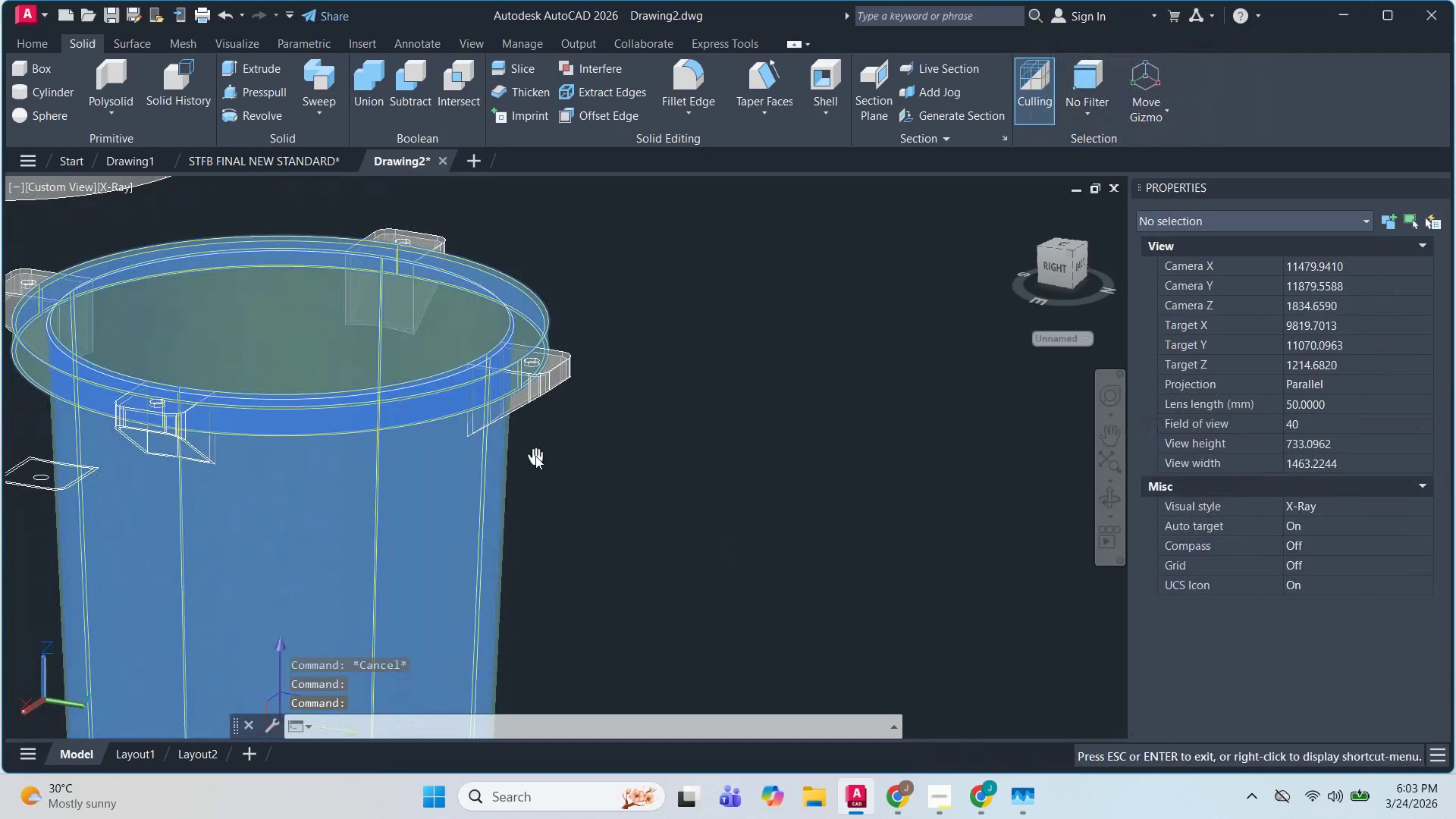 
type(co )
 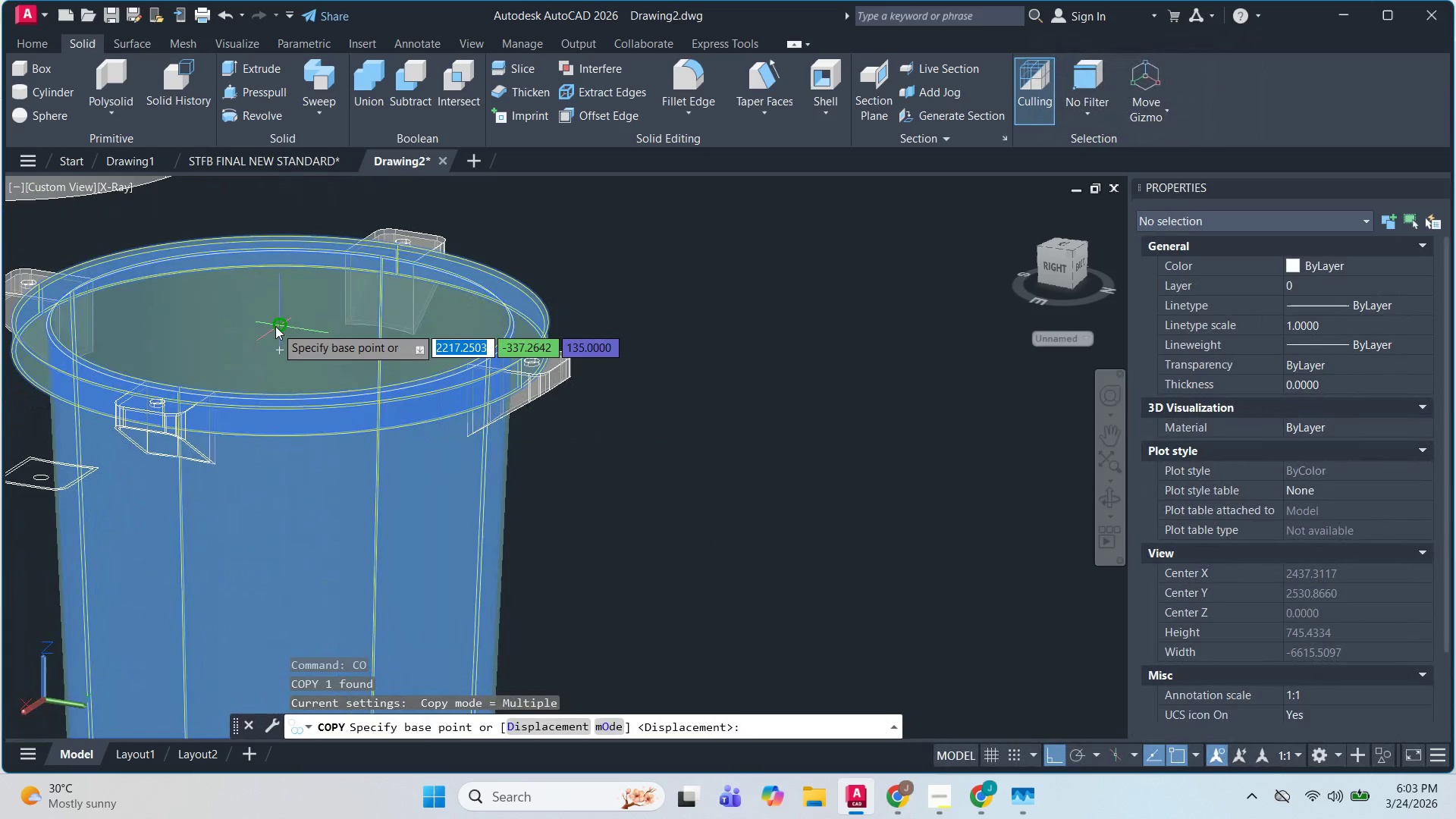 
left_click([275, 326])
 